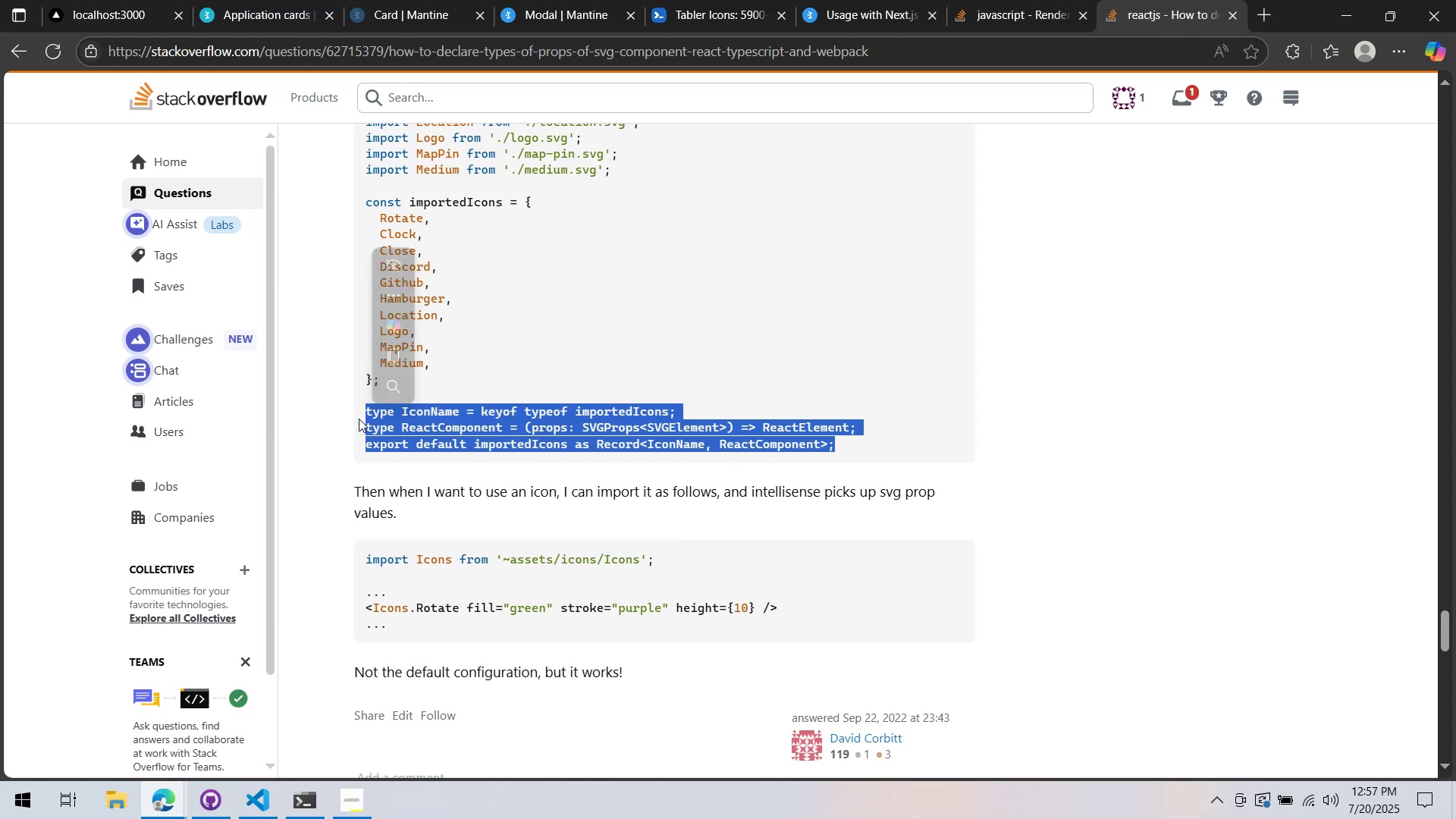 
key(Control+ControlLeft)
 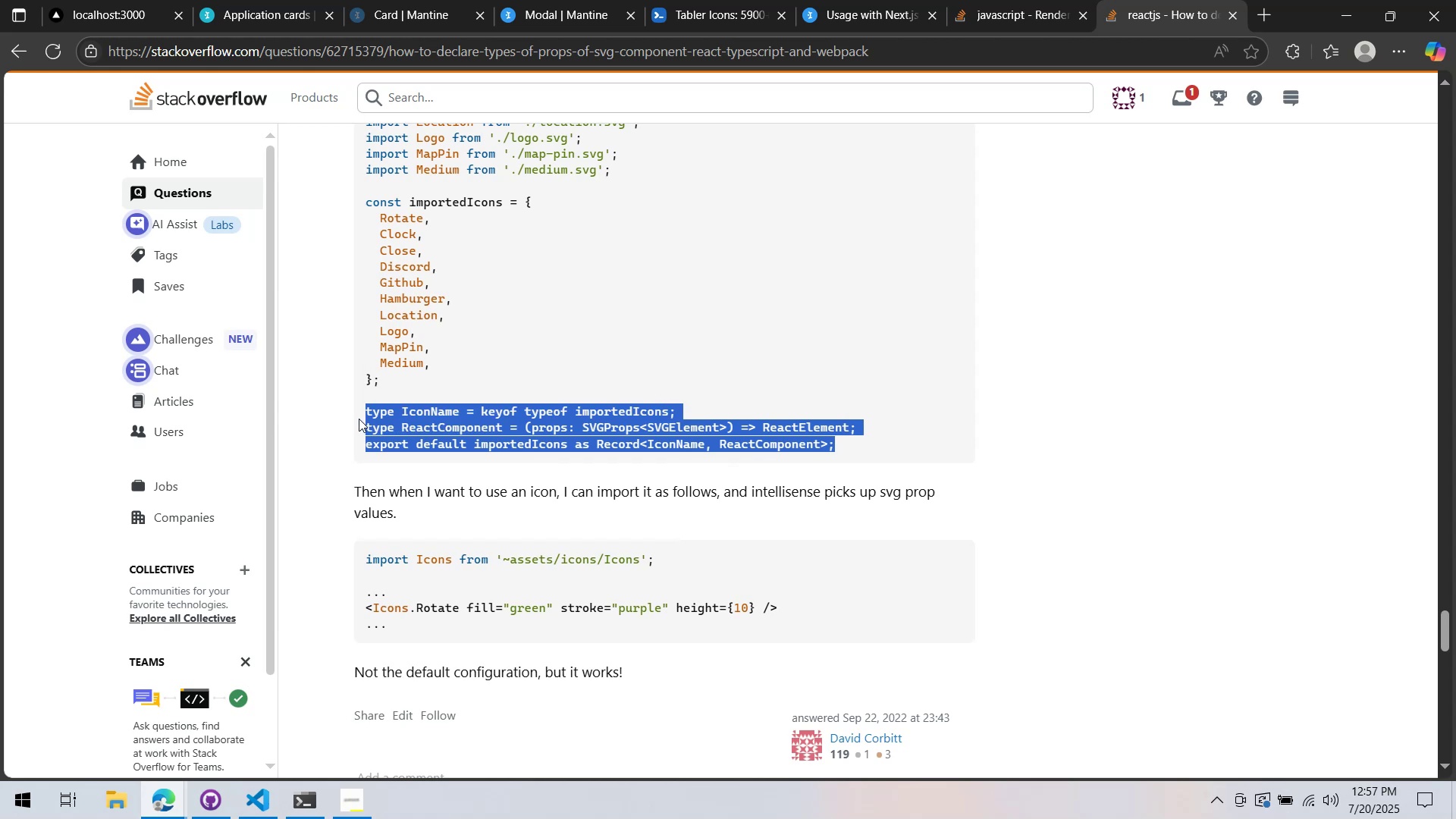 
key(Control+C)
 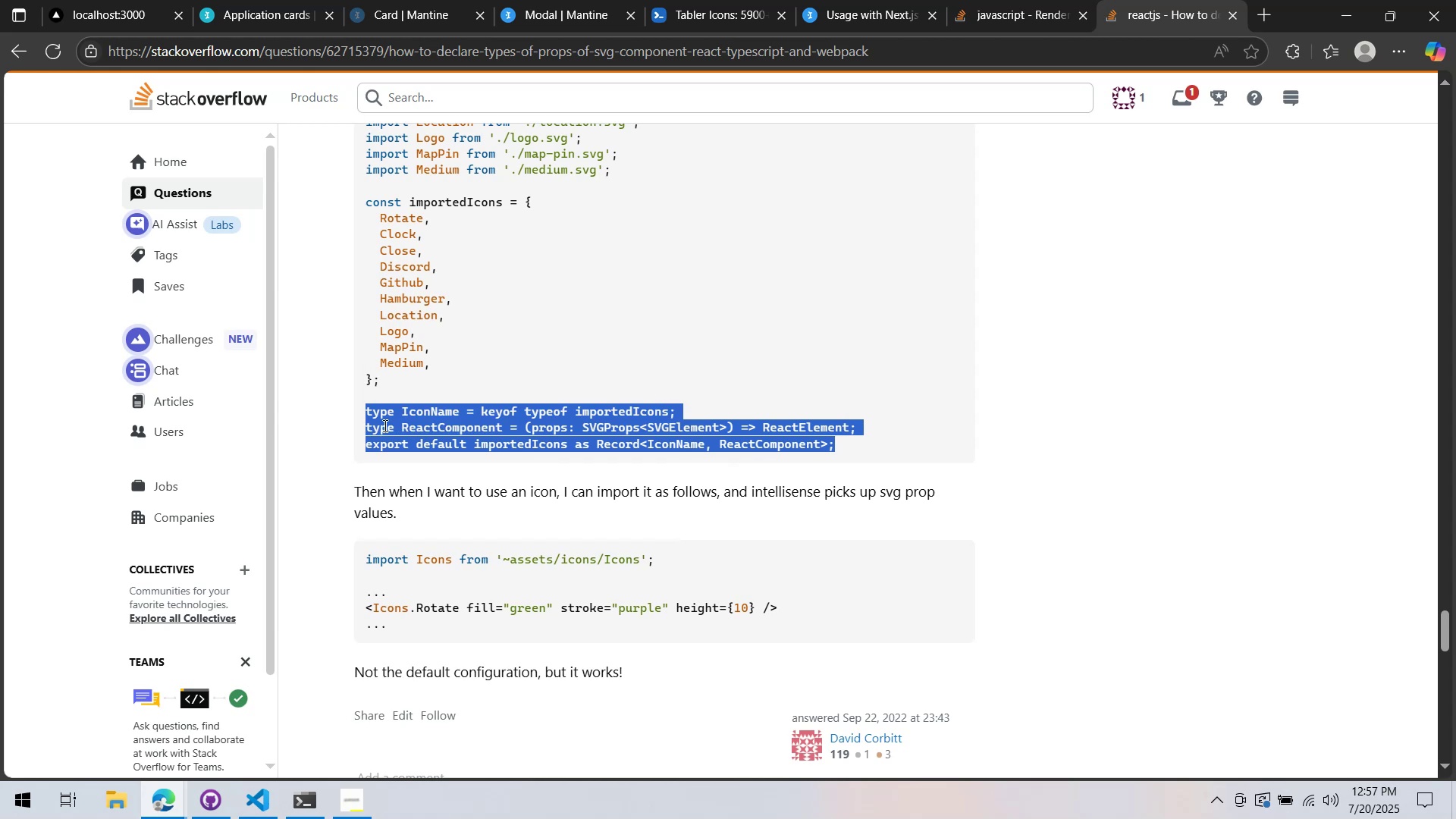 
key(Alt+AltLeft)
 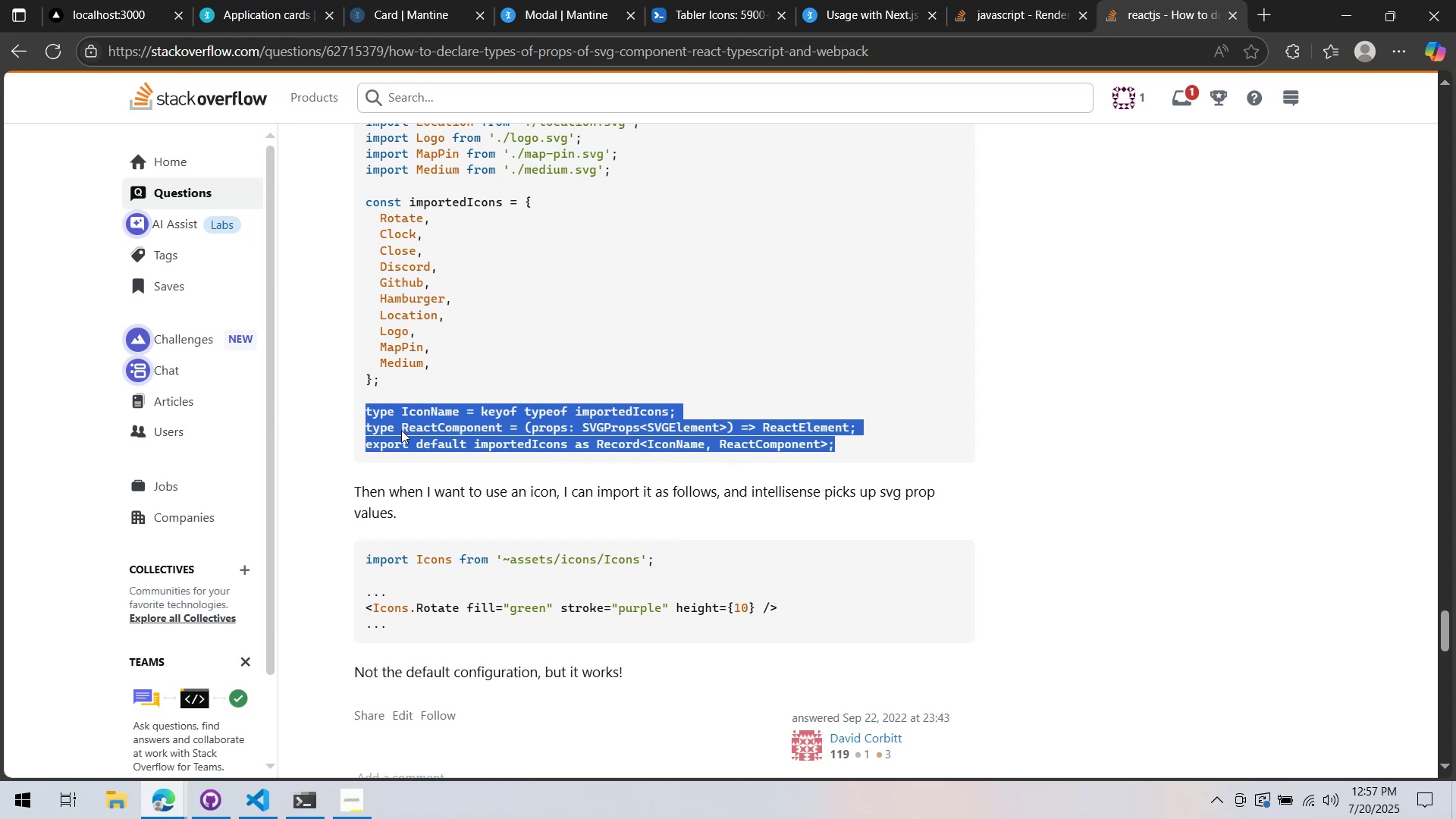 
hold_key(key=Tab, duration=5.09)
 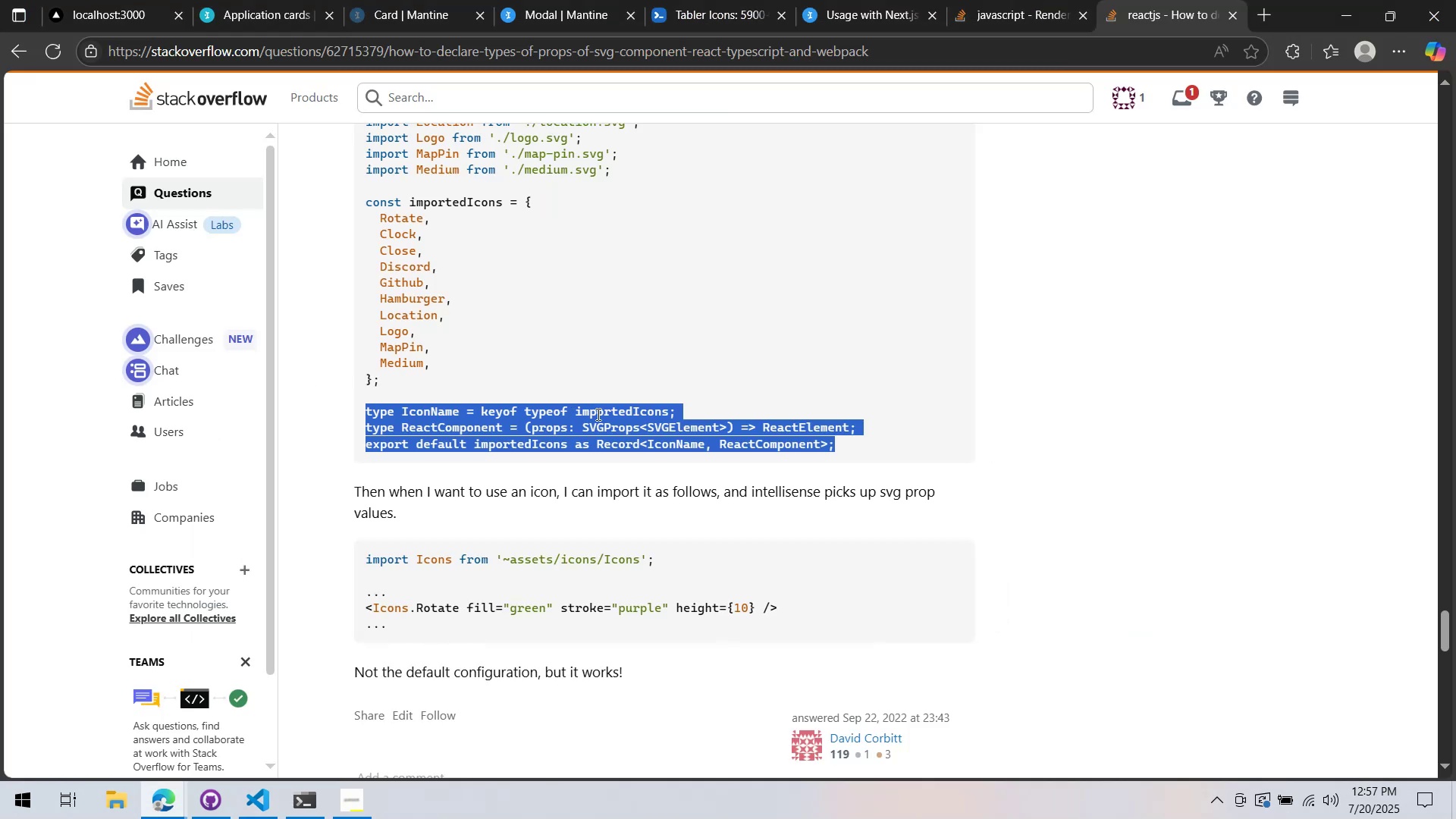 
scroll: coordinate [626, 443], scroll_direction: up, amount: 3.0
 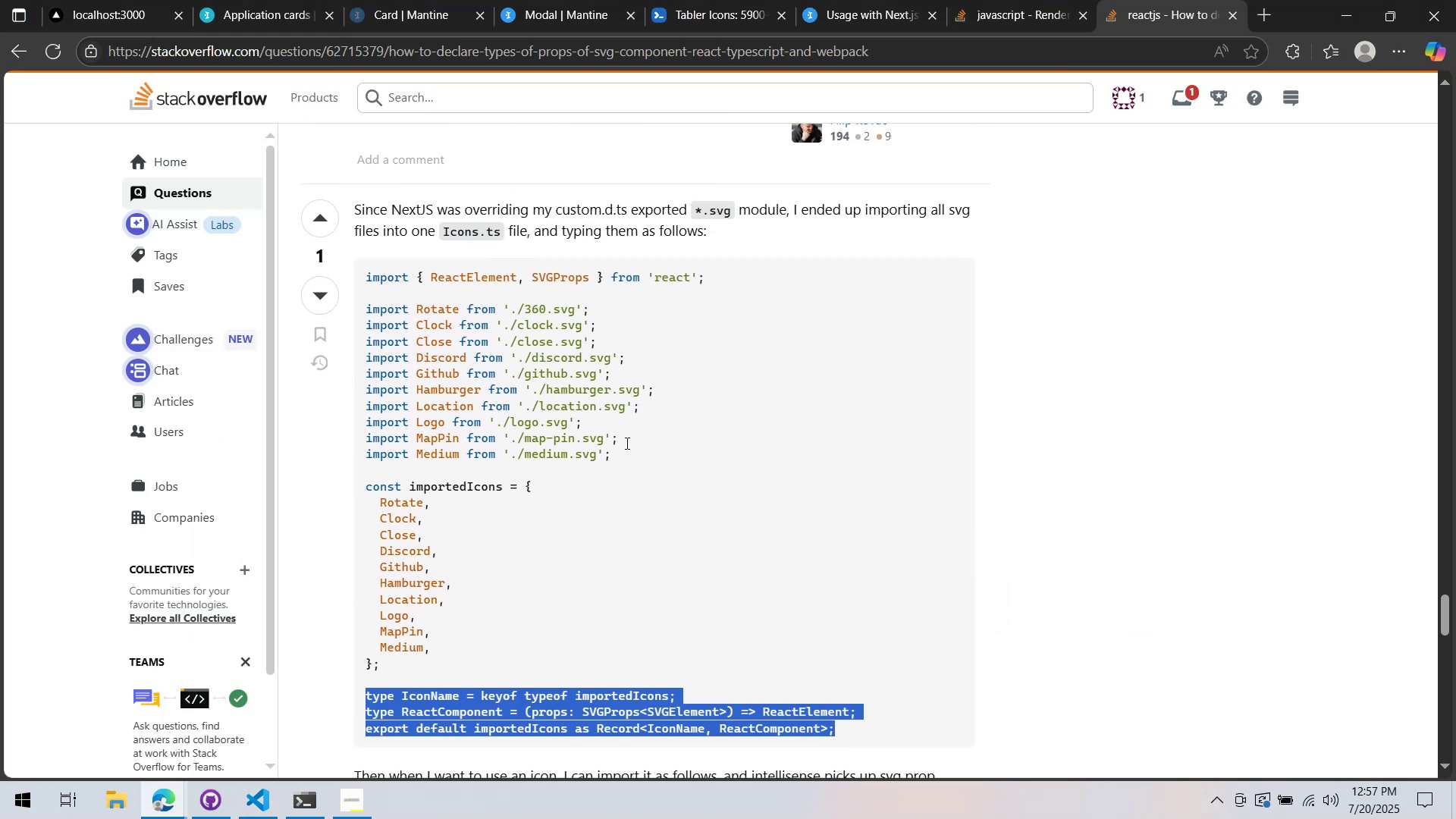 
key(Alt+AltLeft)
 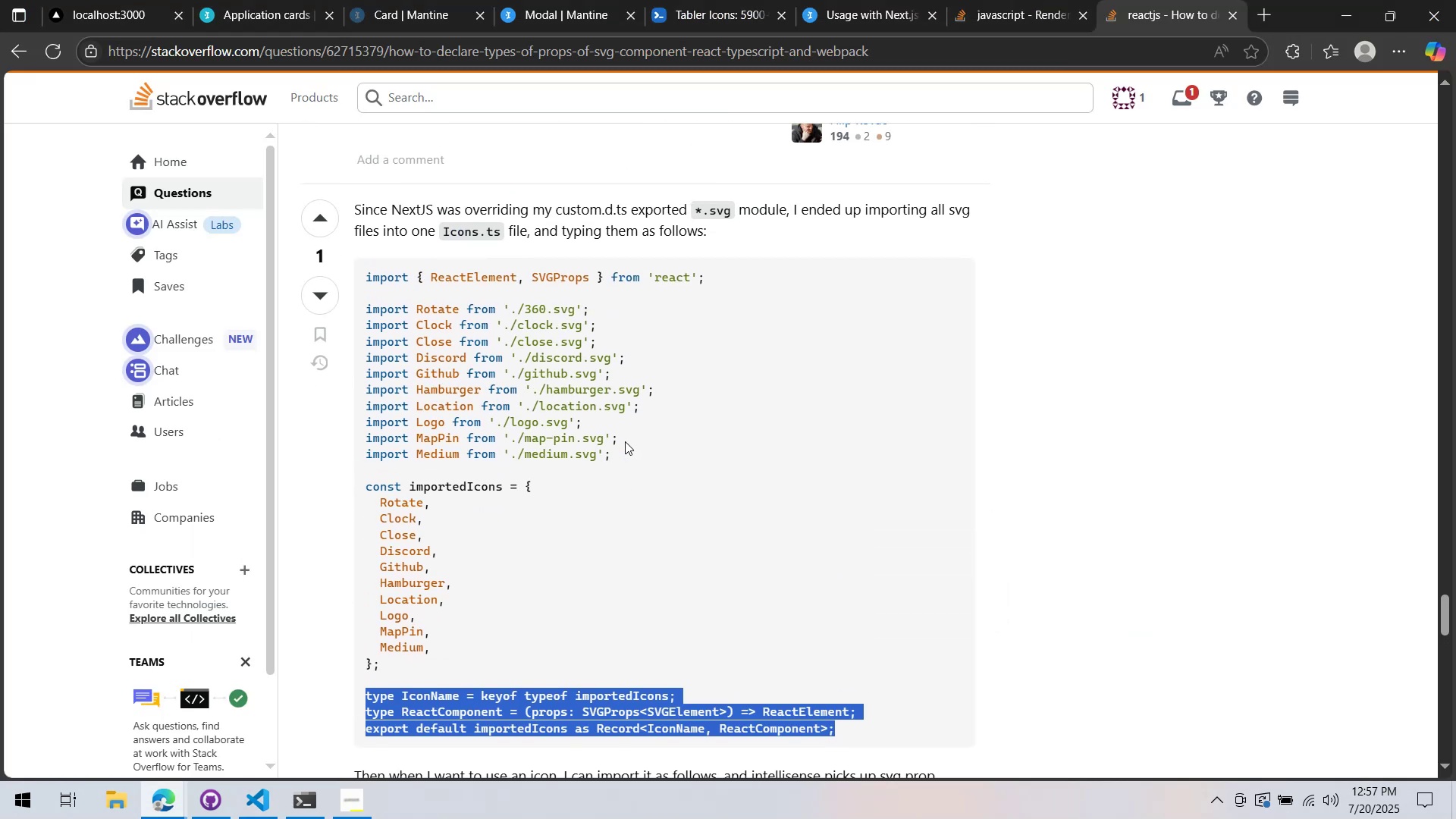 
hold_key(key=Tab, duration=12.49)
 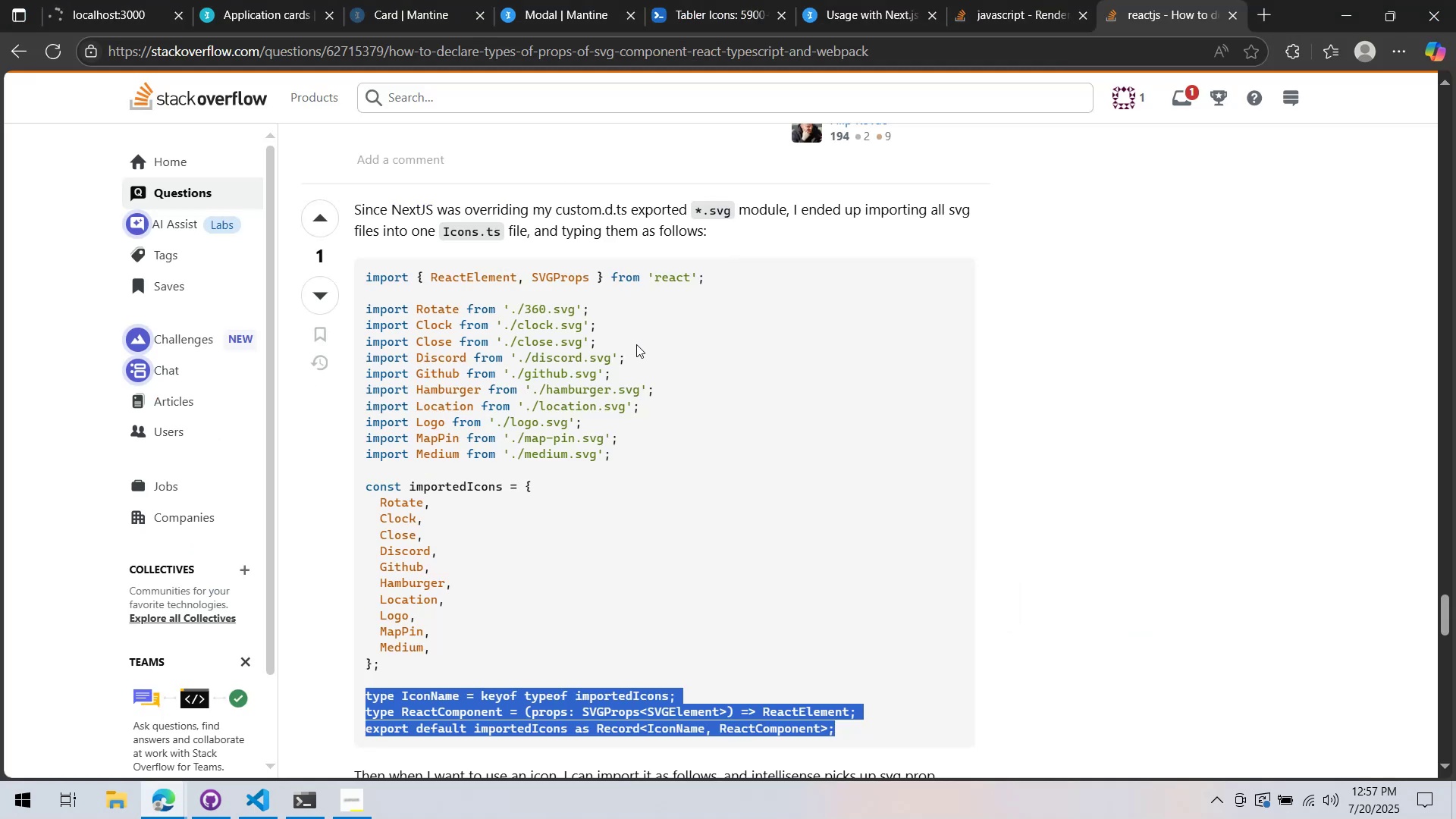 
left_click([637, 345])
 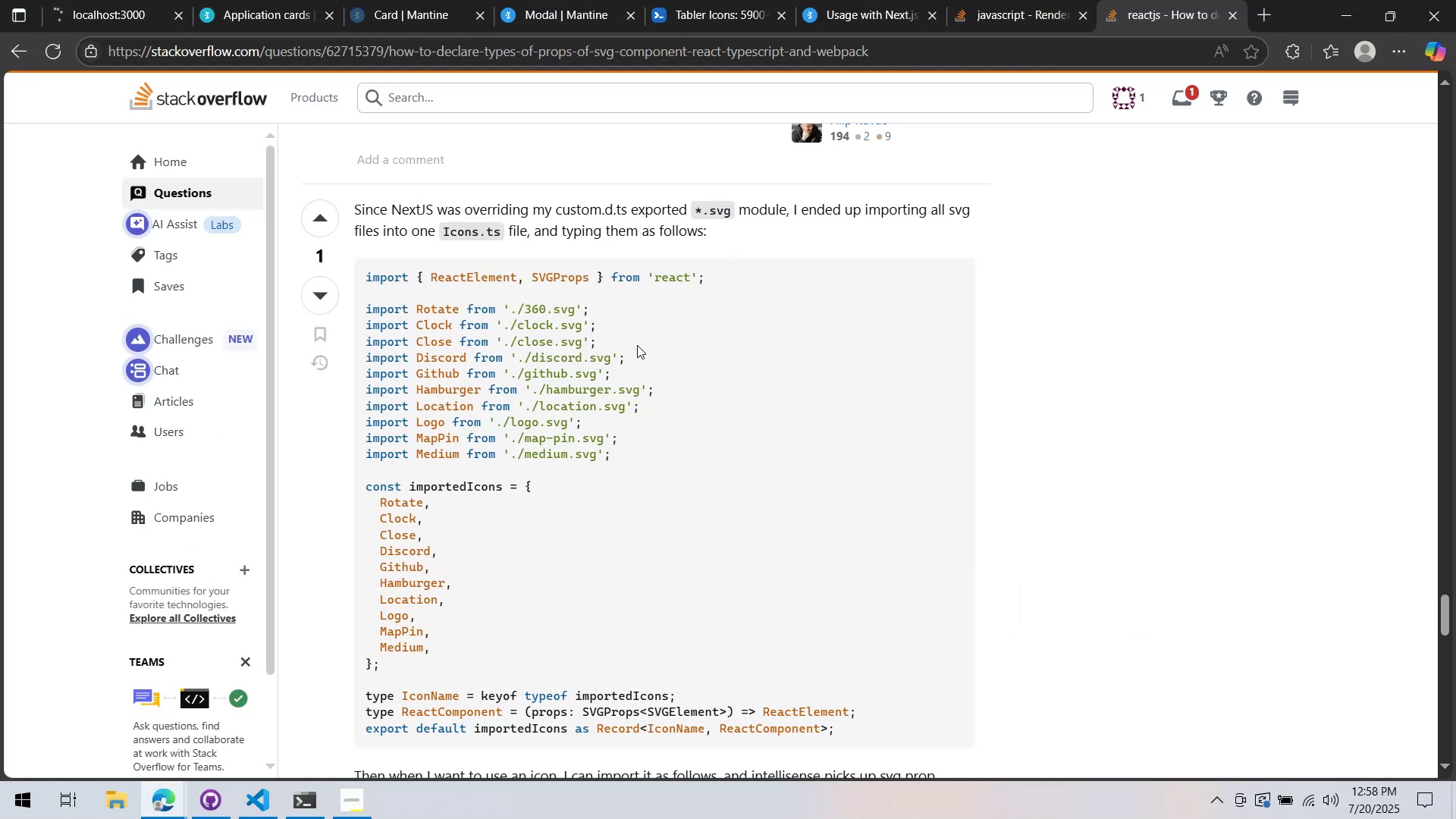 
key(Alt+AltLeft)
 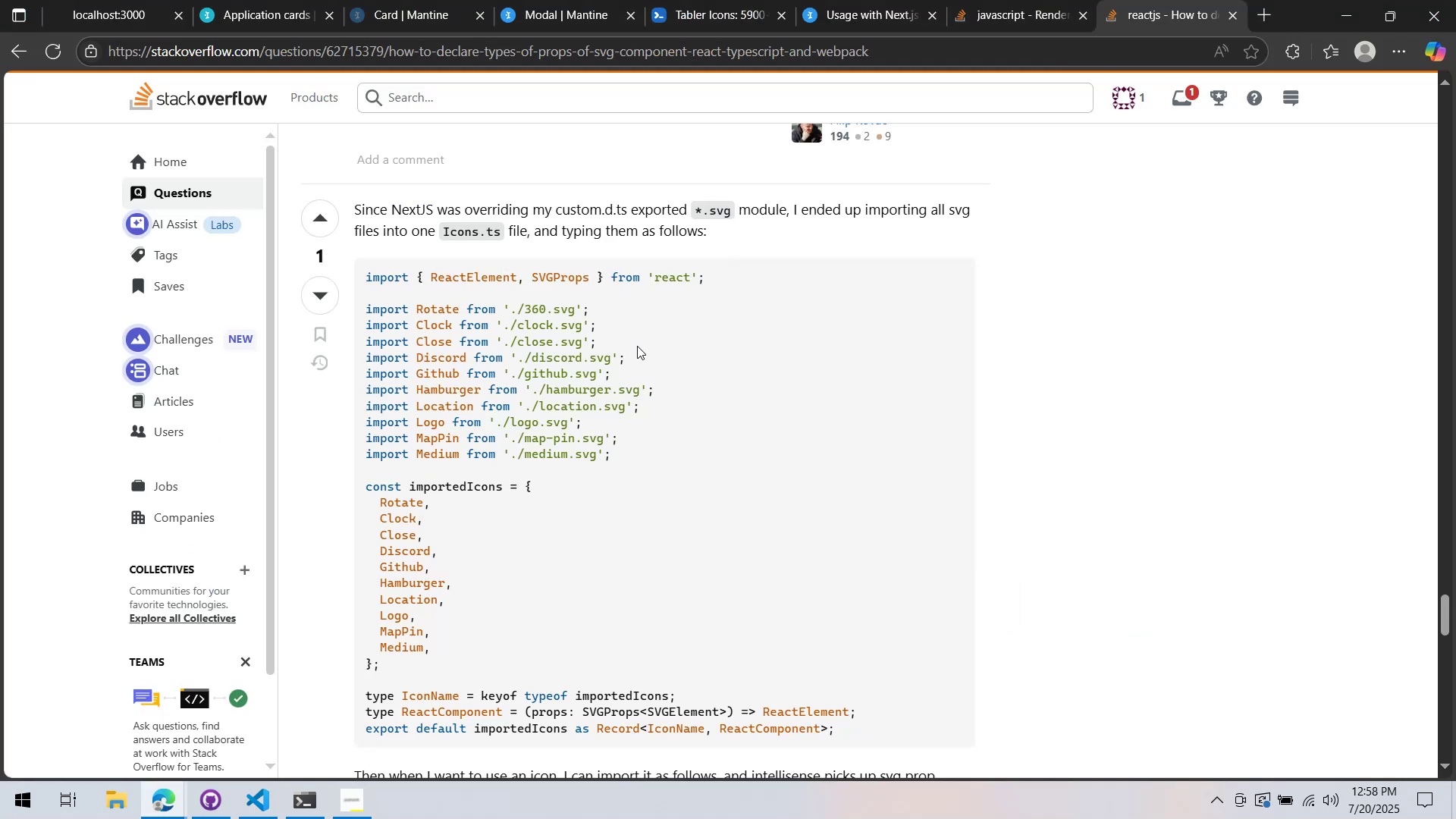 
hold_key(key=Tab, duration=8.95)
 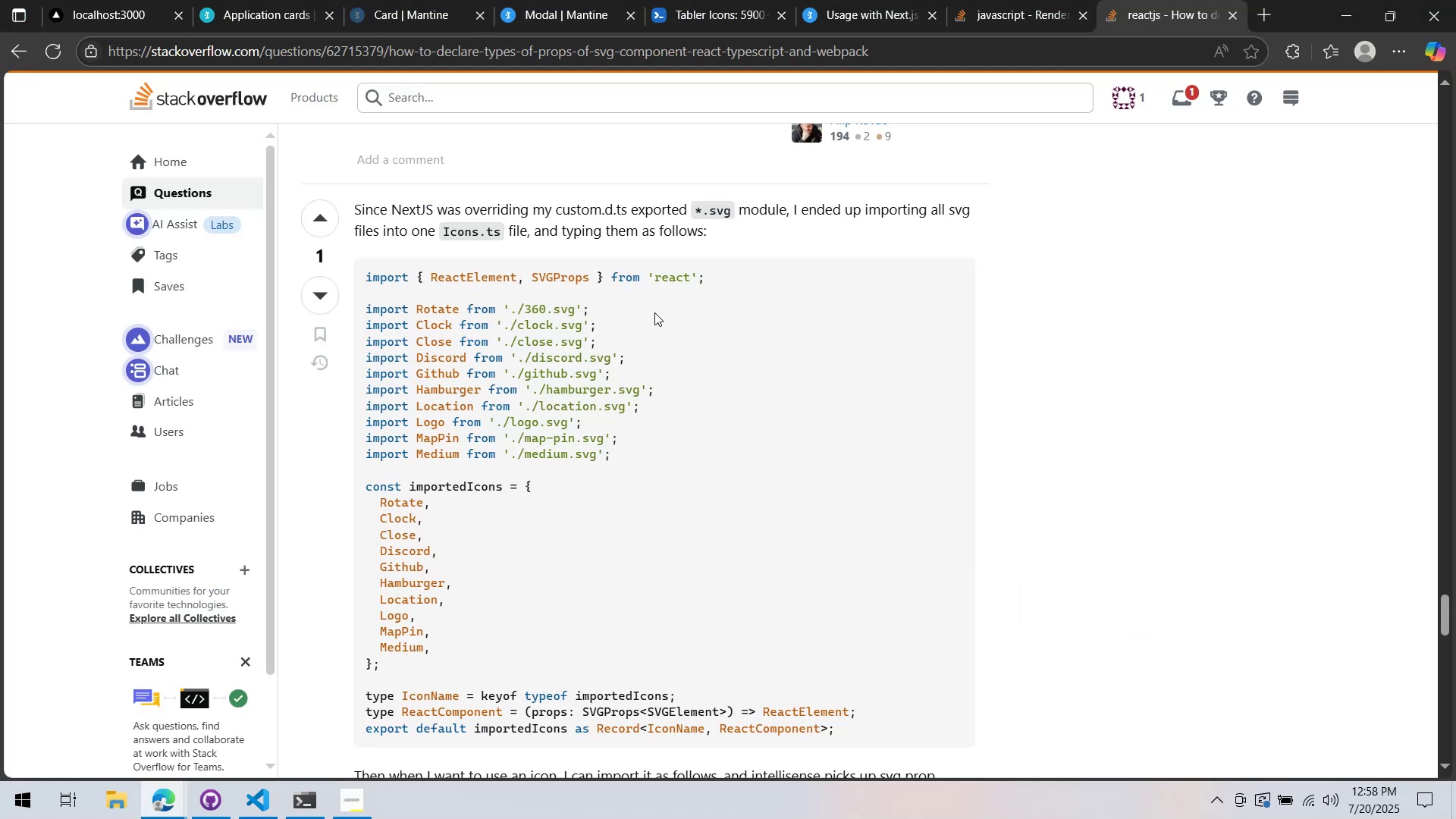 
key(Alt+AltLeft)
 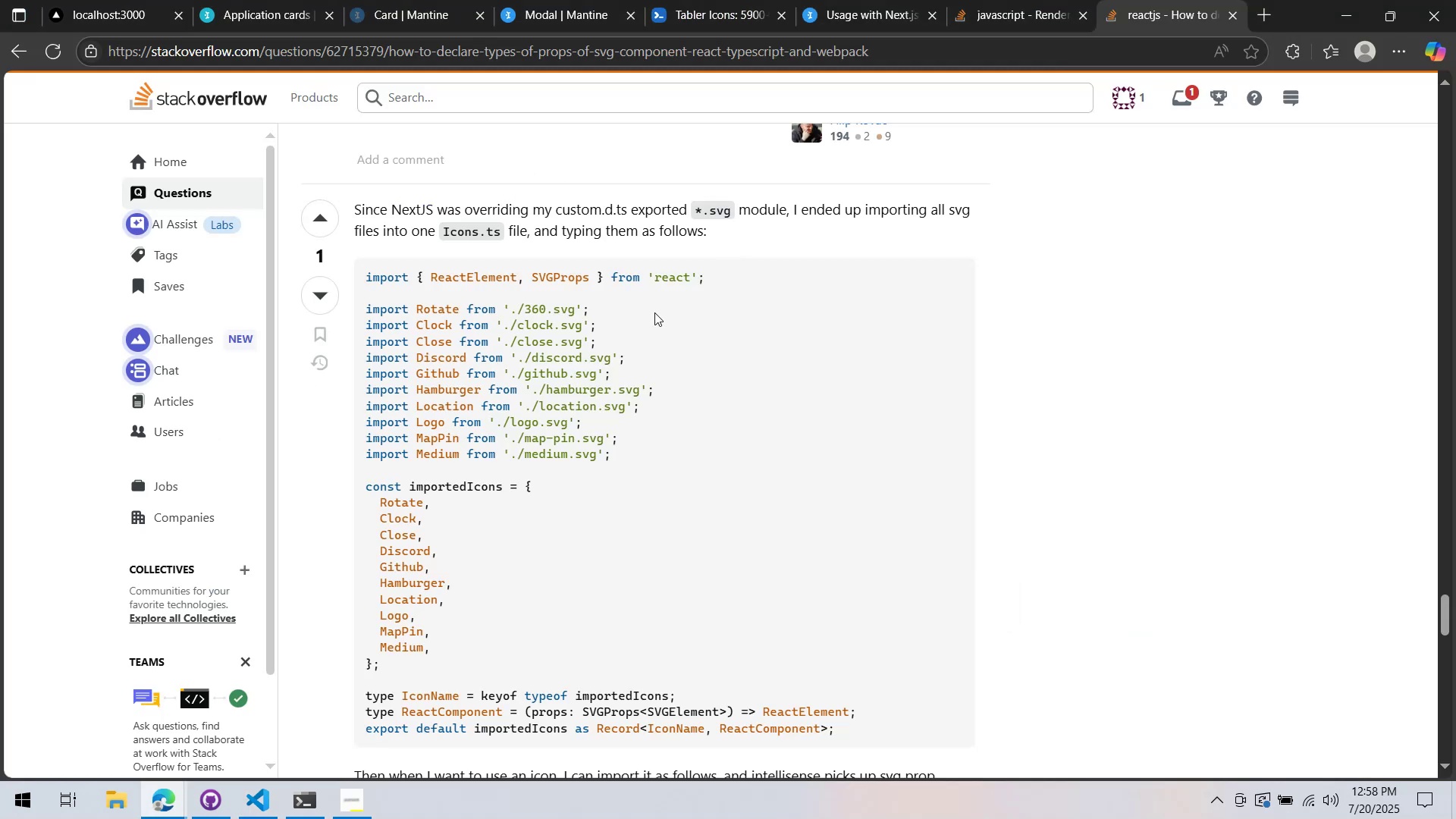 
hold_key(key=Tab, duration=2.75)
 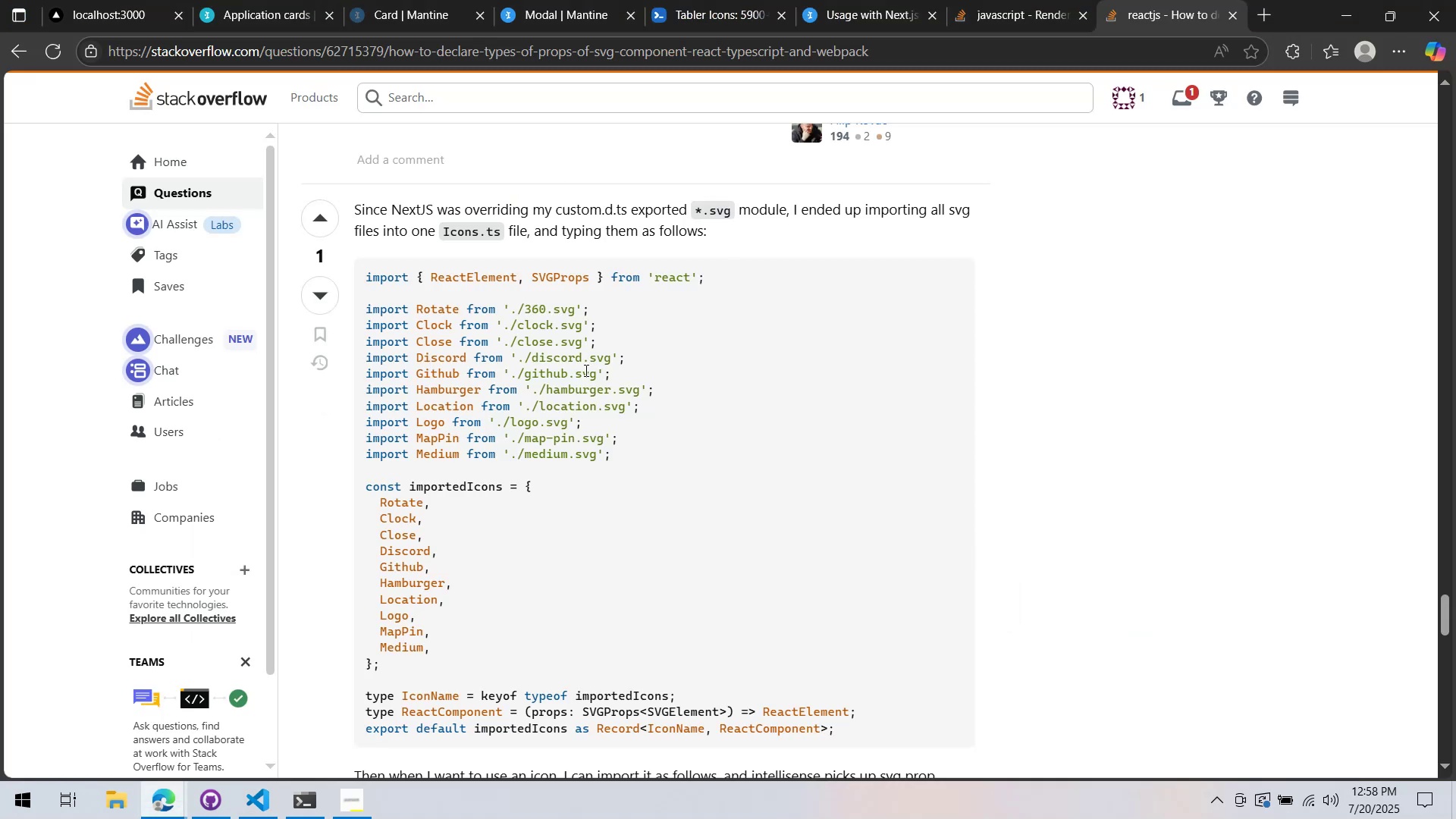 
key(Alt+AltLeft)
 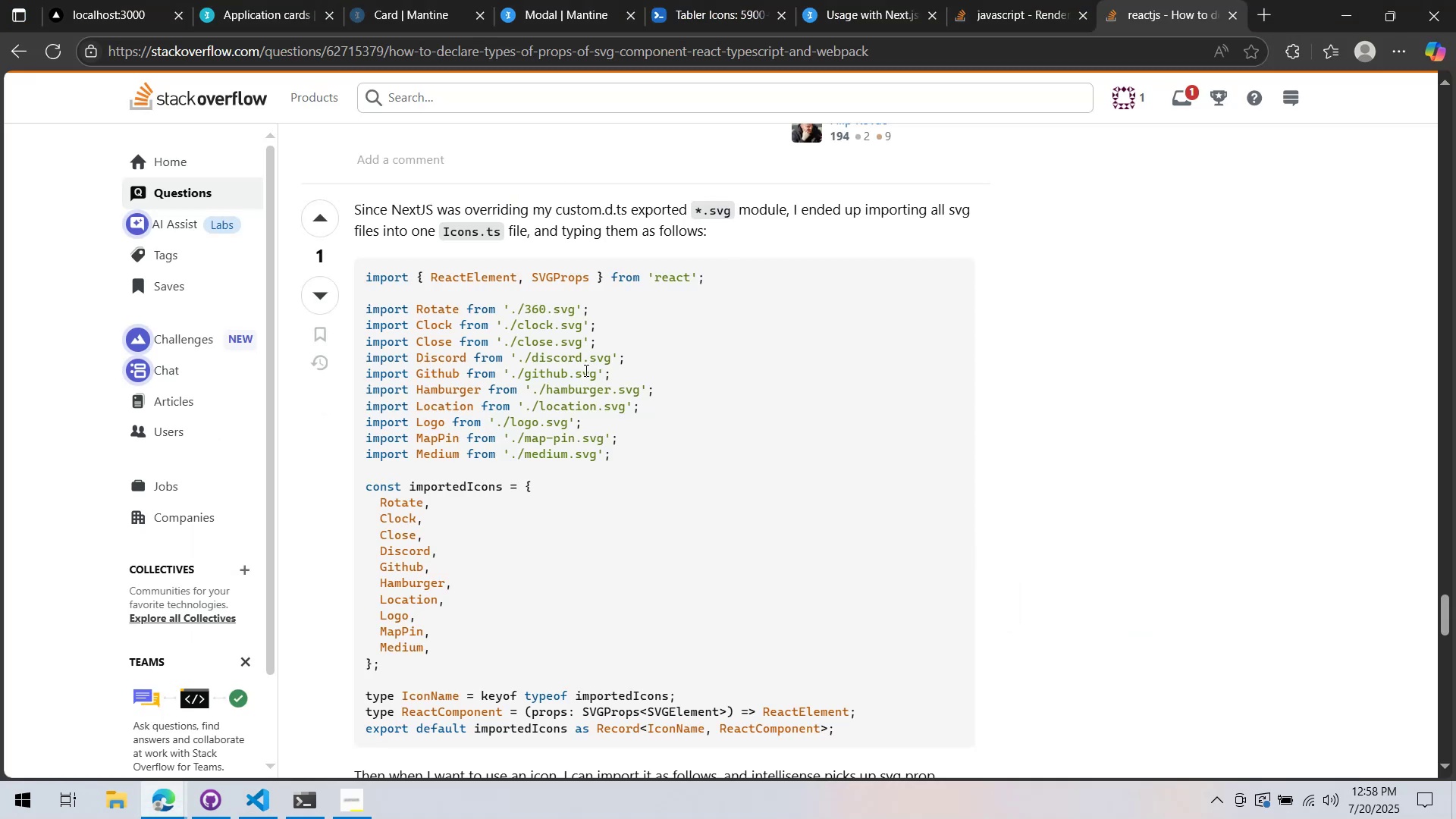 
hold_key(key=Tab, duration=1.58)
 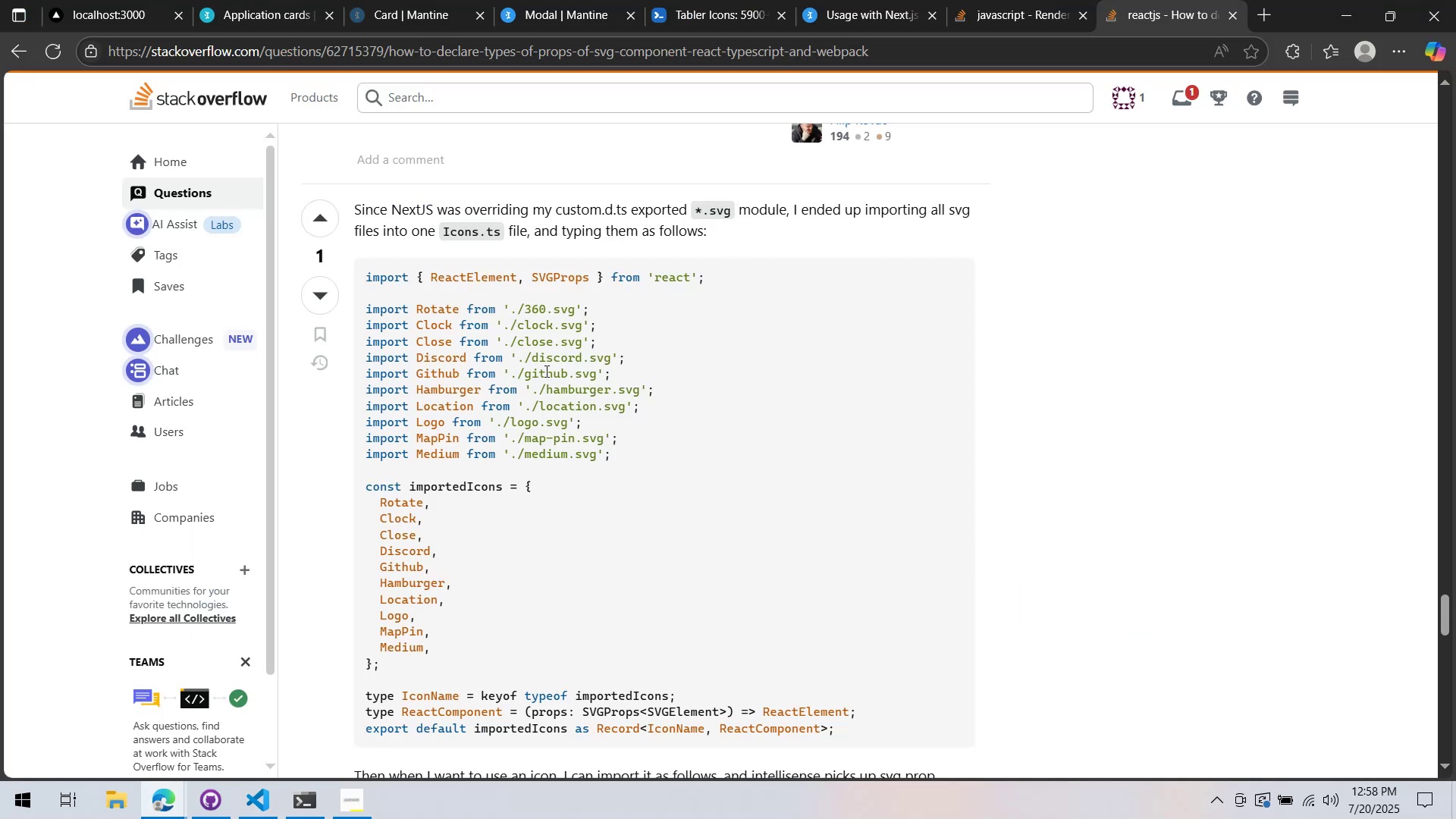 
key(Alt+AltLeft)
 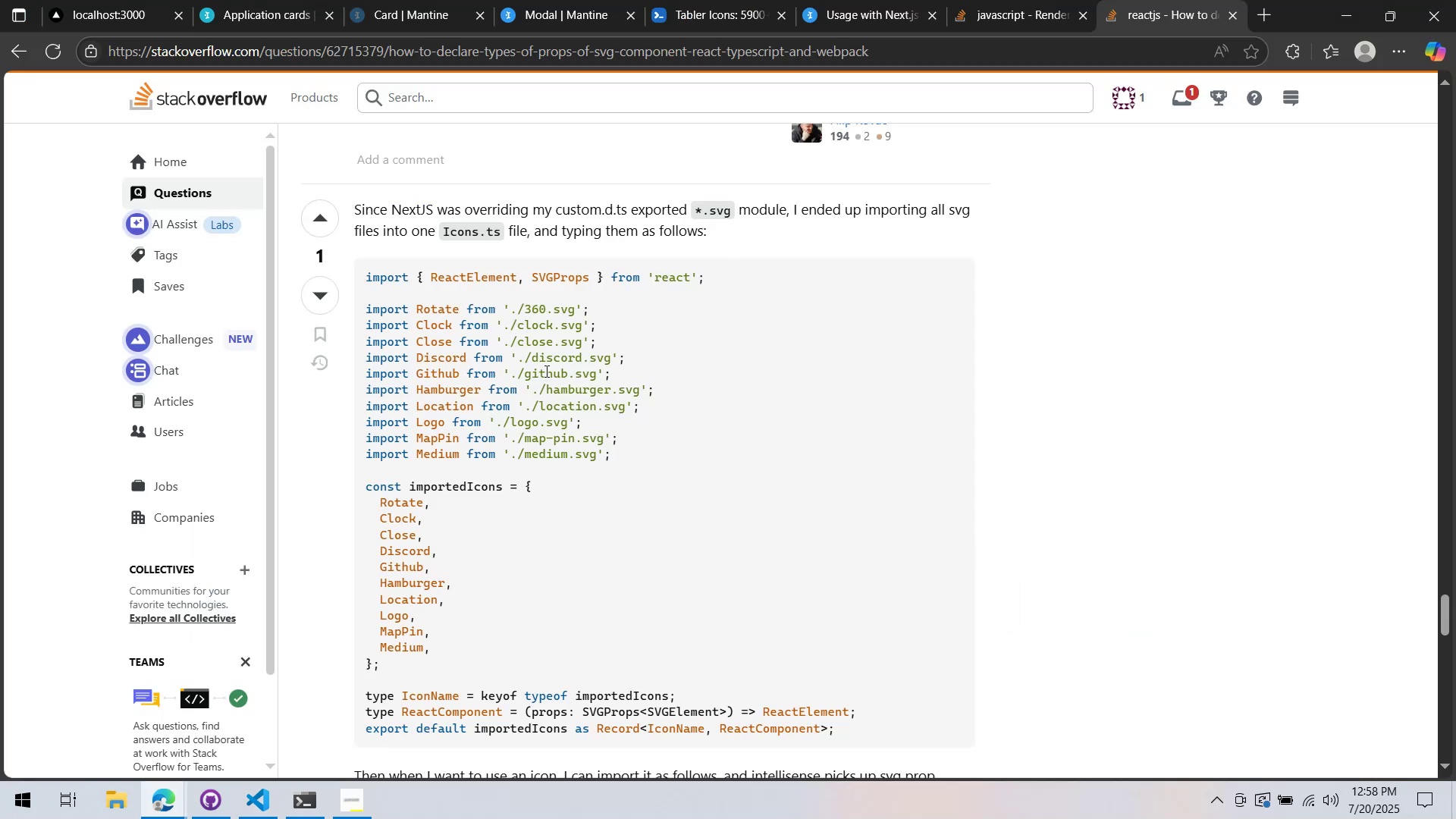 
hold_key(key=Tab, duration=8.66)
 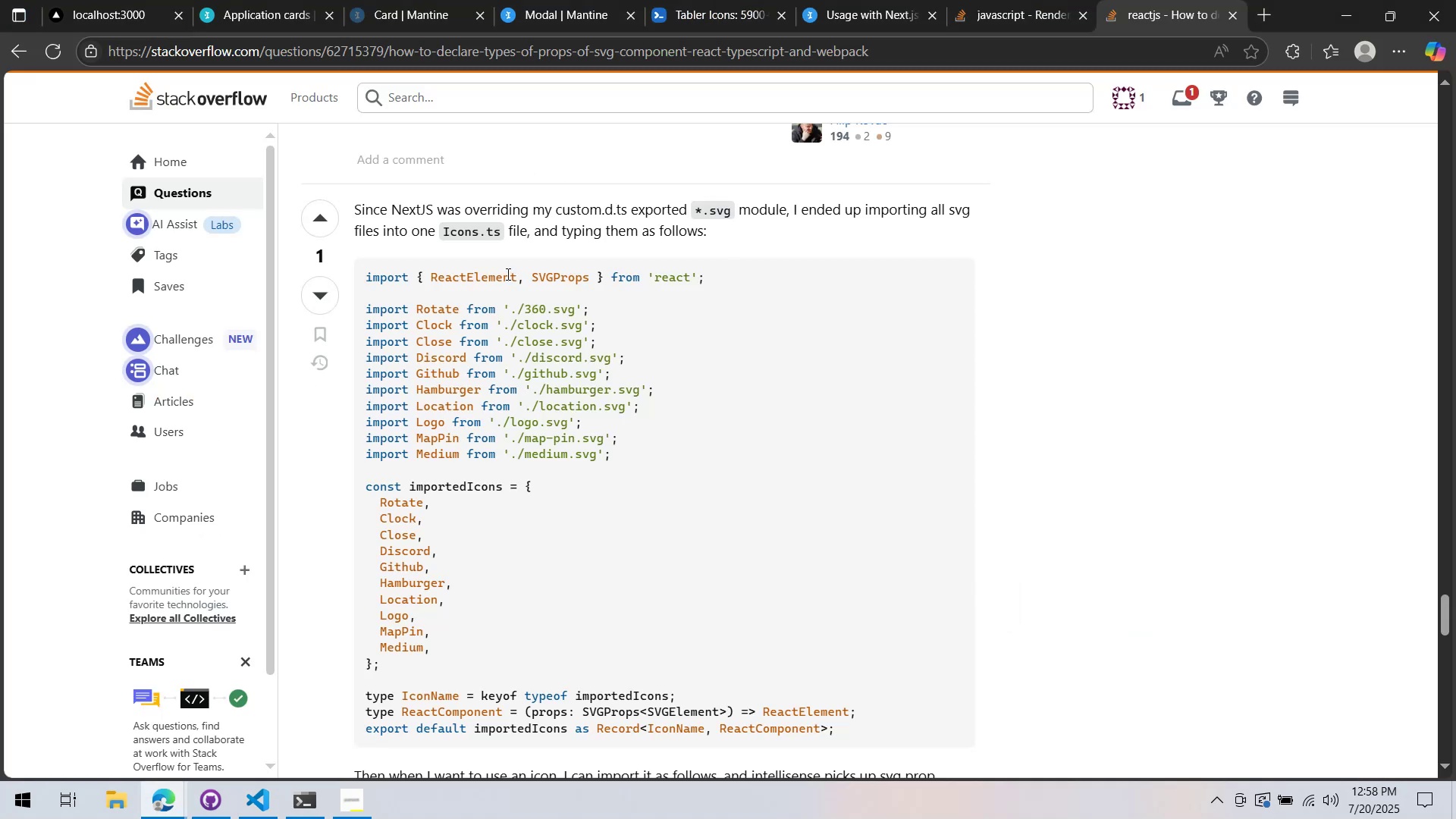 
scroll: coordinate [607, 403], scroll_direction: down, amount: 2.0
 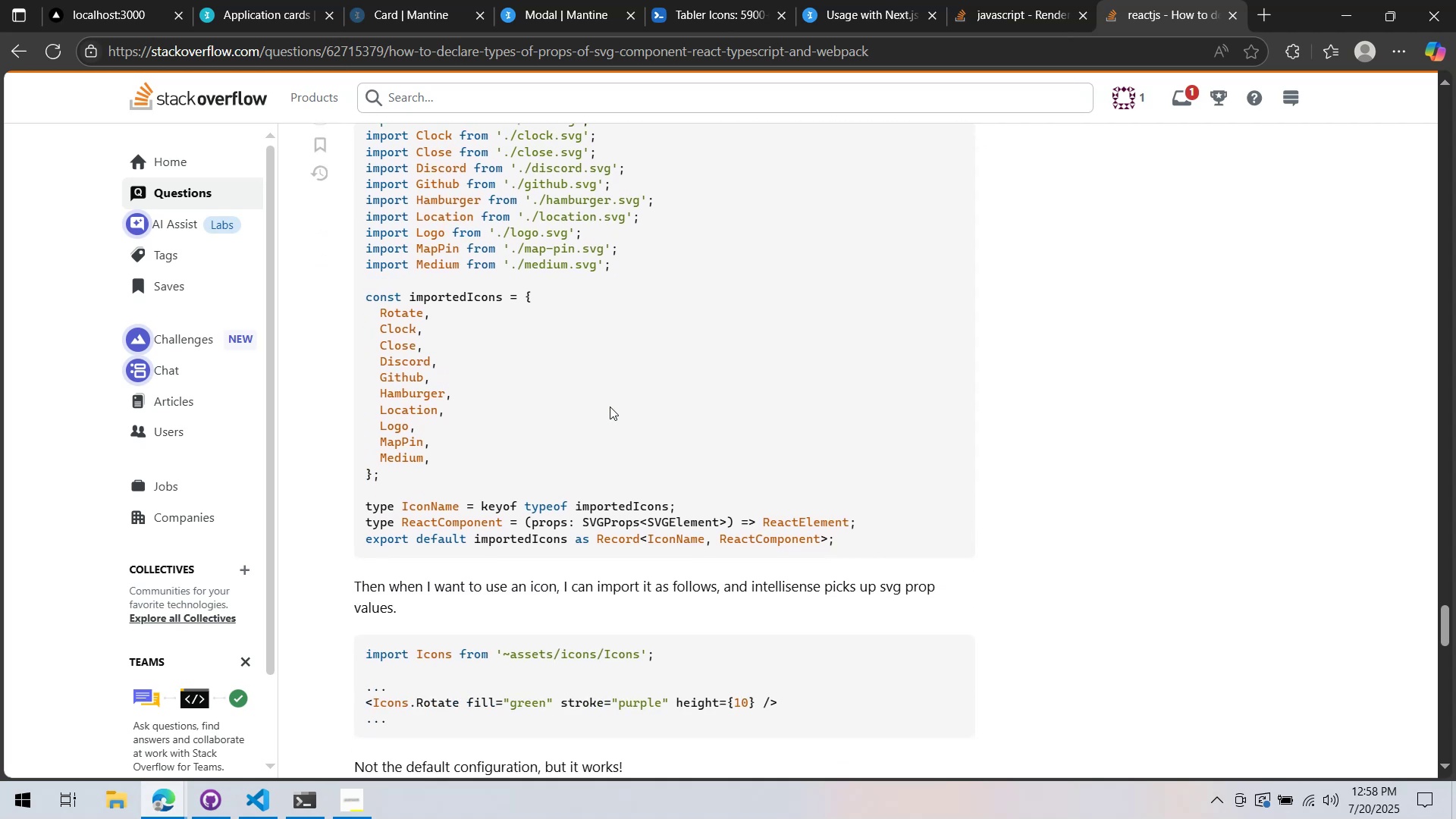 
key(Alt+AltLeft)
 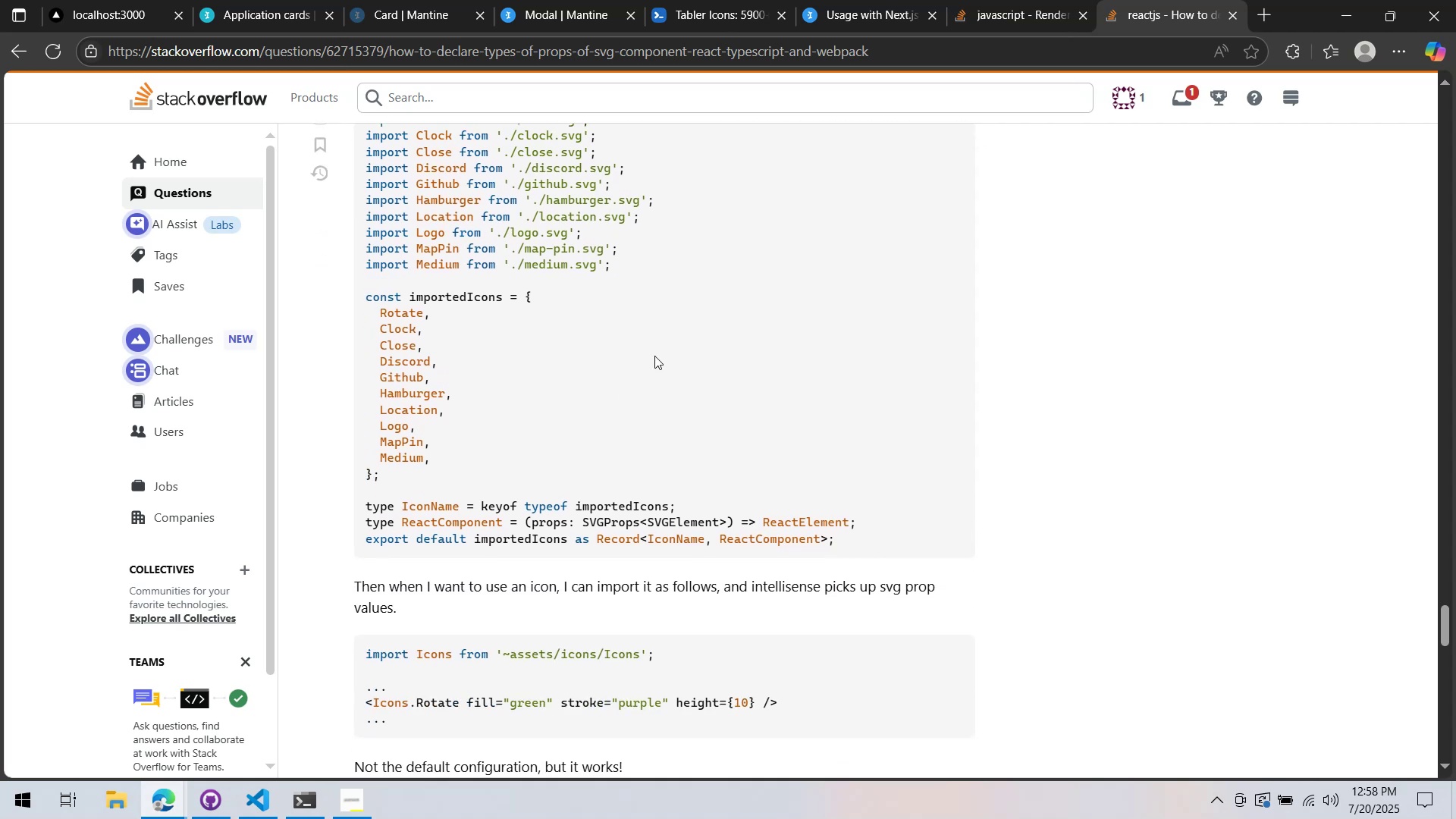 
hold_key(key=Tab, duration=0.78)
 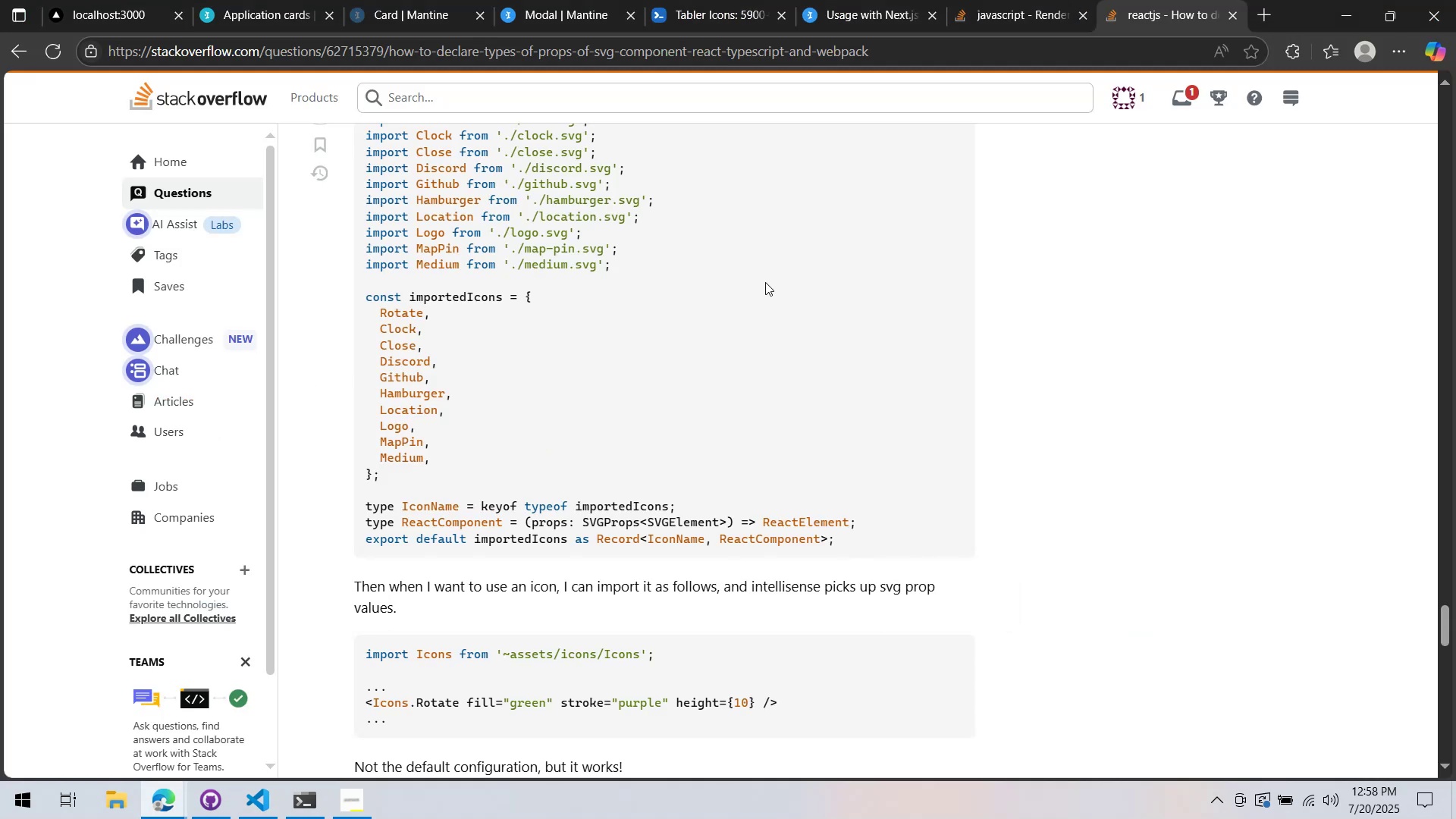 
scroll: coordinate [765, 282], scroll_direction: down, amount: 1.0
 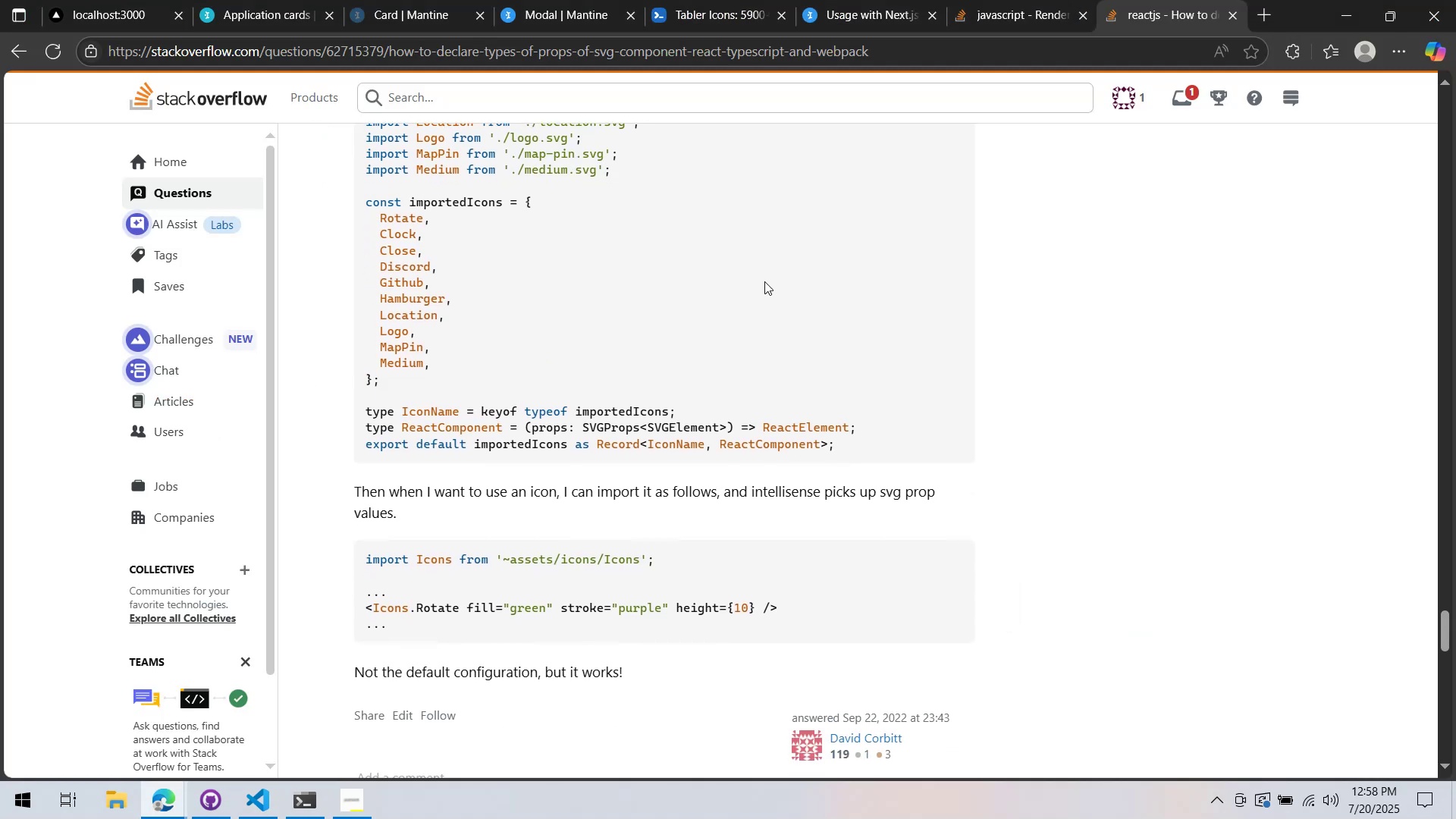 
wait(6.63)
 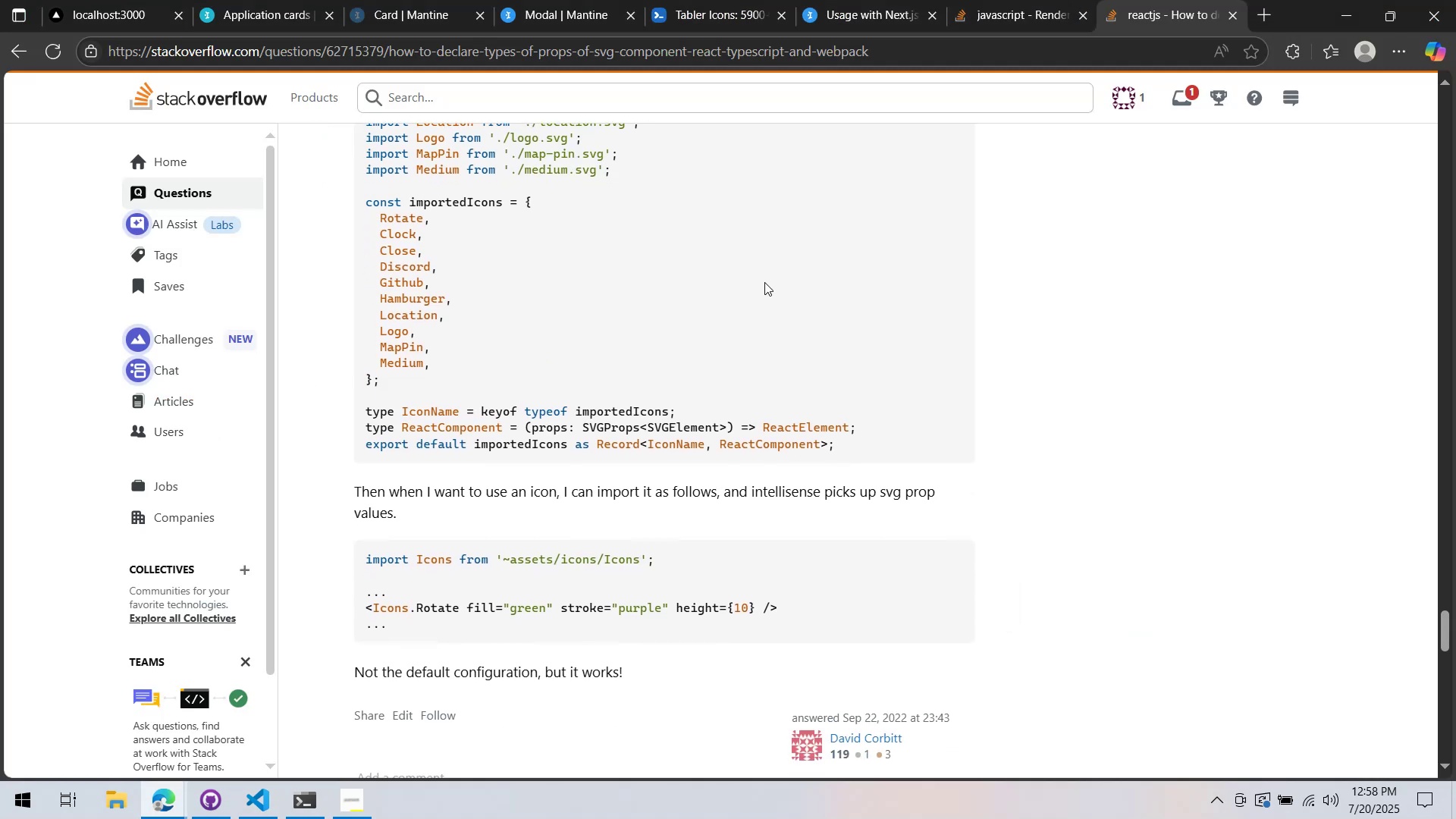 
key(Alt+AltLeft)
 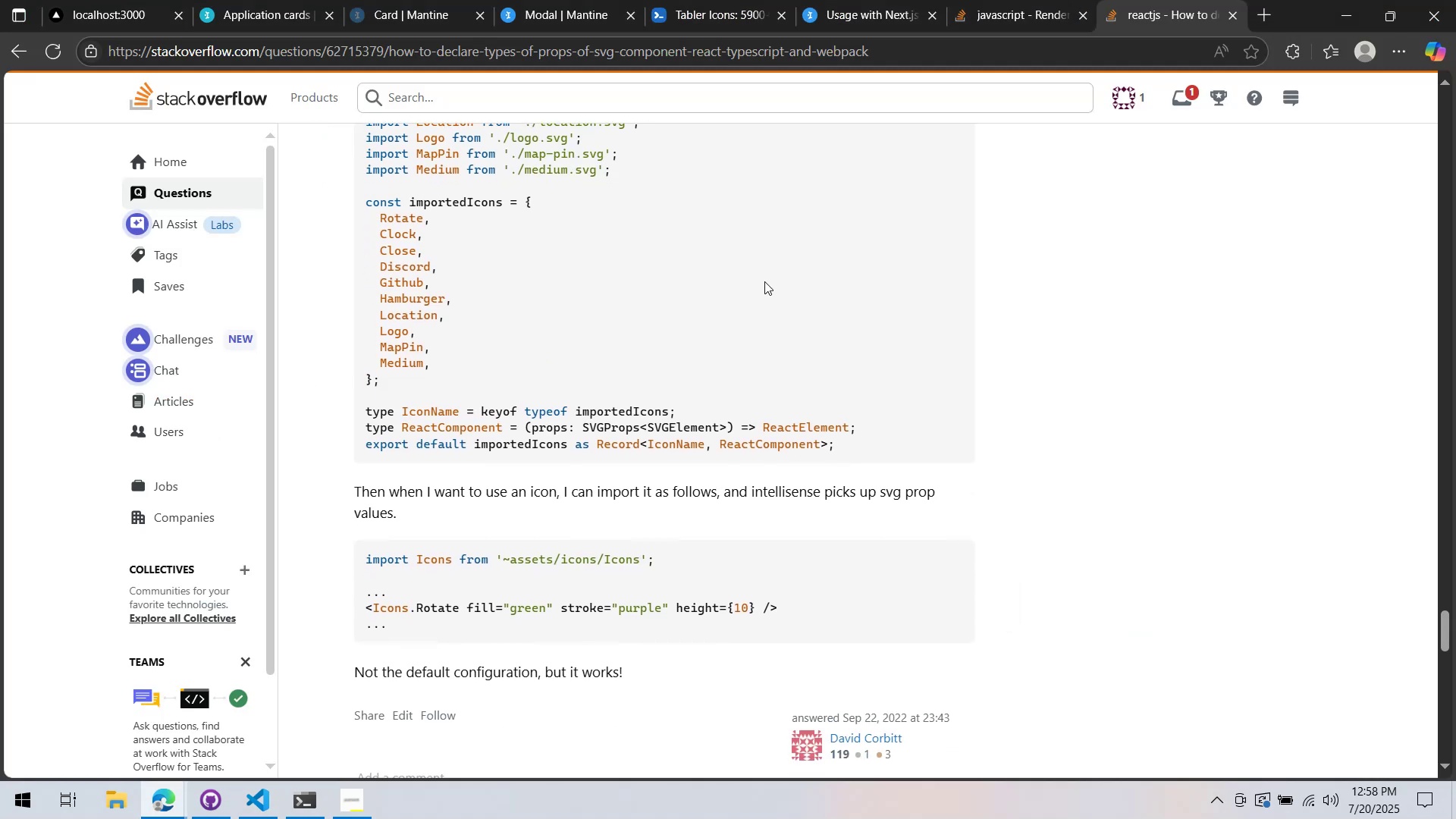 
hold_key(key=Tab, duration=18.85)
 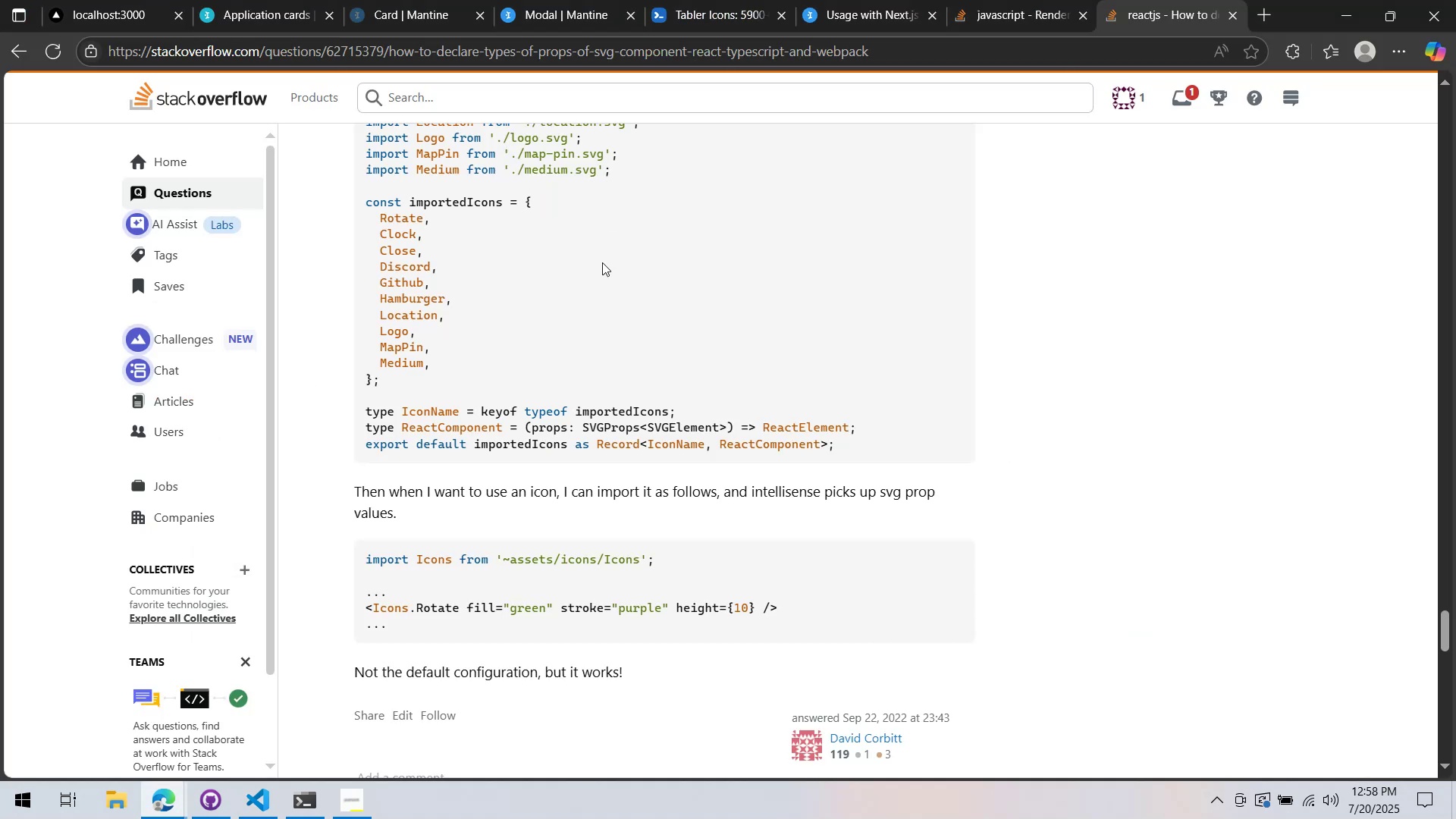 
scroll: coordinate [618, 350], scroll_direction: up, amount: 1.0
 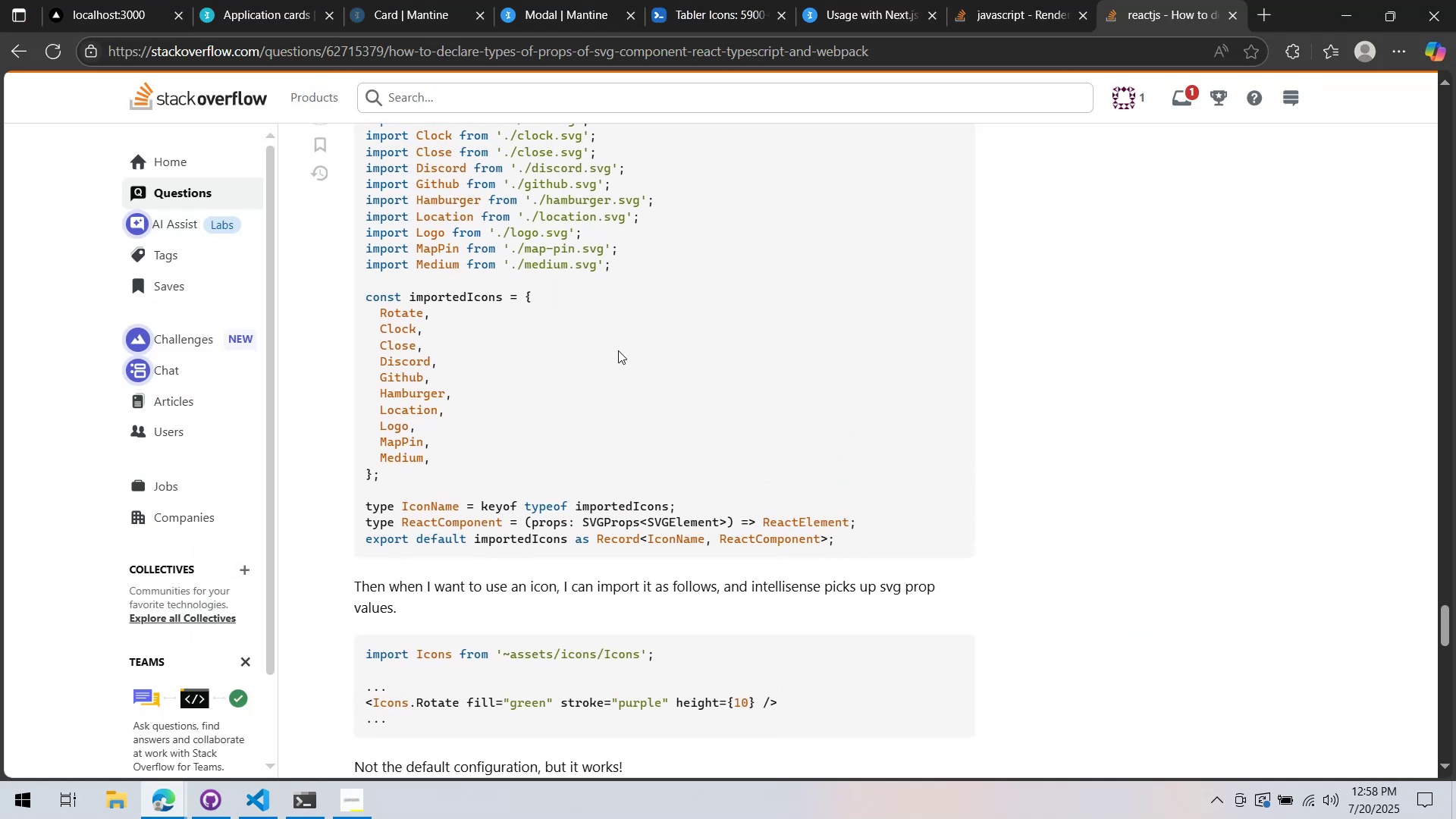 
key(Alt+AltLeft)
 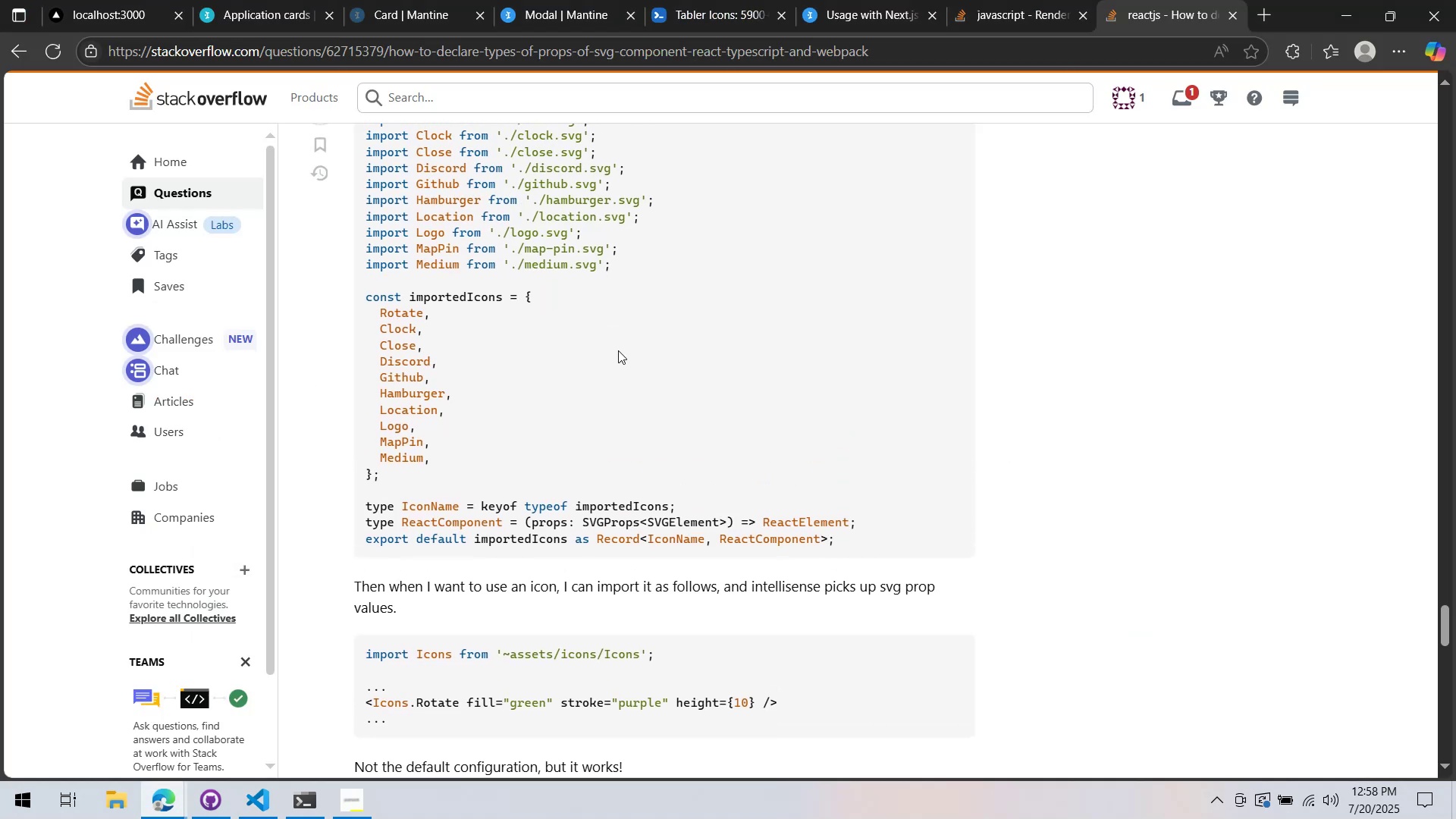 
hold_key(key=Tab, duration=5.25)
 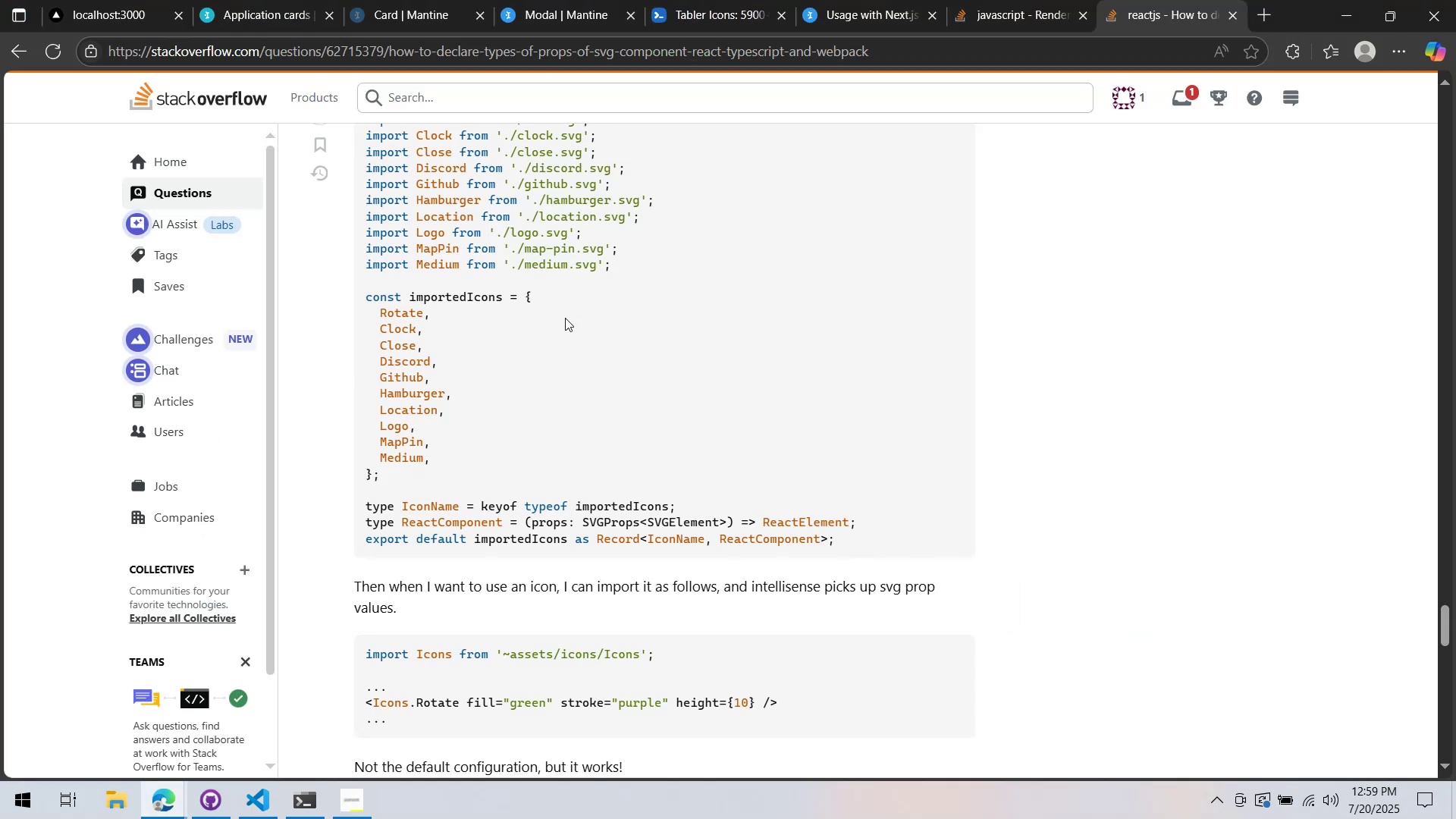 
key(Alt+AltLeft)
 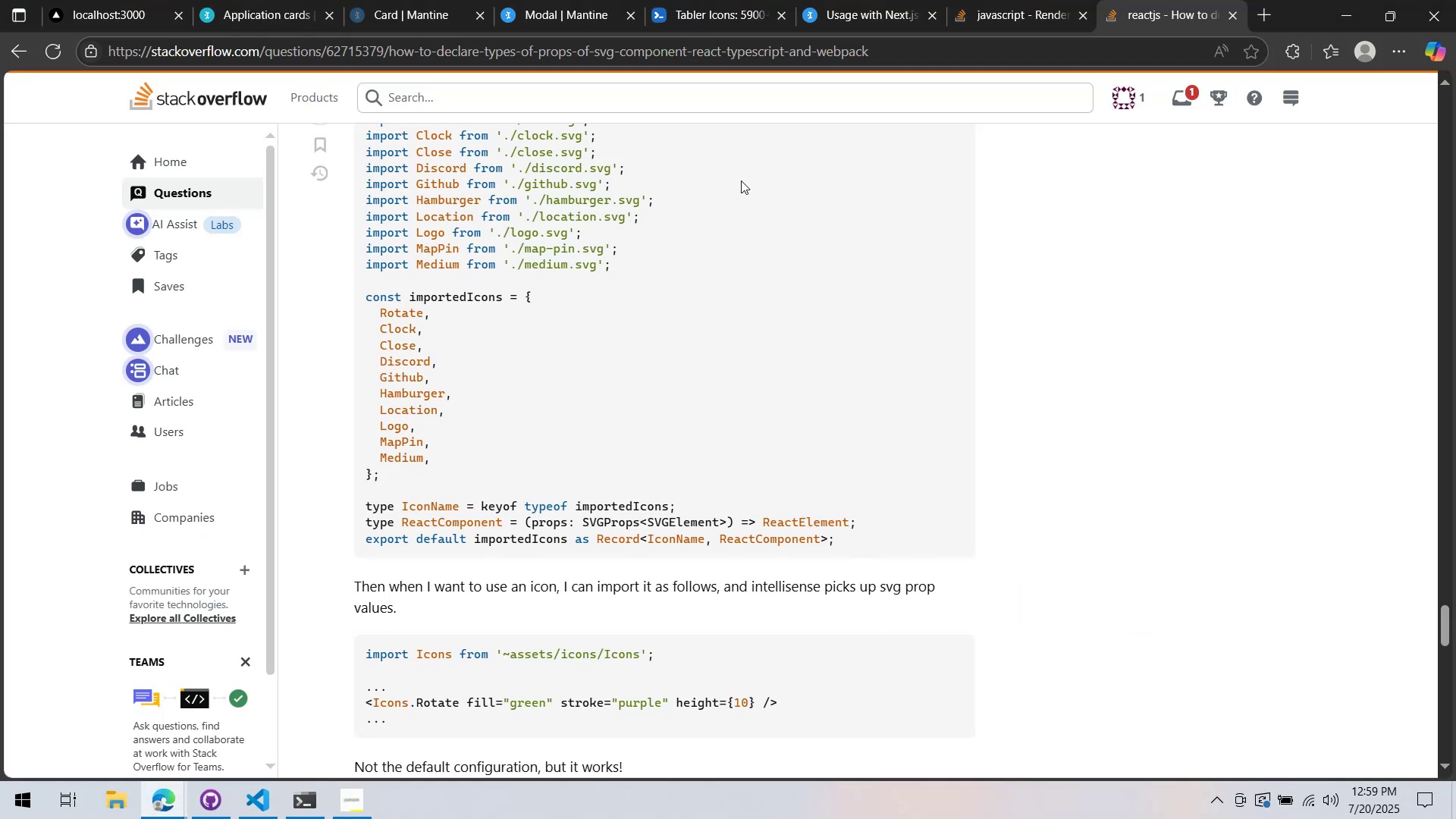 
wait(99.94)
 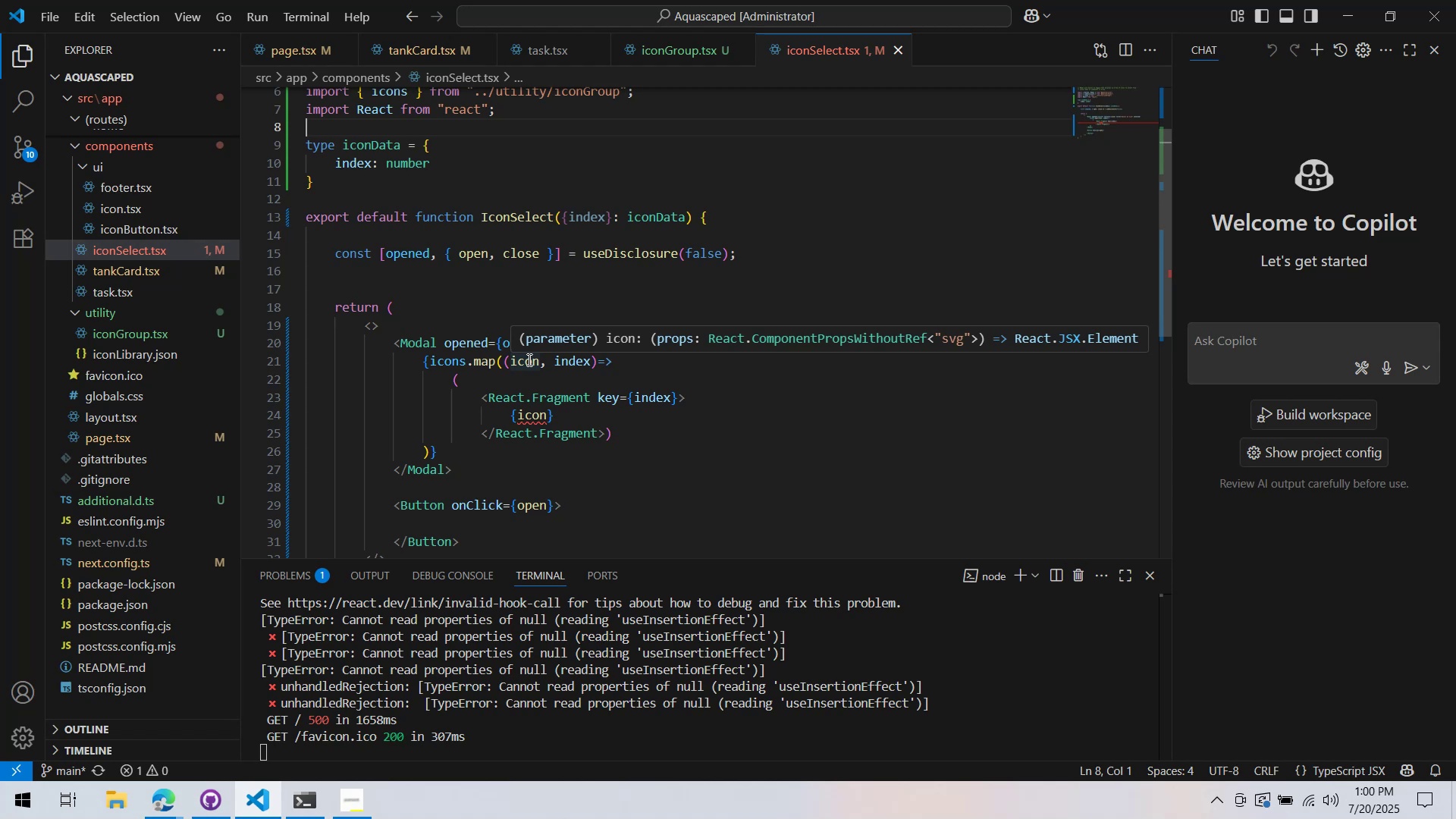 
left_click([178, 802])
 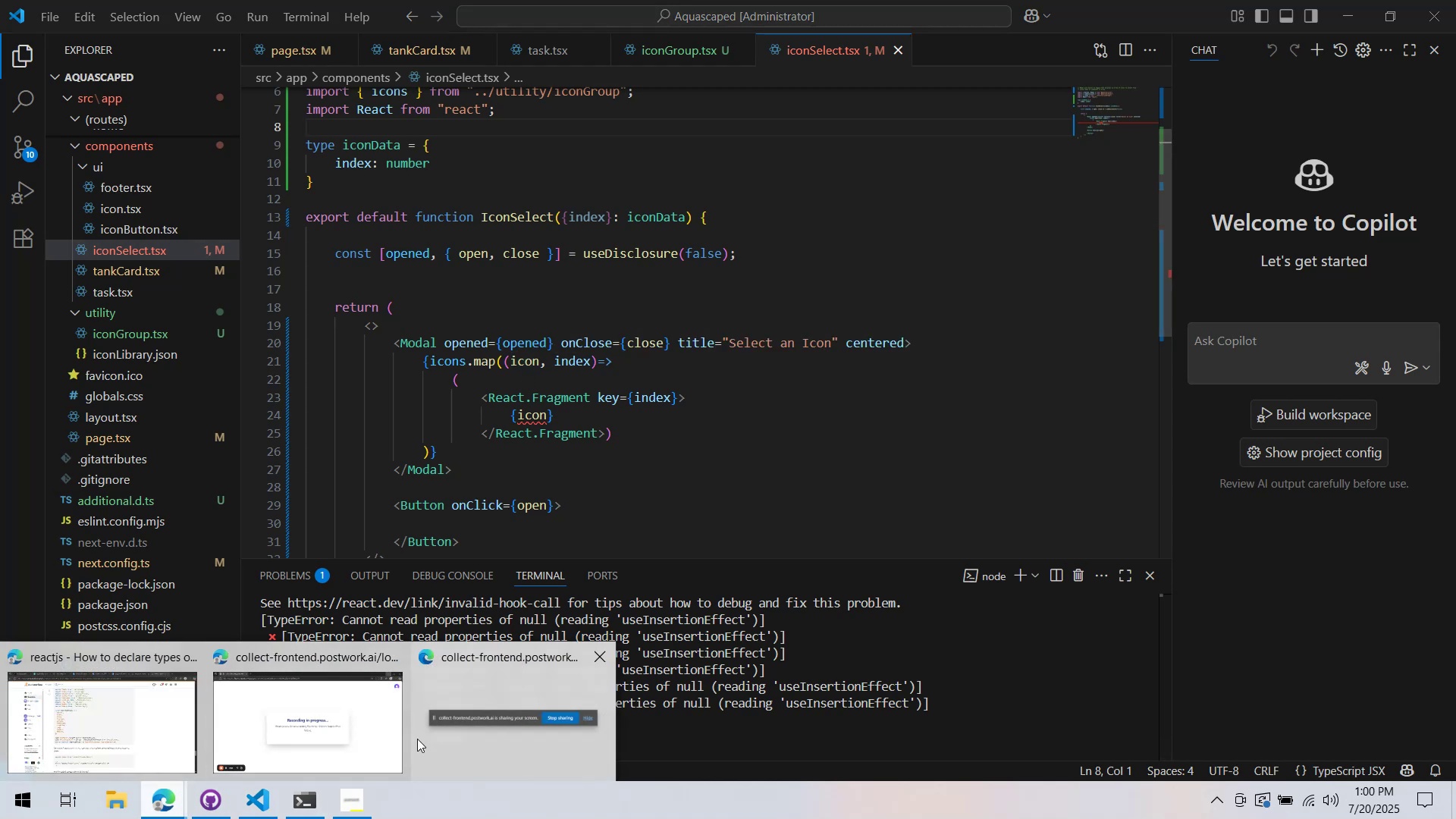 
left_click([314, 737])
 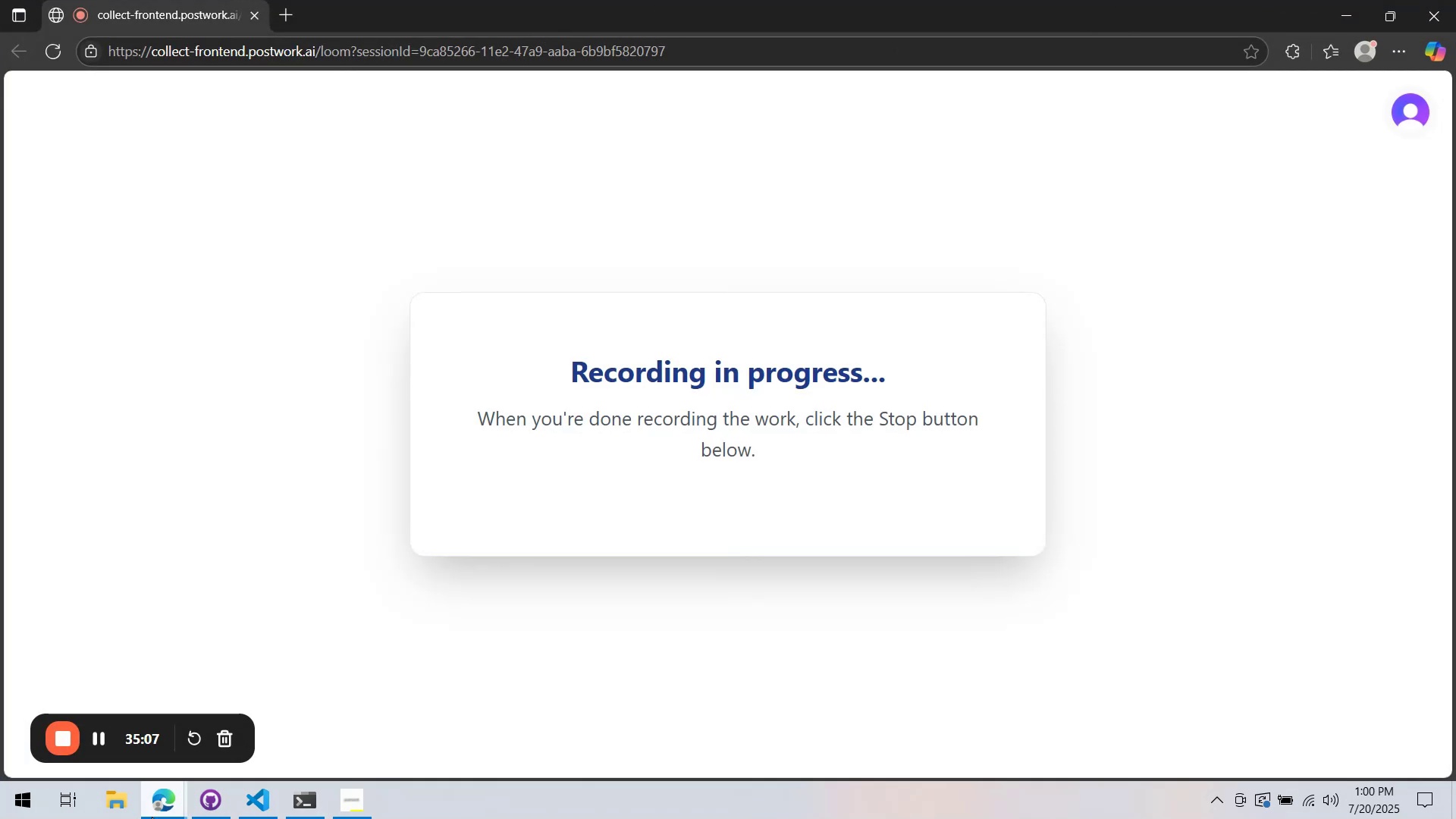 
double_click([116, 768])
 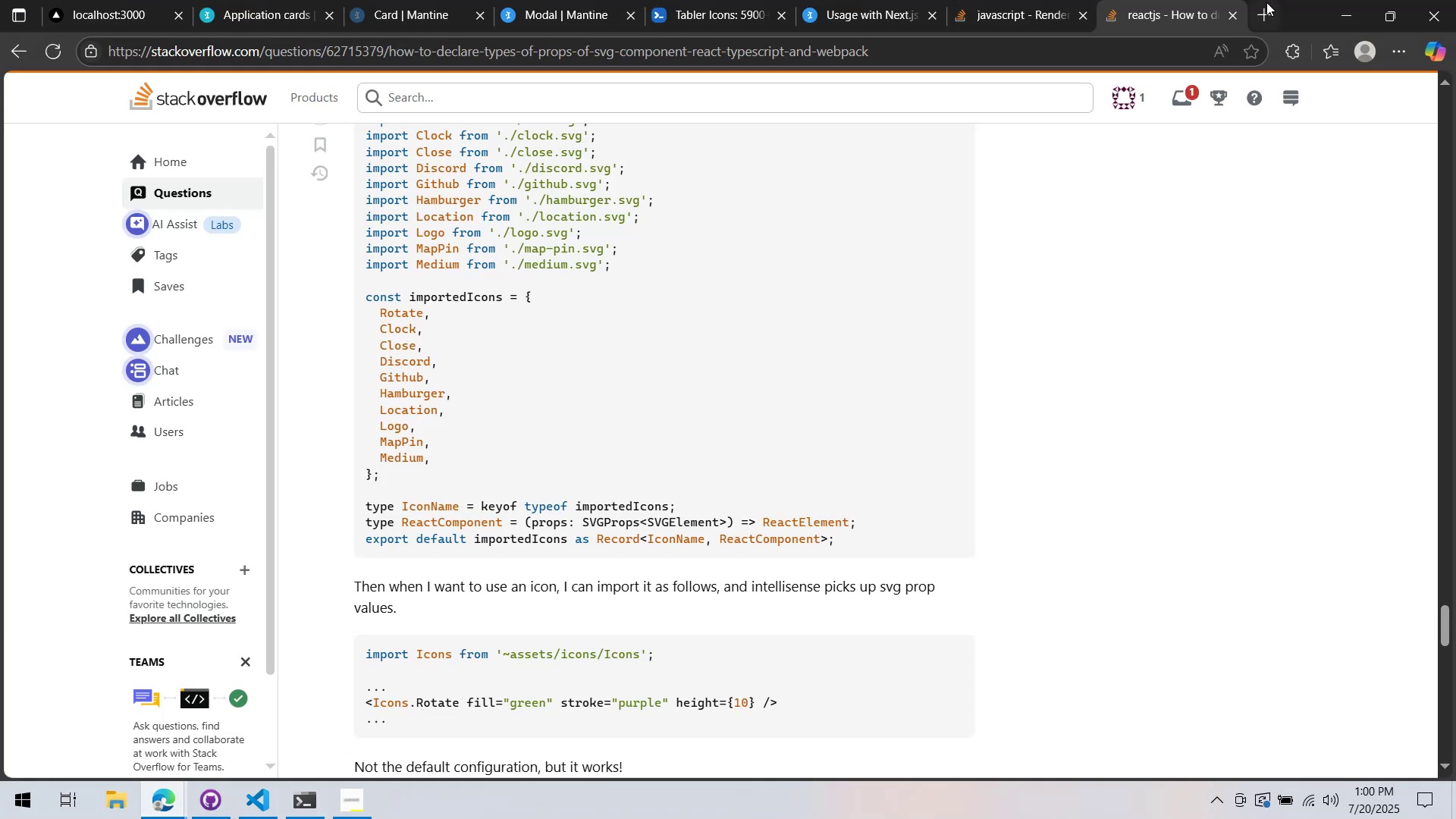 
left_click([1260, 10])
 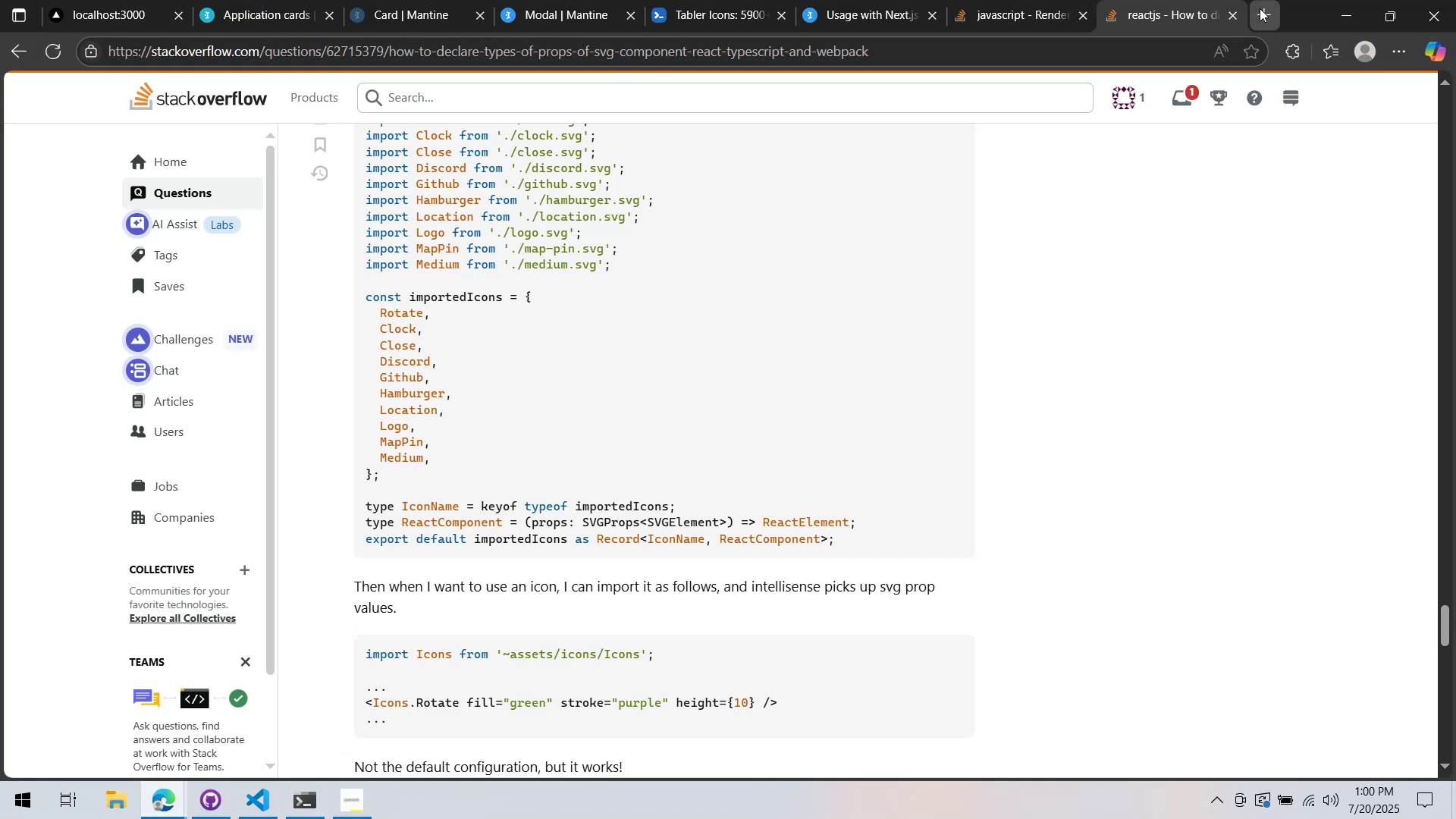 
type(Re)
 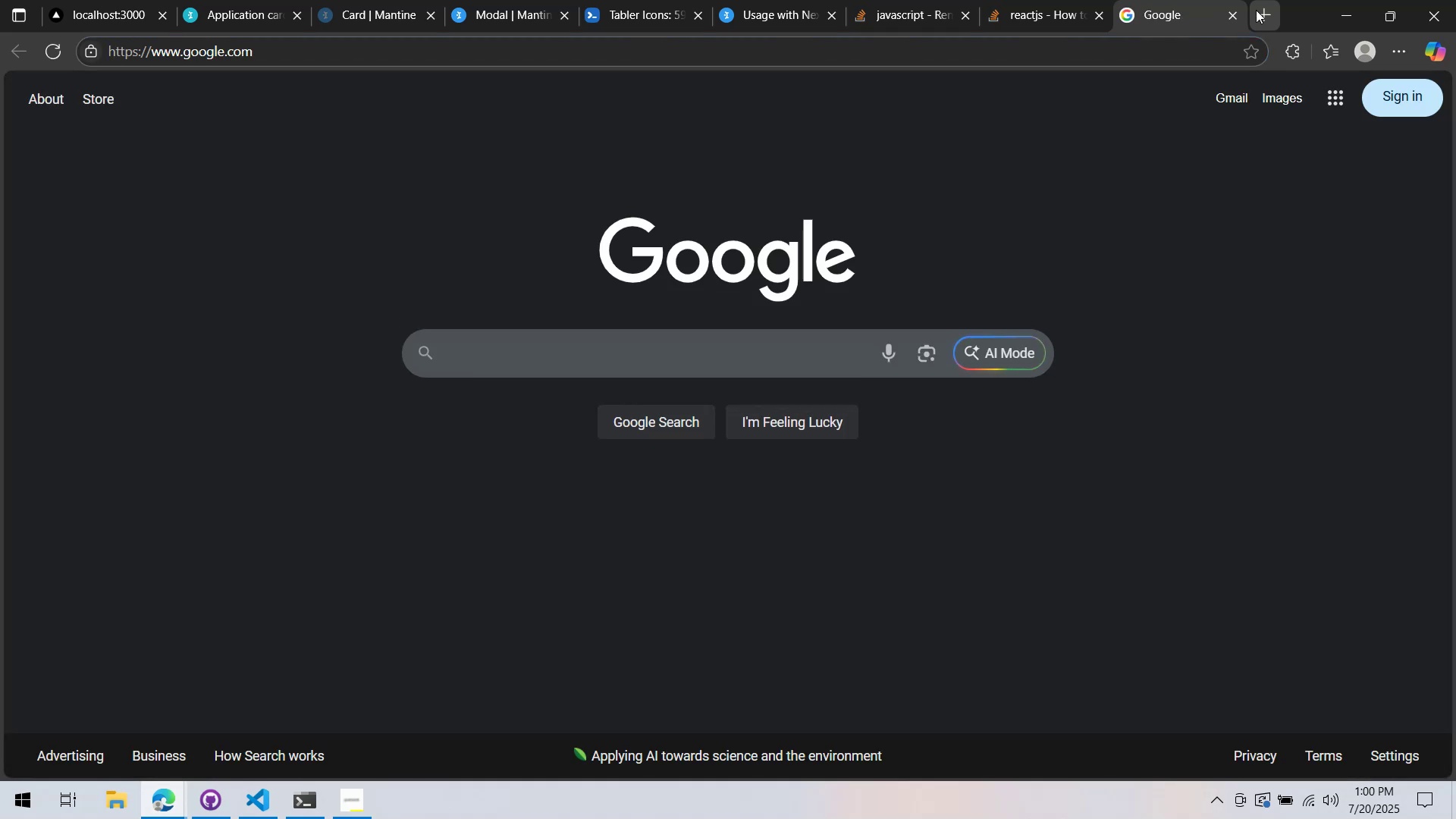 
left_click([1186, 57])
 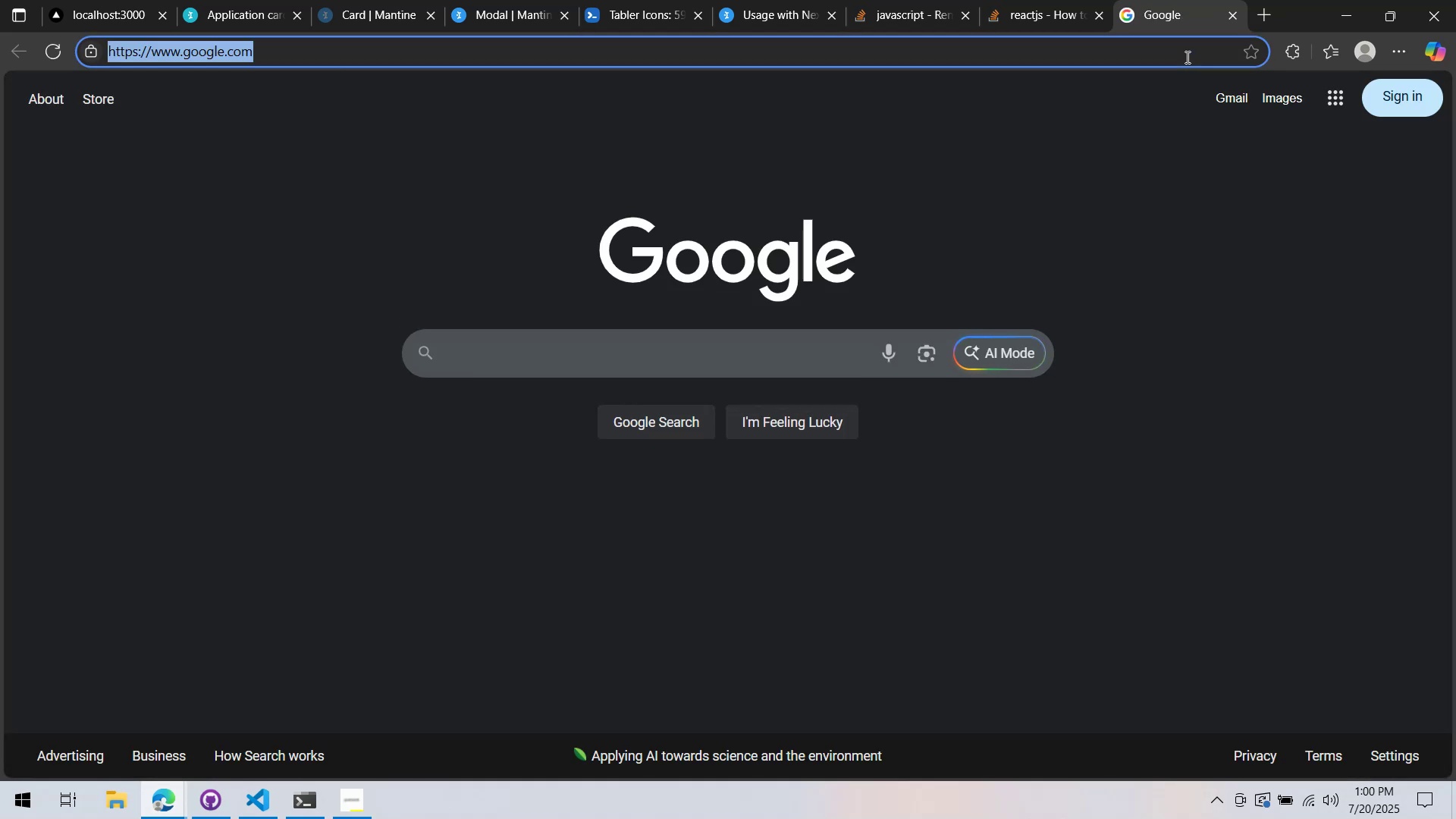 
type(React co)
key(Backspace)
key(Backspace)
type(ant render jsx element in map)
 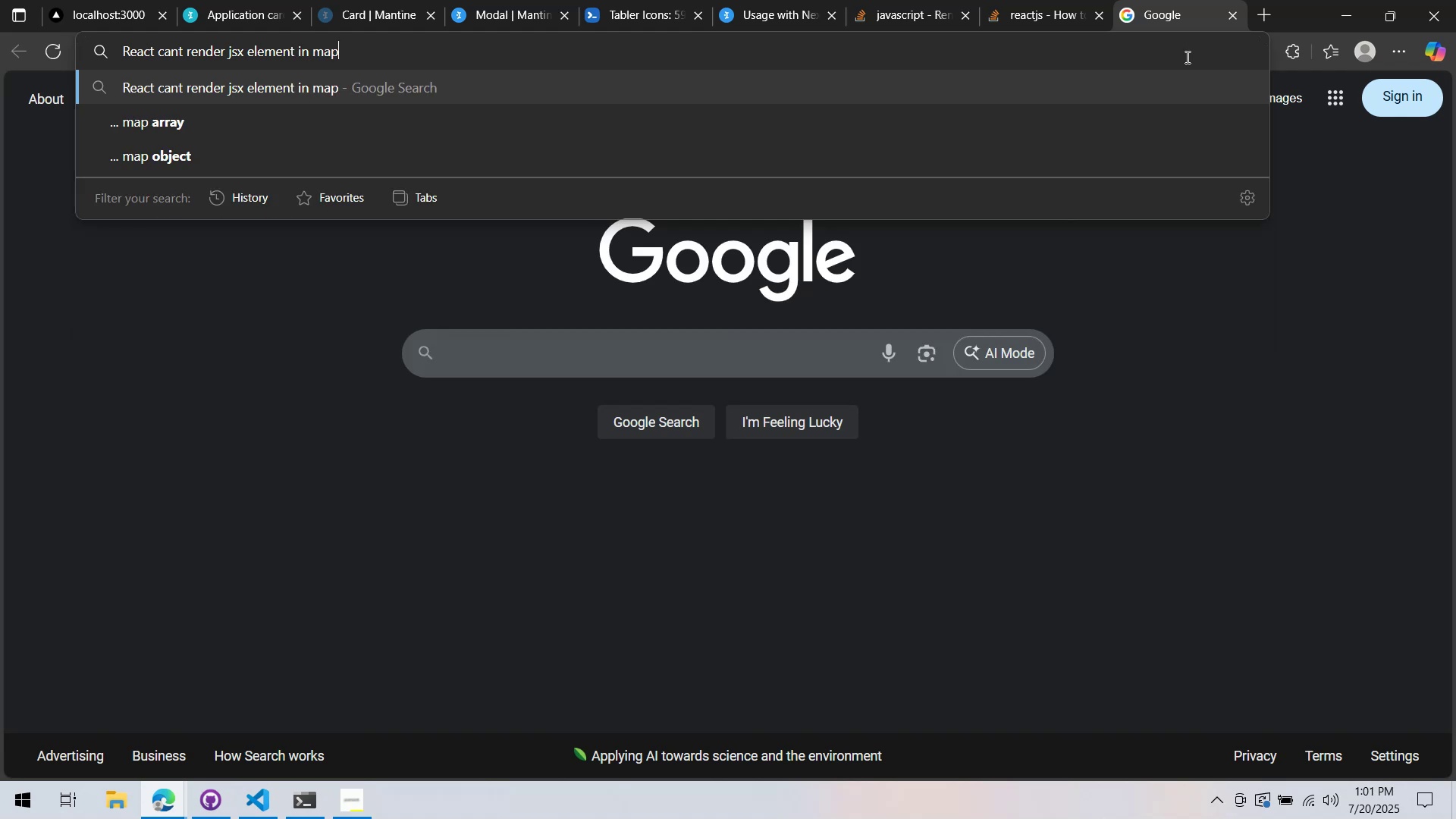 
key(Enter)
 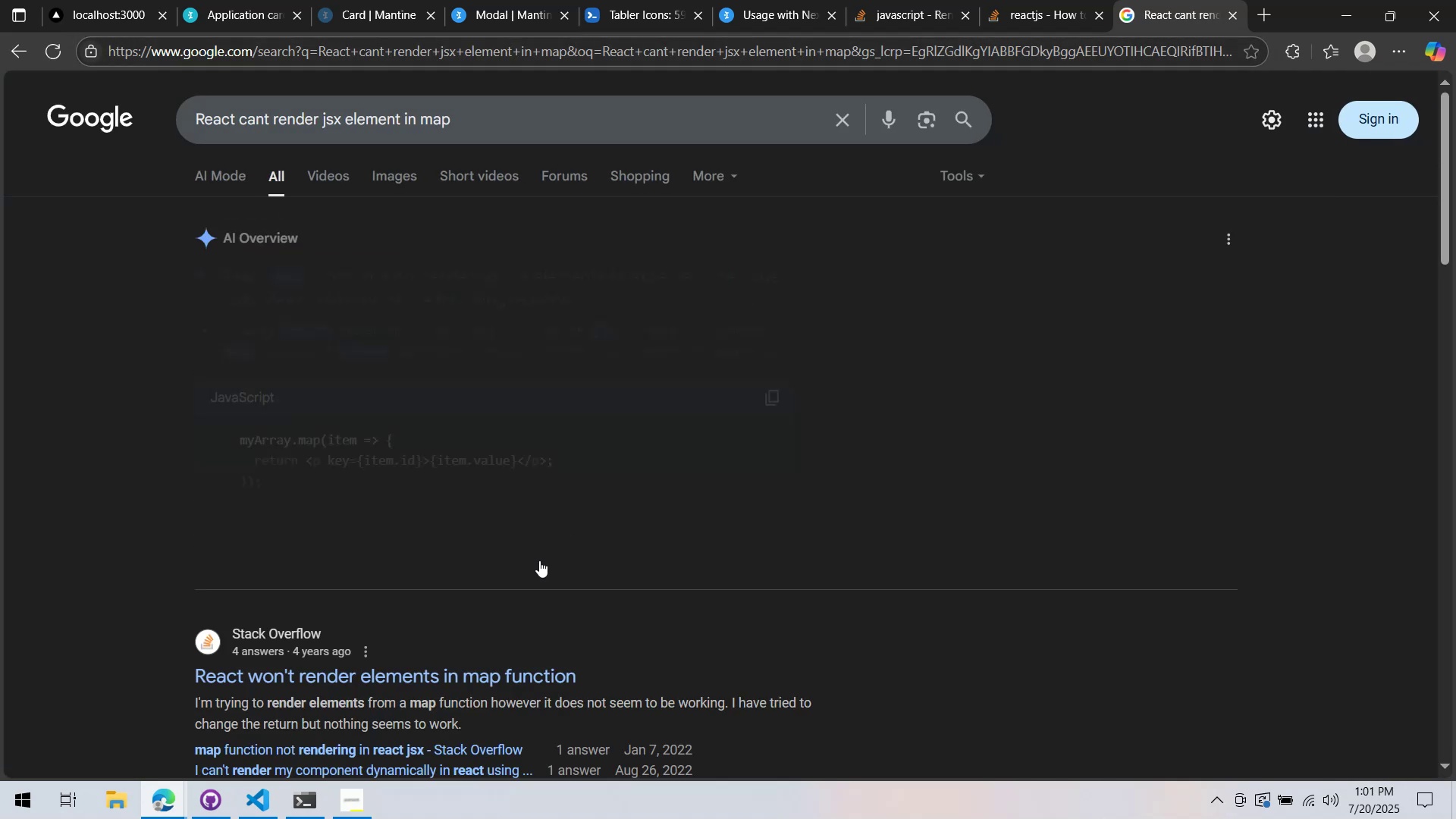 
left_click([489, 657])
 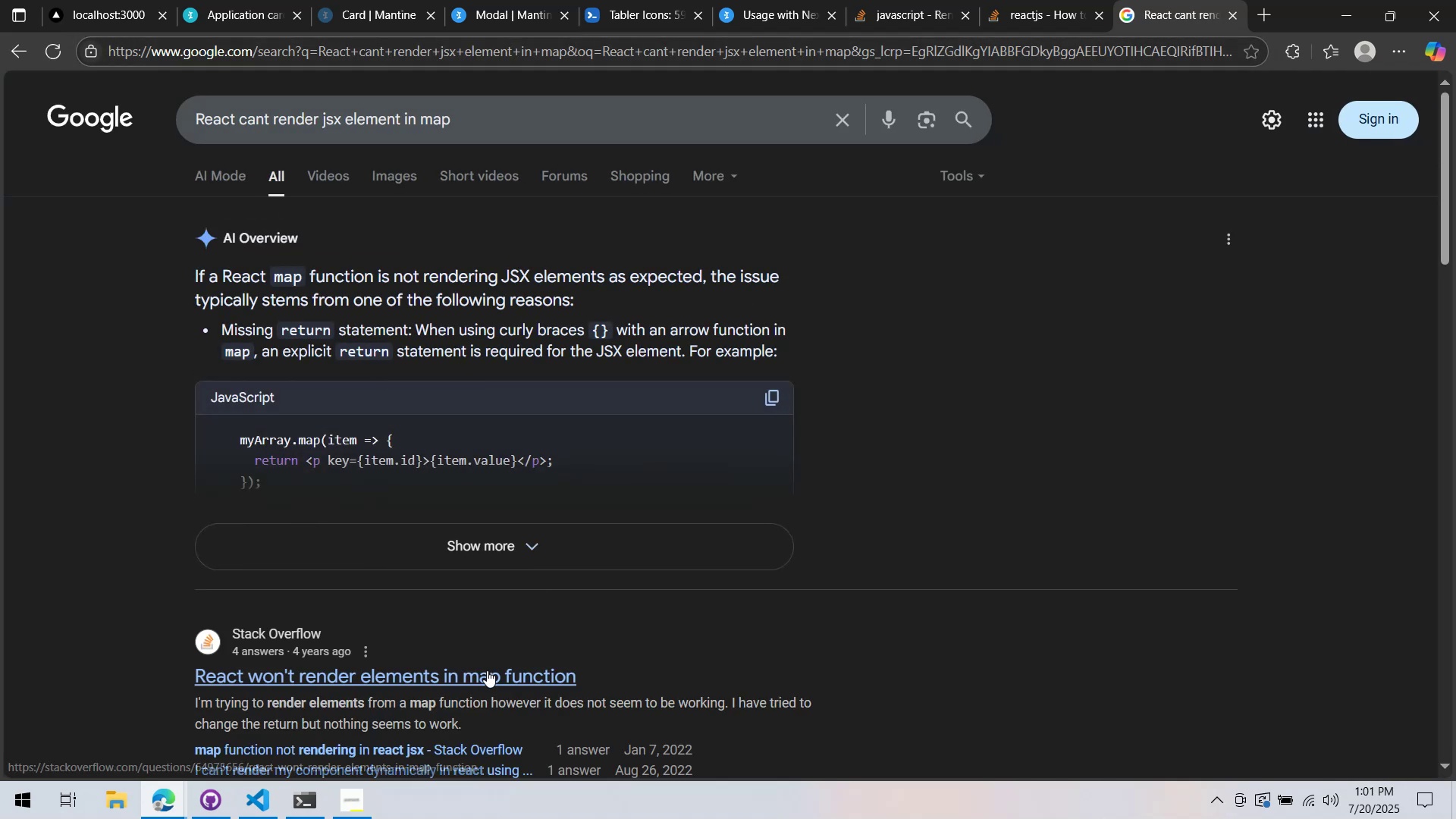 
left_click([487, 670])
 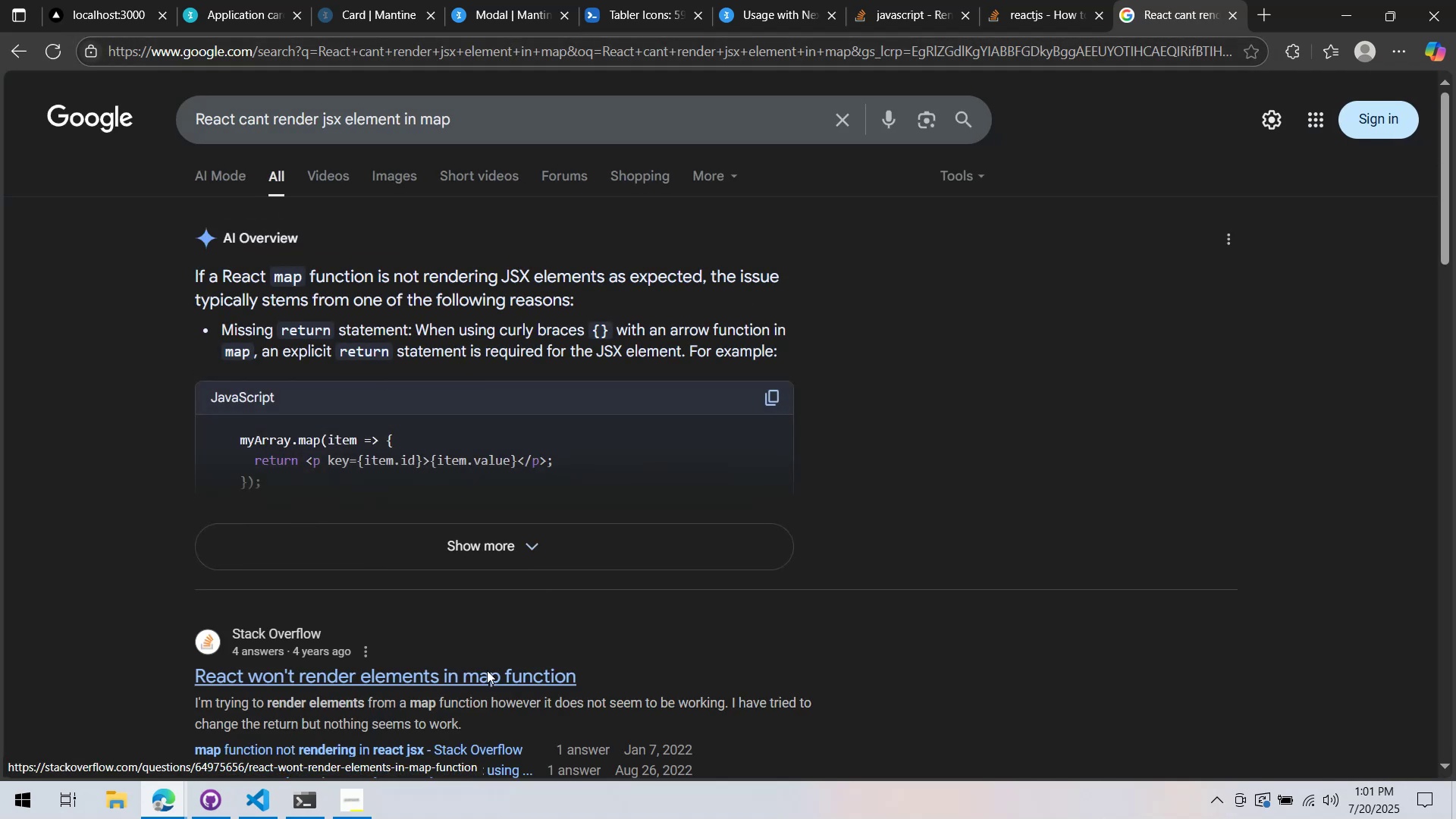 
right_click([487, 670])
 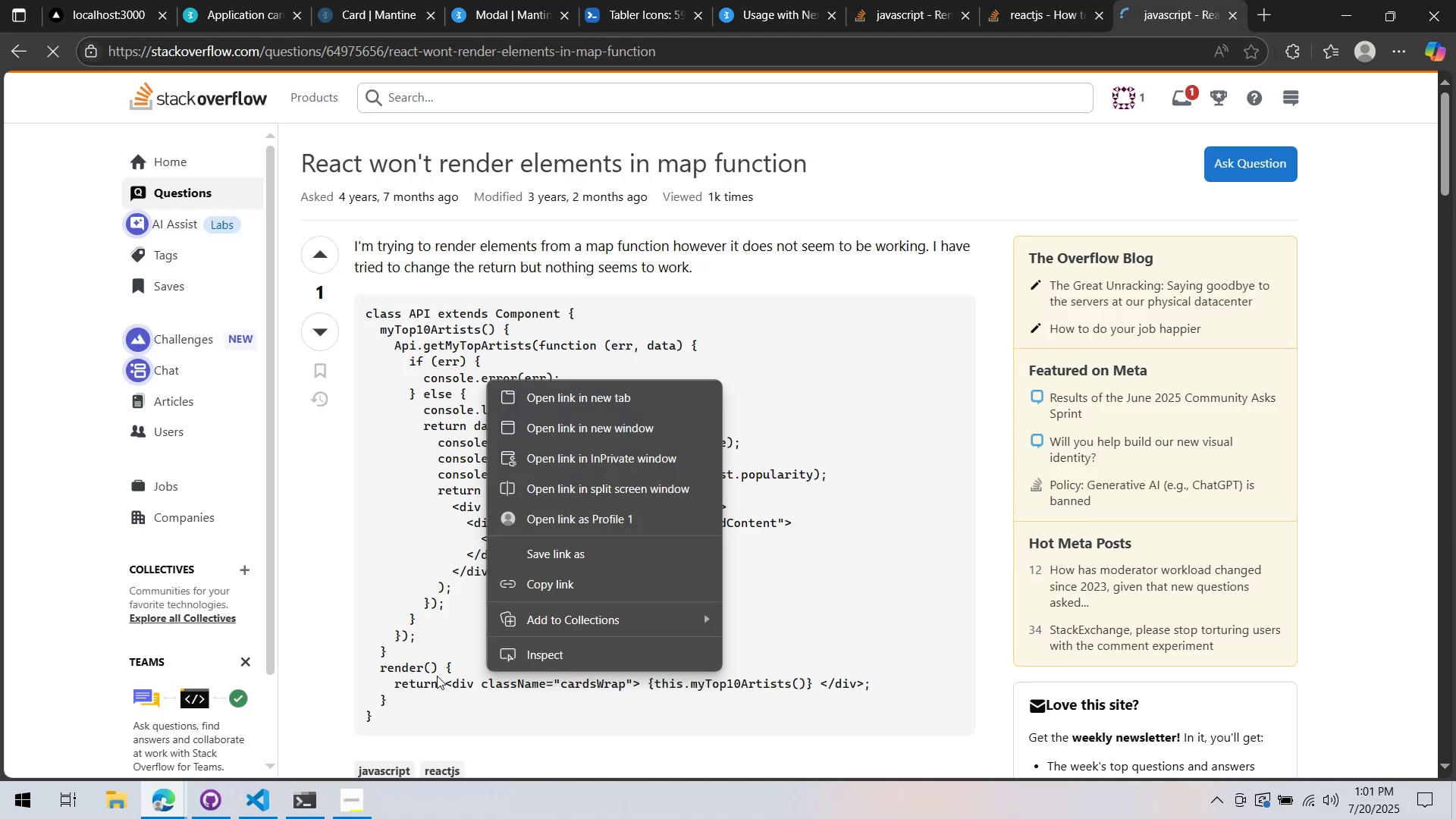 
left_click([332, 642])
 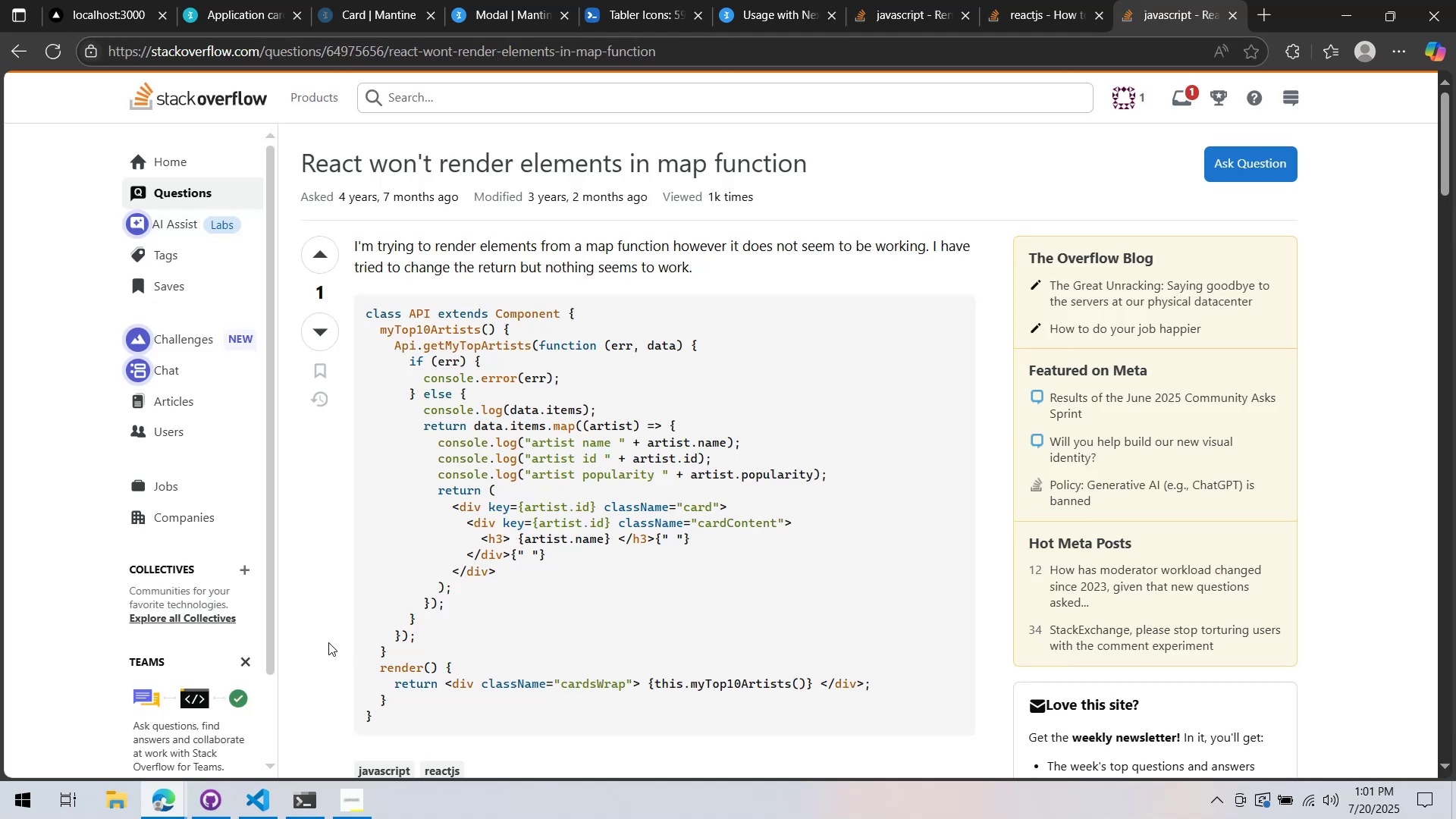 
scroll: coordinate [328, 642], scroll_direction: down, amount: 29.0
 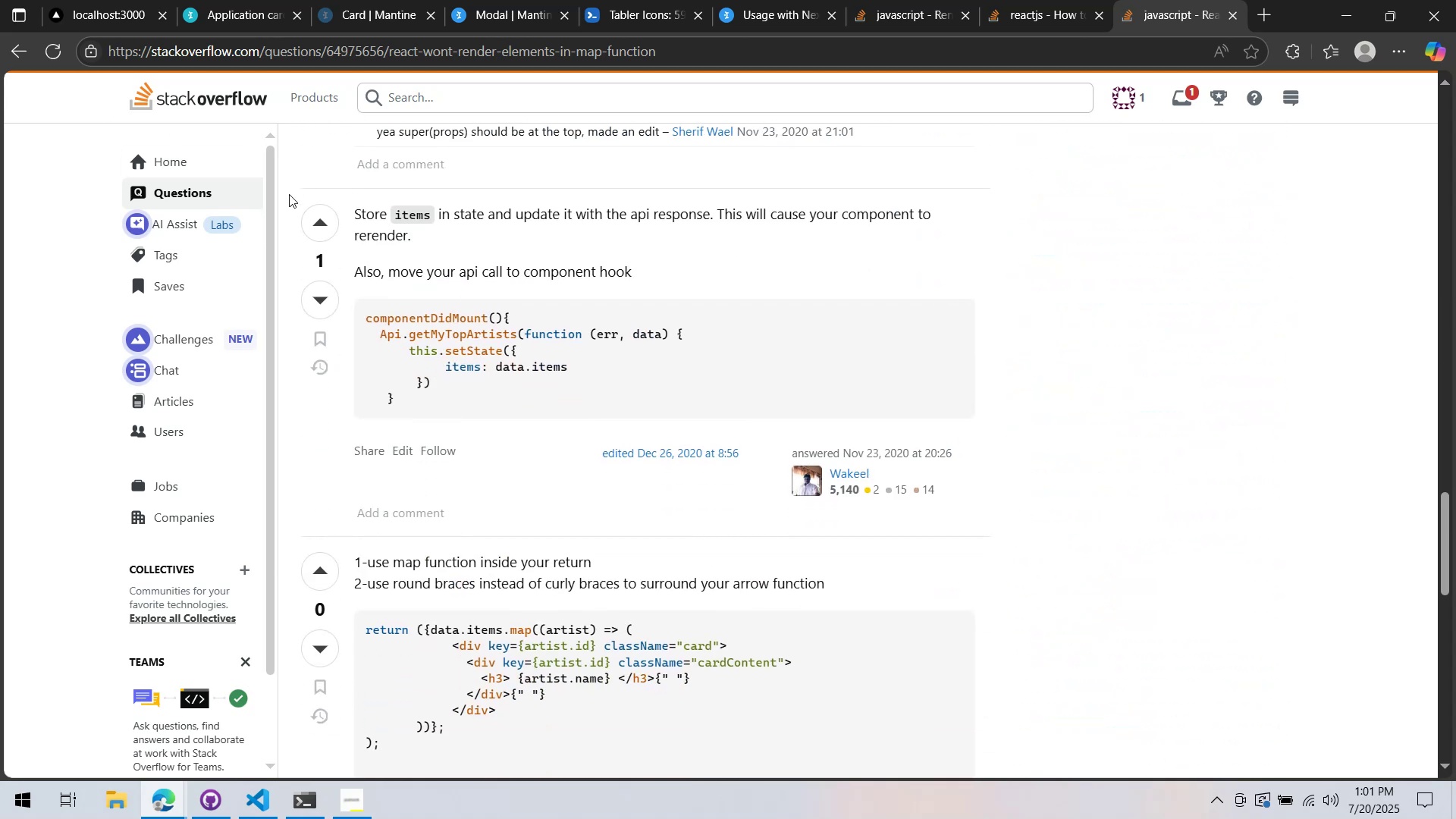 
scroll: coordinate [289, 194], scroll_direction: down, amount: 3.0
 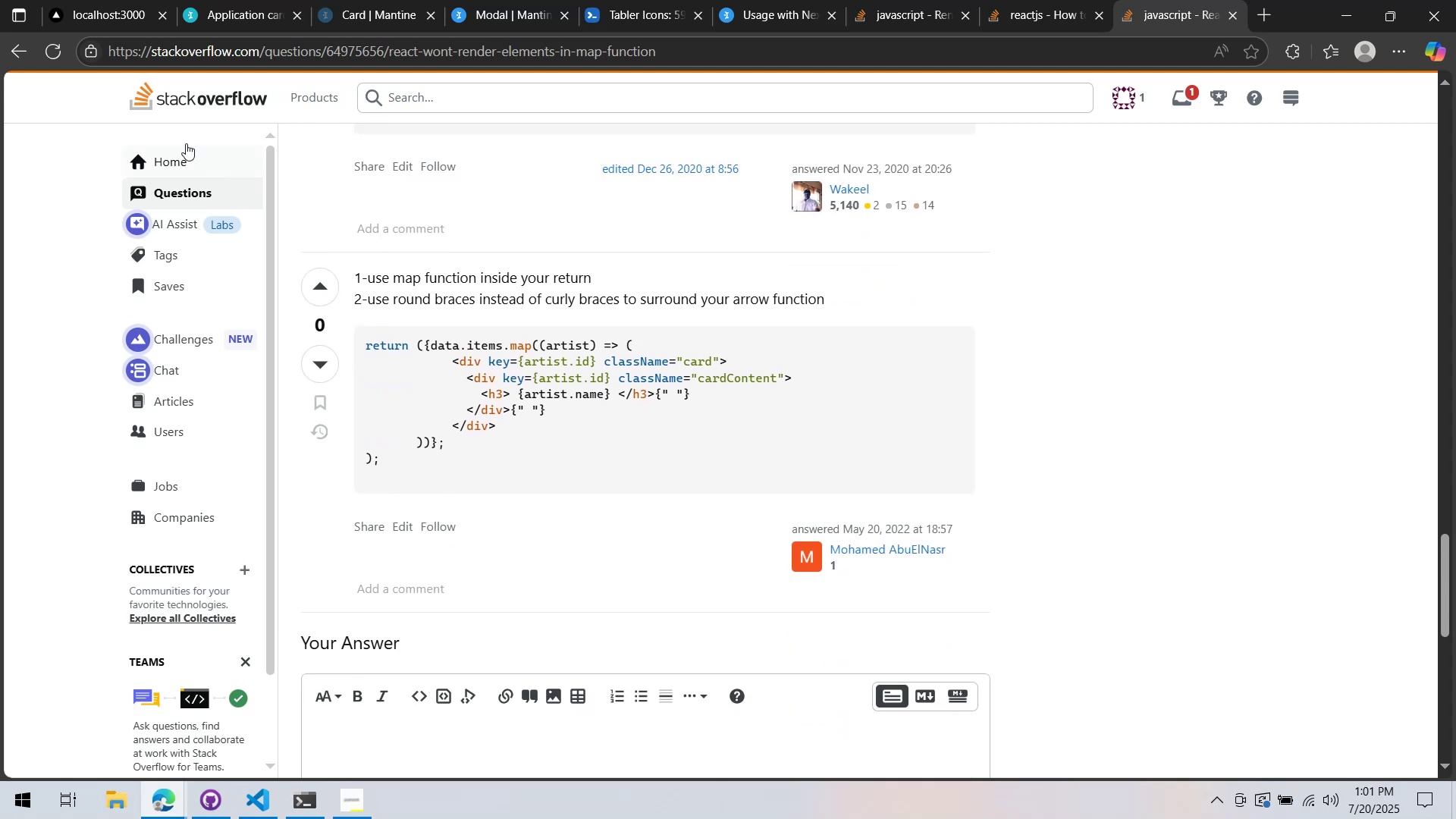 
left_click([16, 54])
 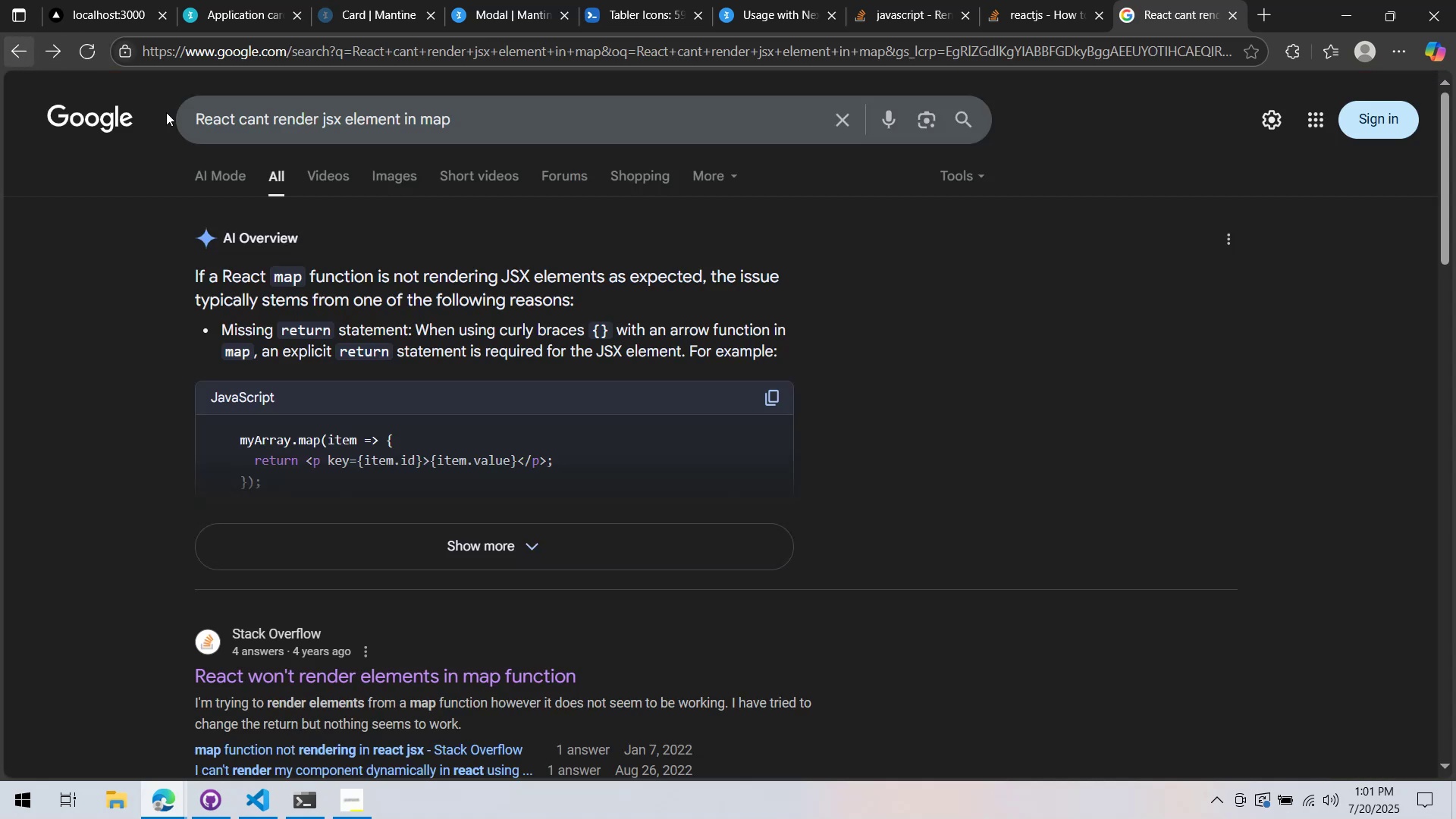 
scroll: coordinate [307, 317], scroll_direction: down, amount: 5.0
 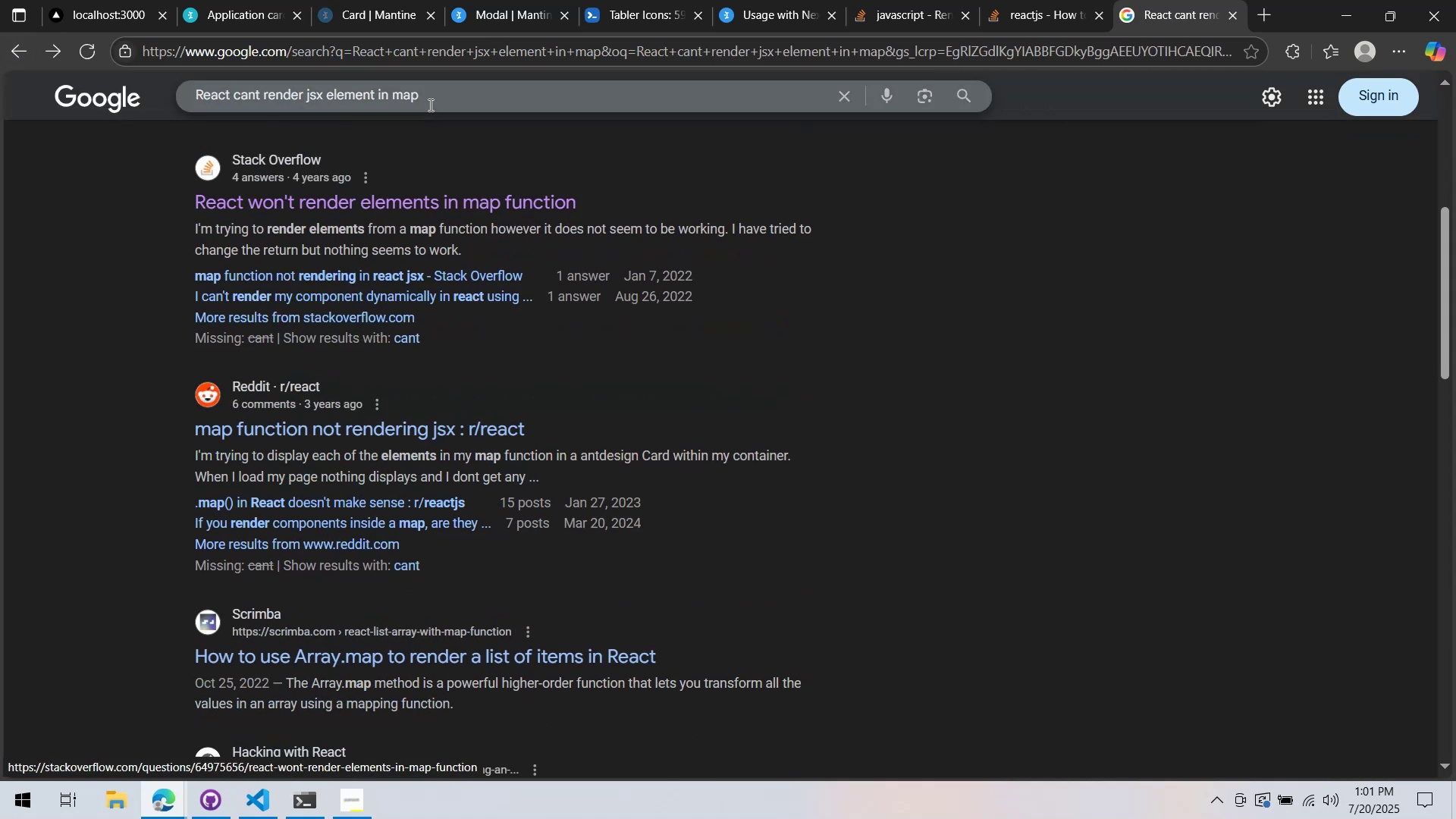 
double_click([429, 104])
 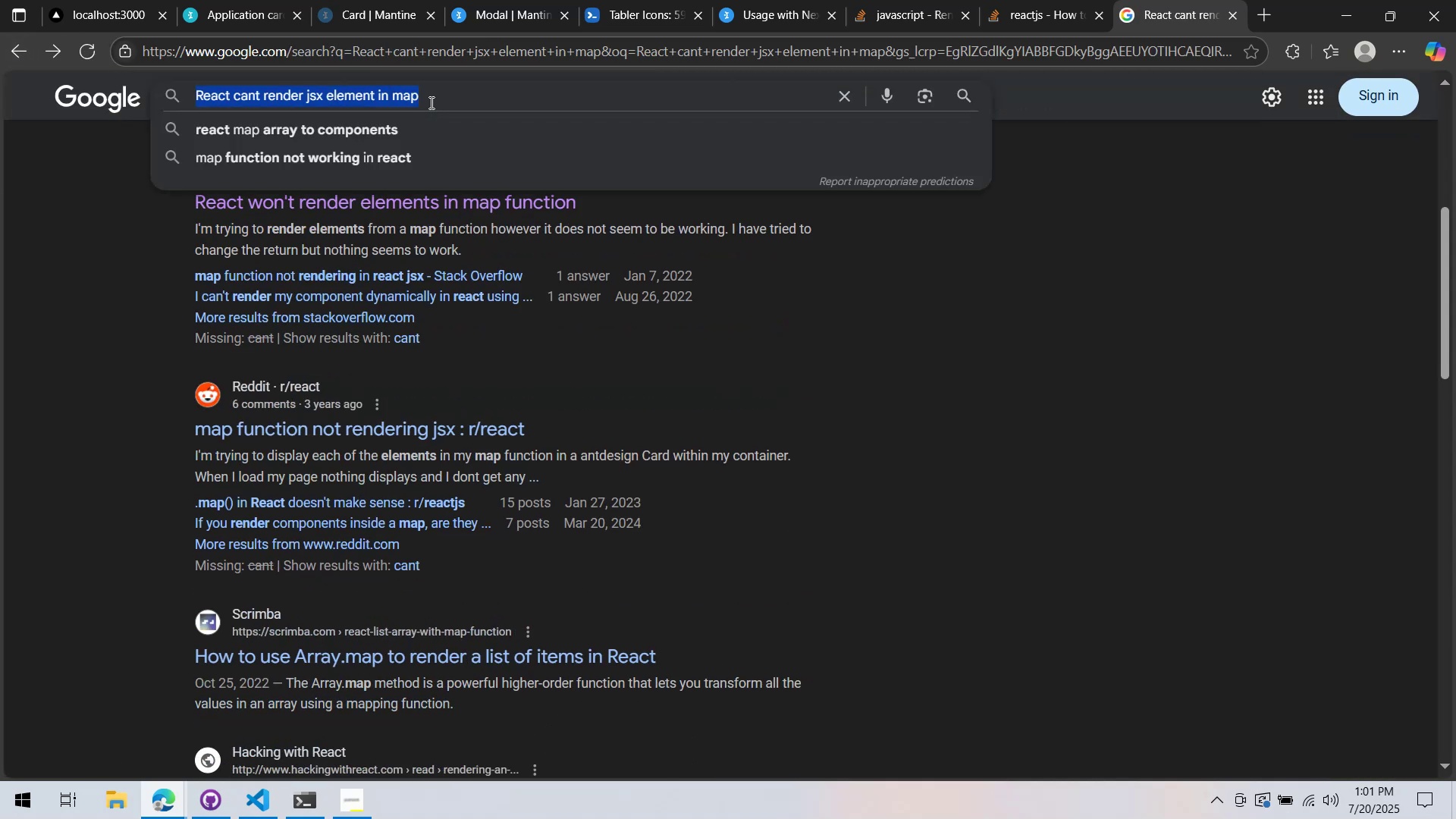 
triple_click([430, 102])
 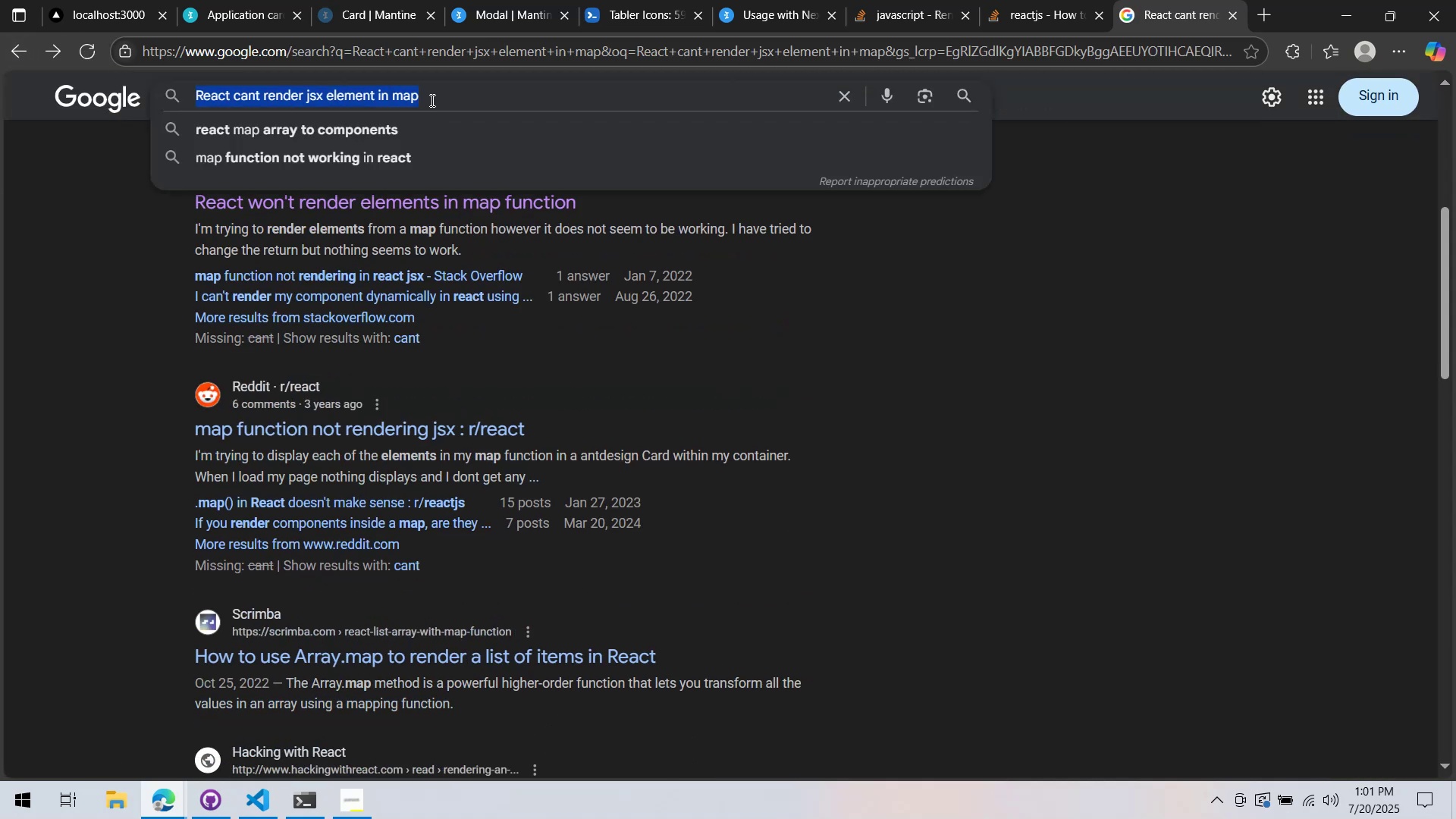 
type(React array of components )
 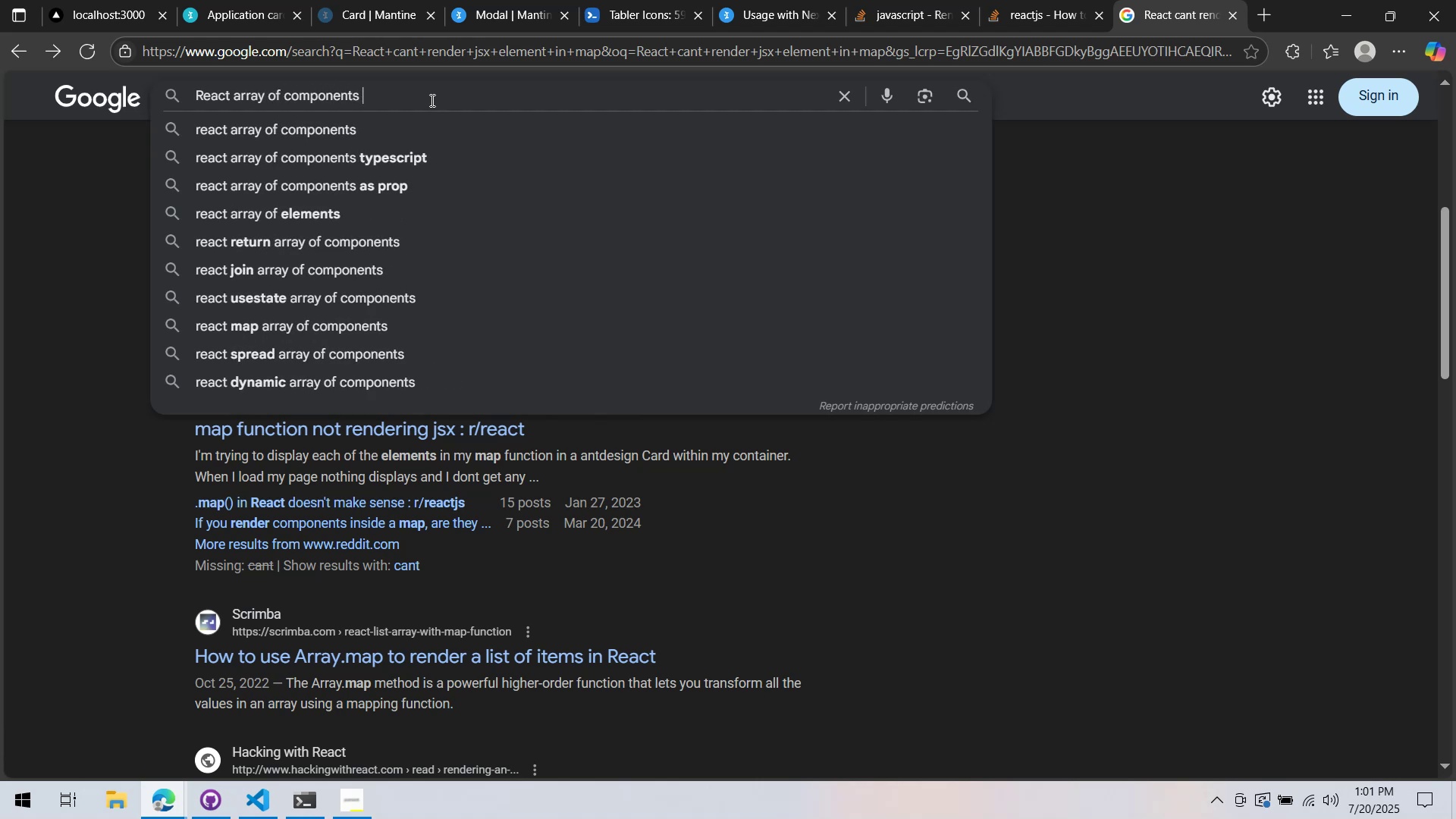 
key(ArrowDown)
 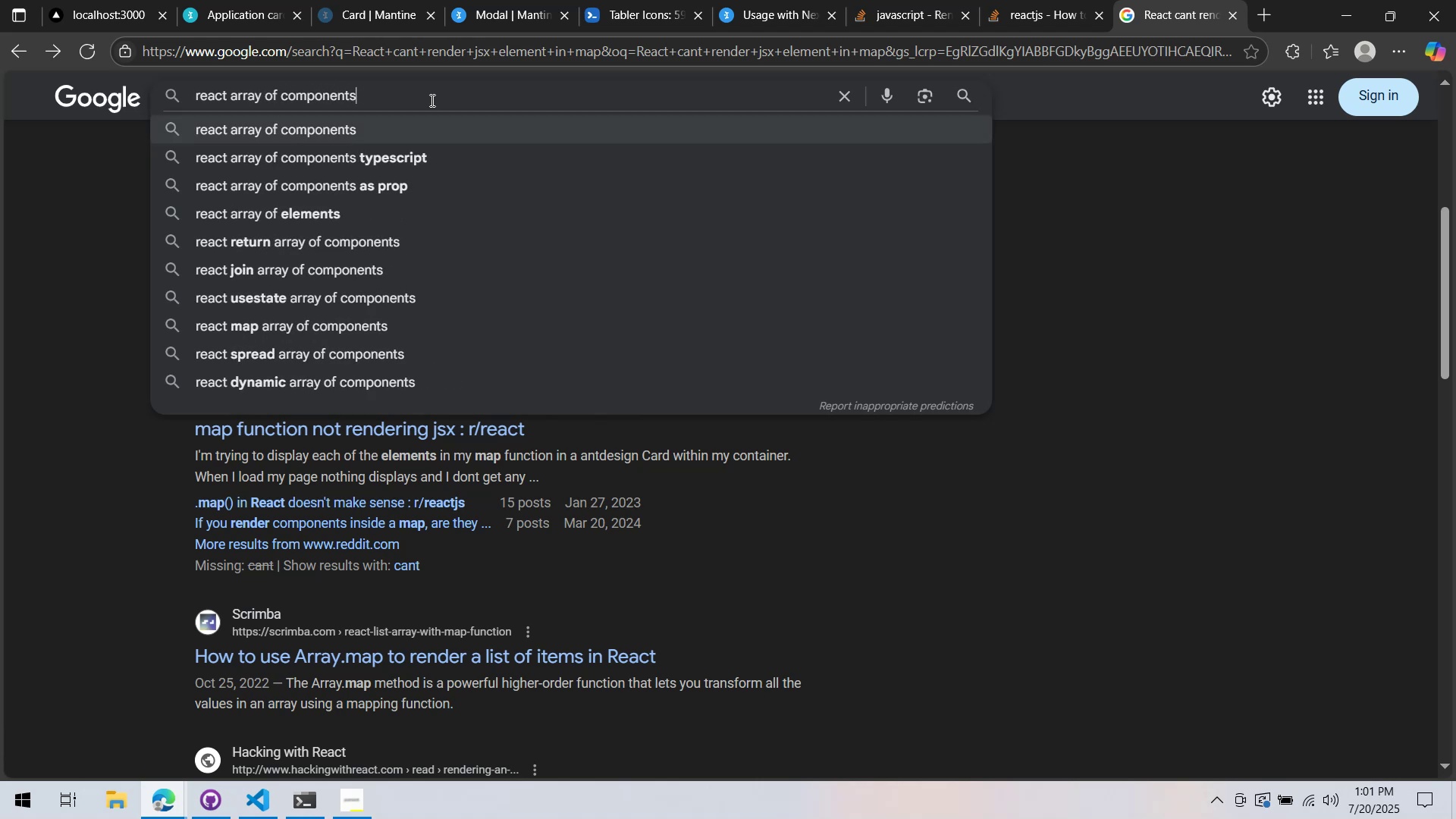 
key(ArrowDown)
 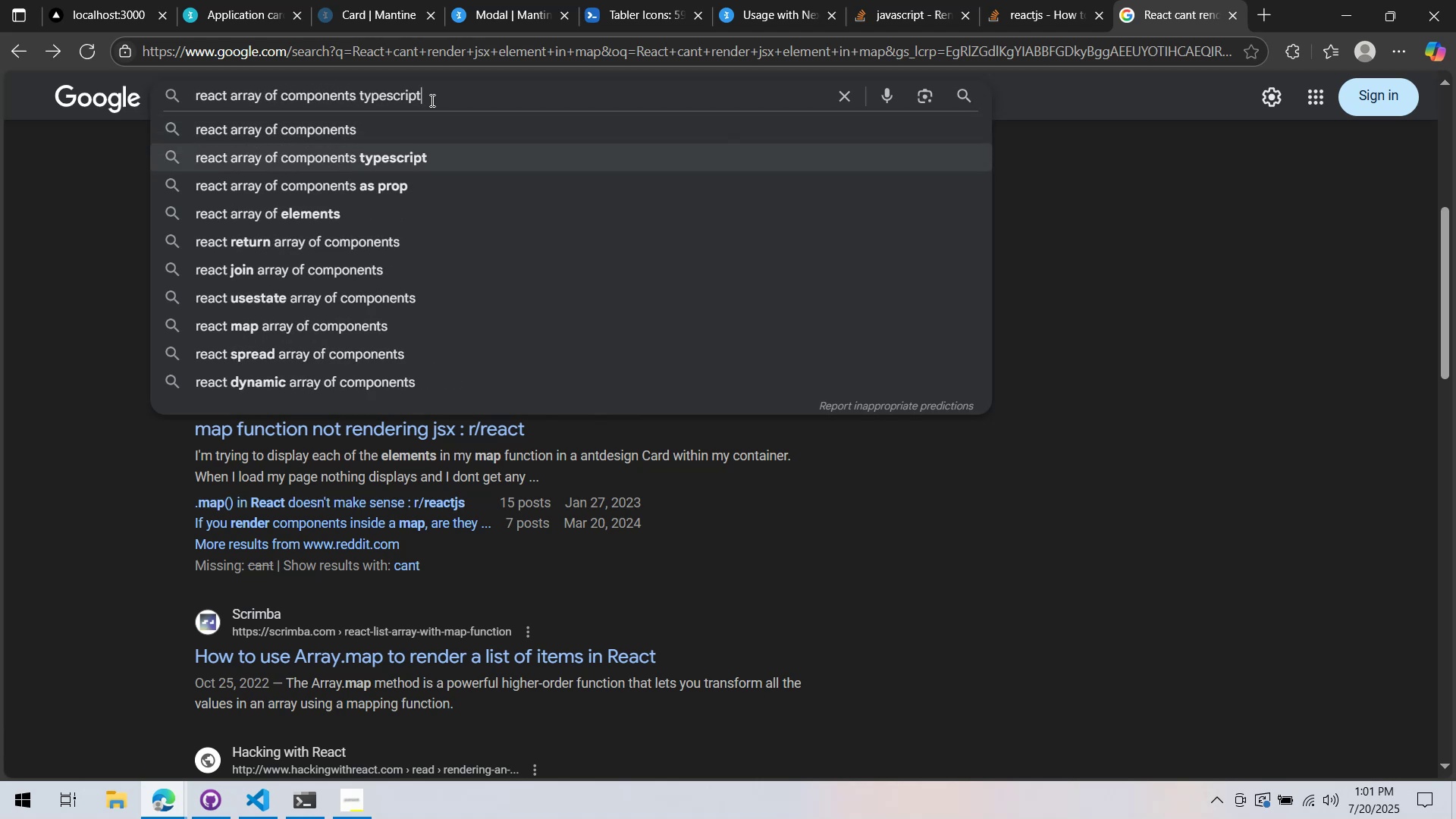 
type( render map)
 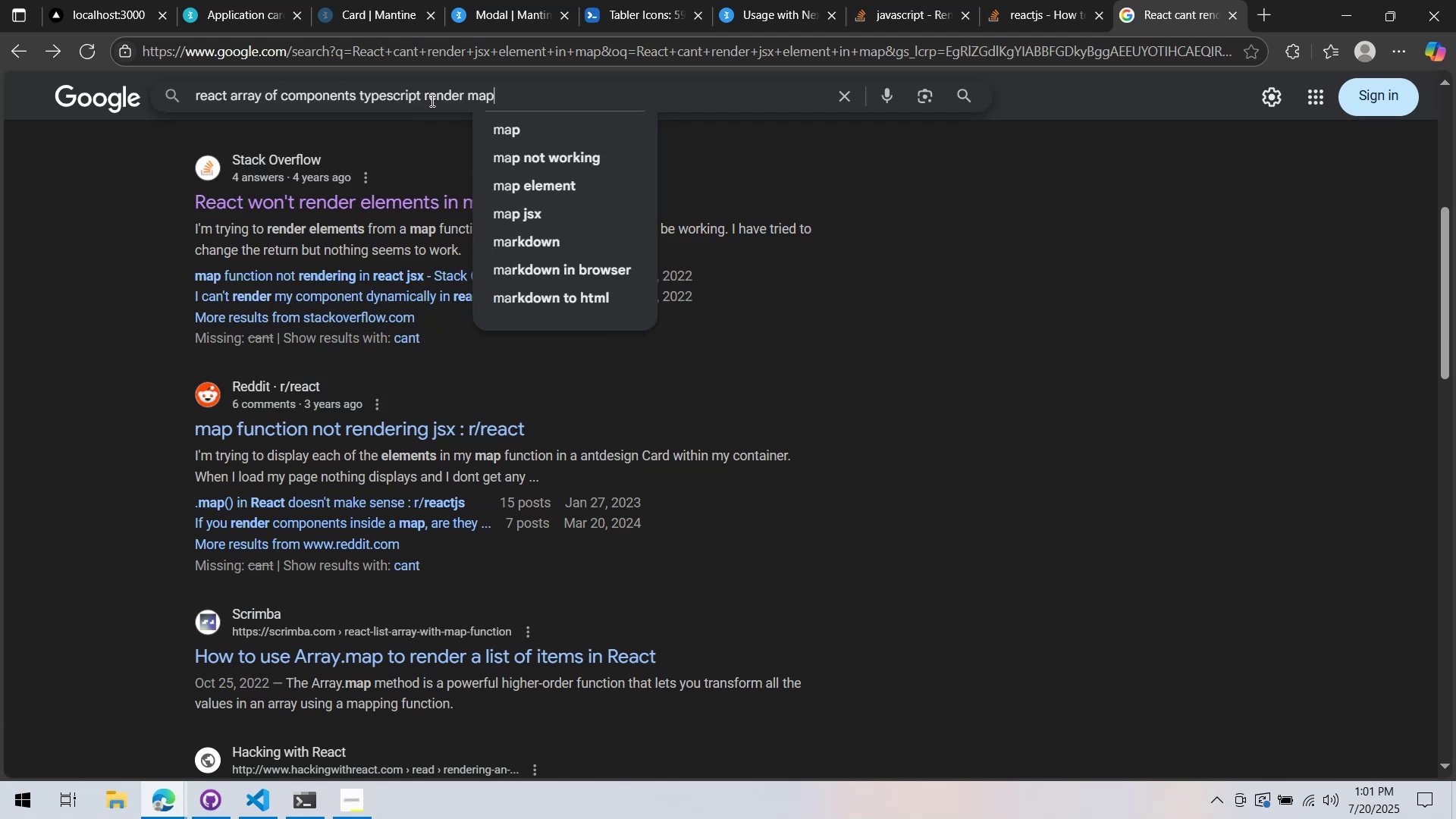 
key(Enter)
 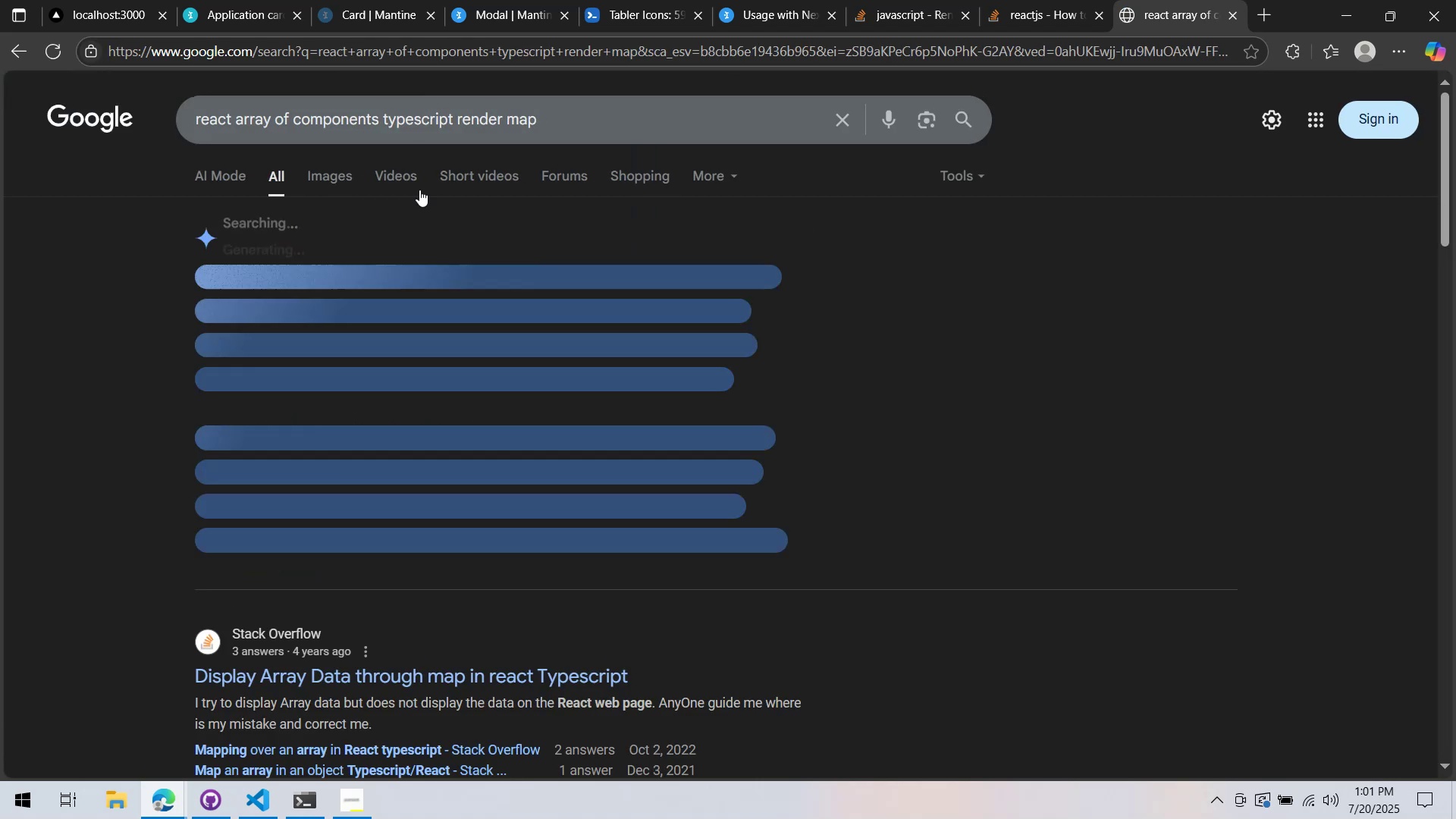 
scroll: coordinate [516, 382], scroll_direction: down, amount: 1.0
 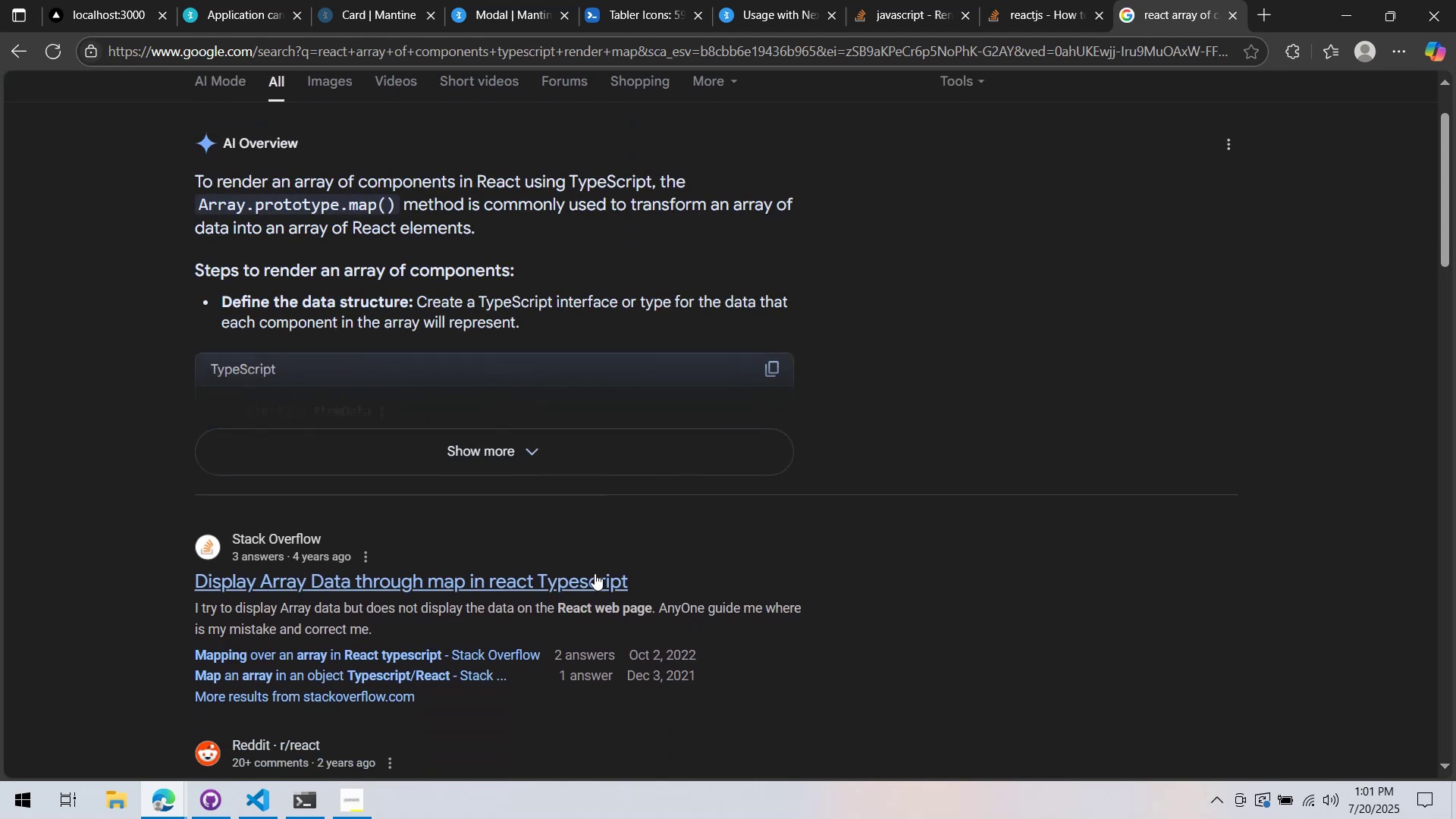 
left_click([589, 588])
 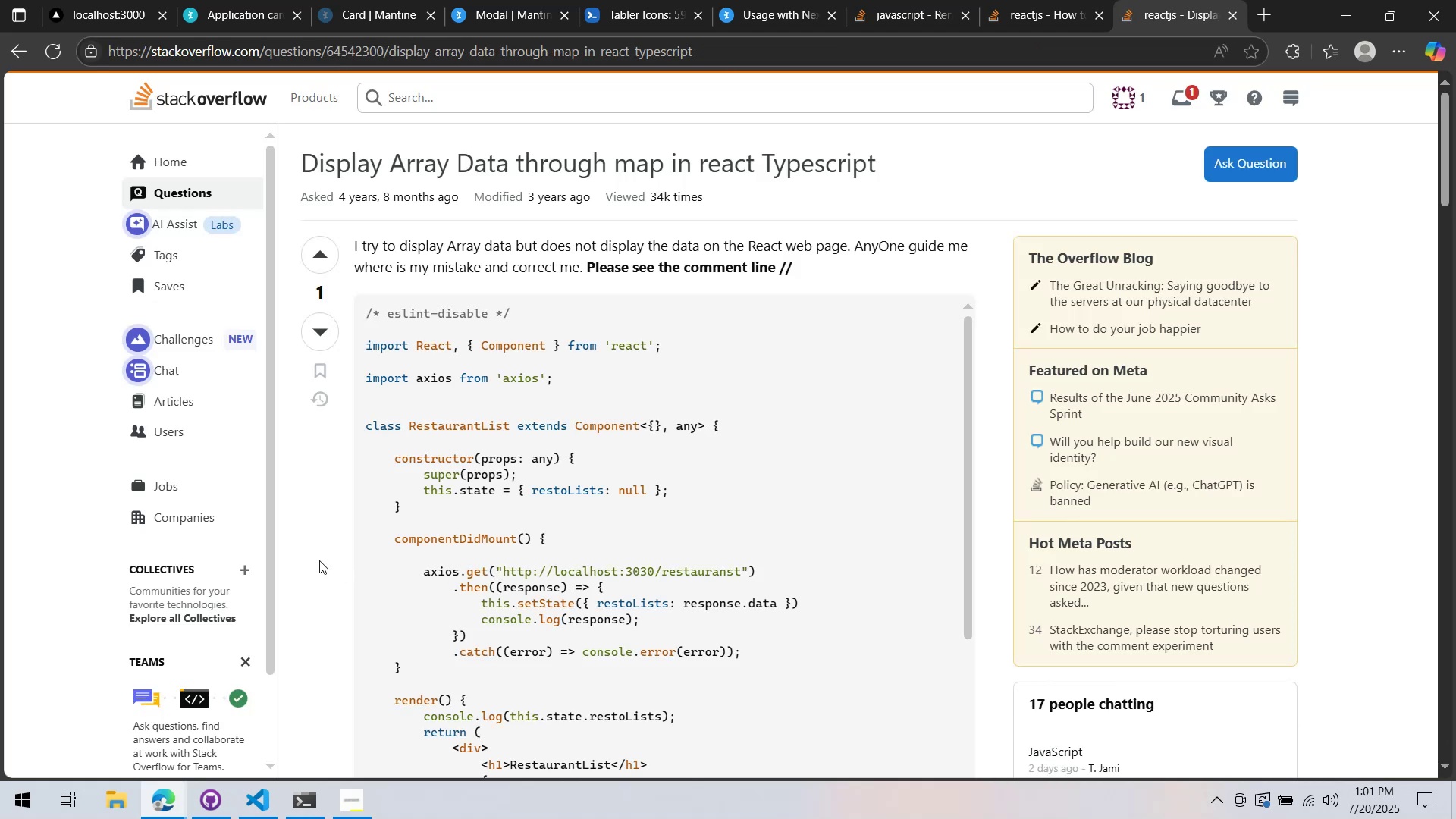 
scroll: coordinate [319, 560], scroll_direction: down, amount: 15.0
 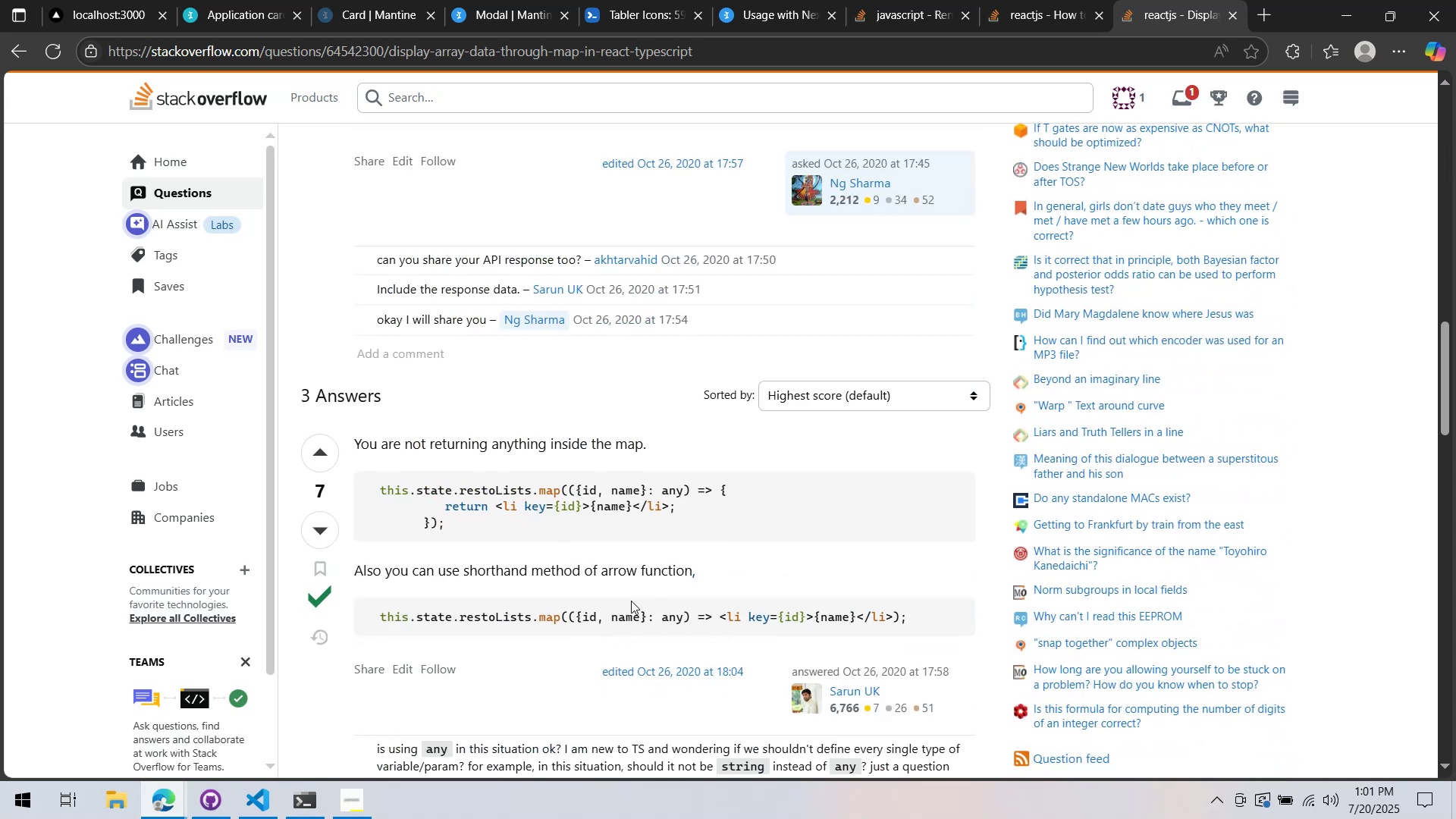 
left_click([631, 589])
 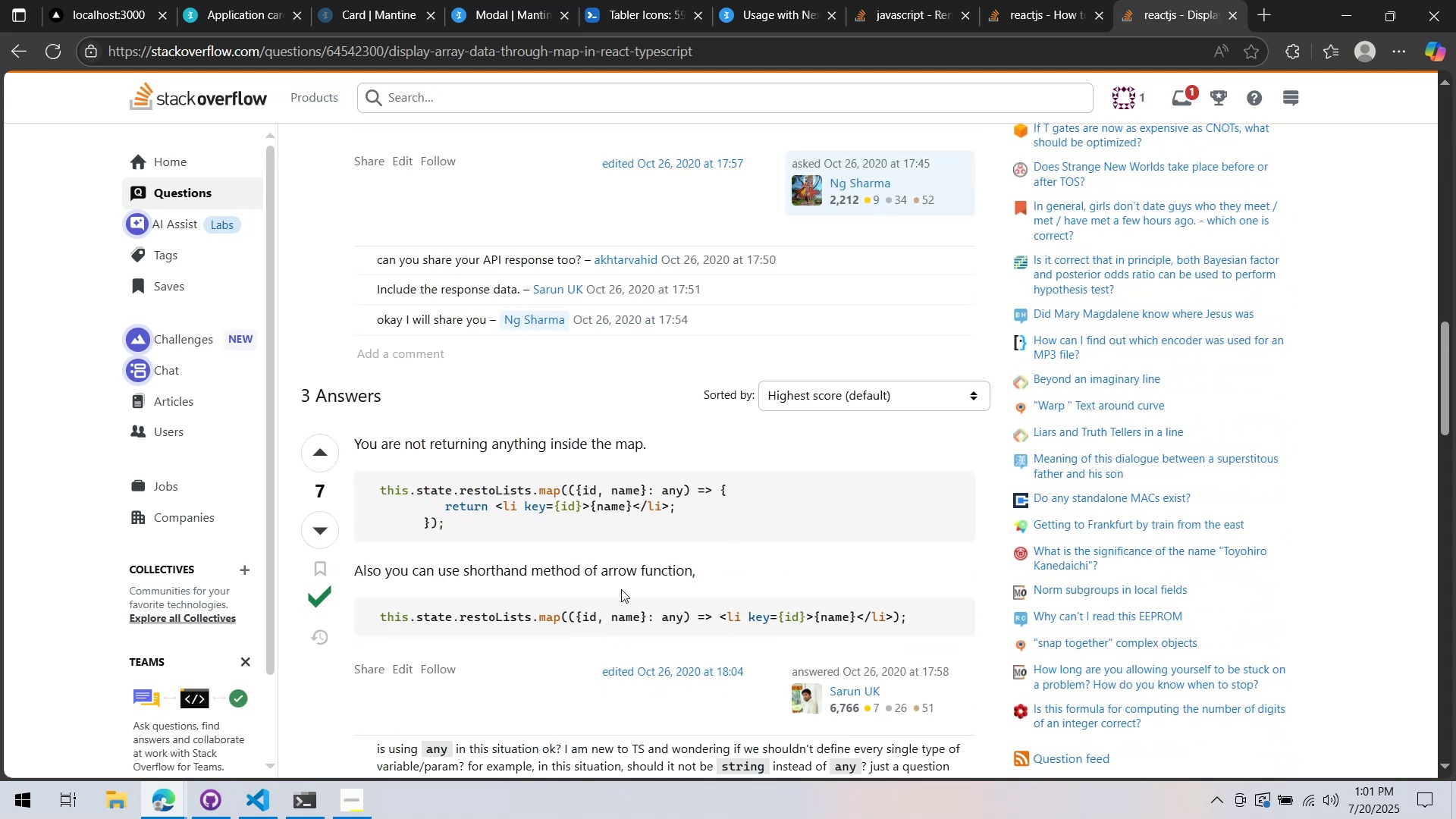 
wait(5.92)
 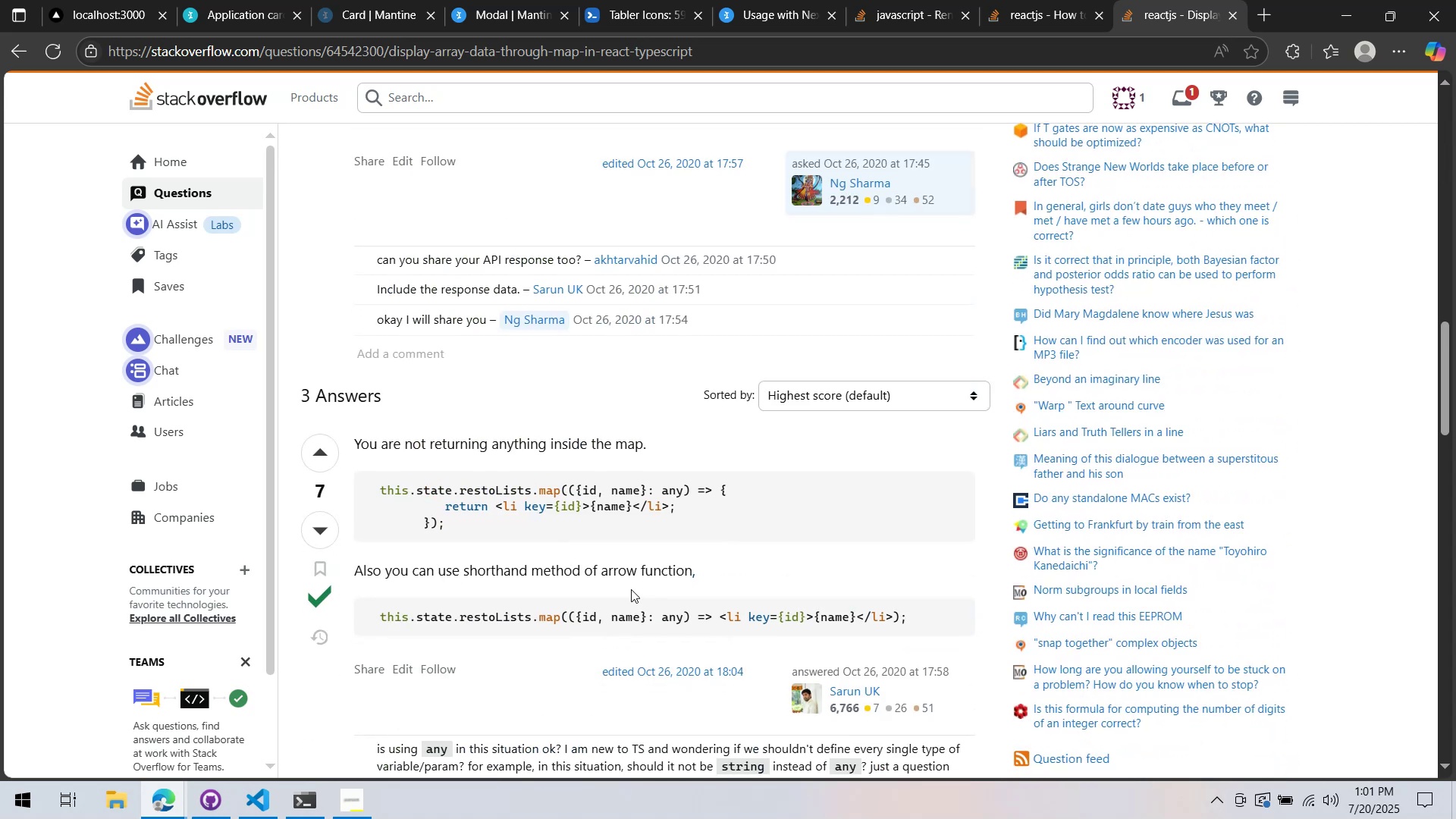 
scroll: coordinate [590, 362], scroll_direction: down, amount: 20.0
 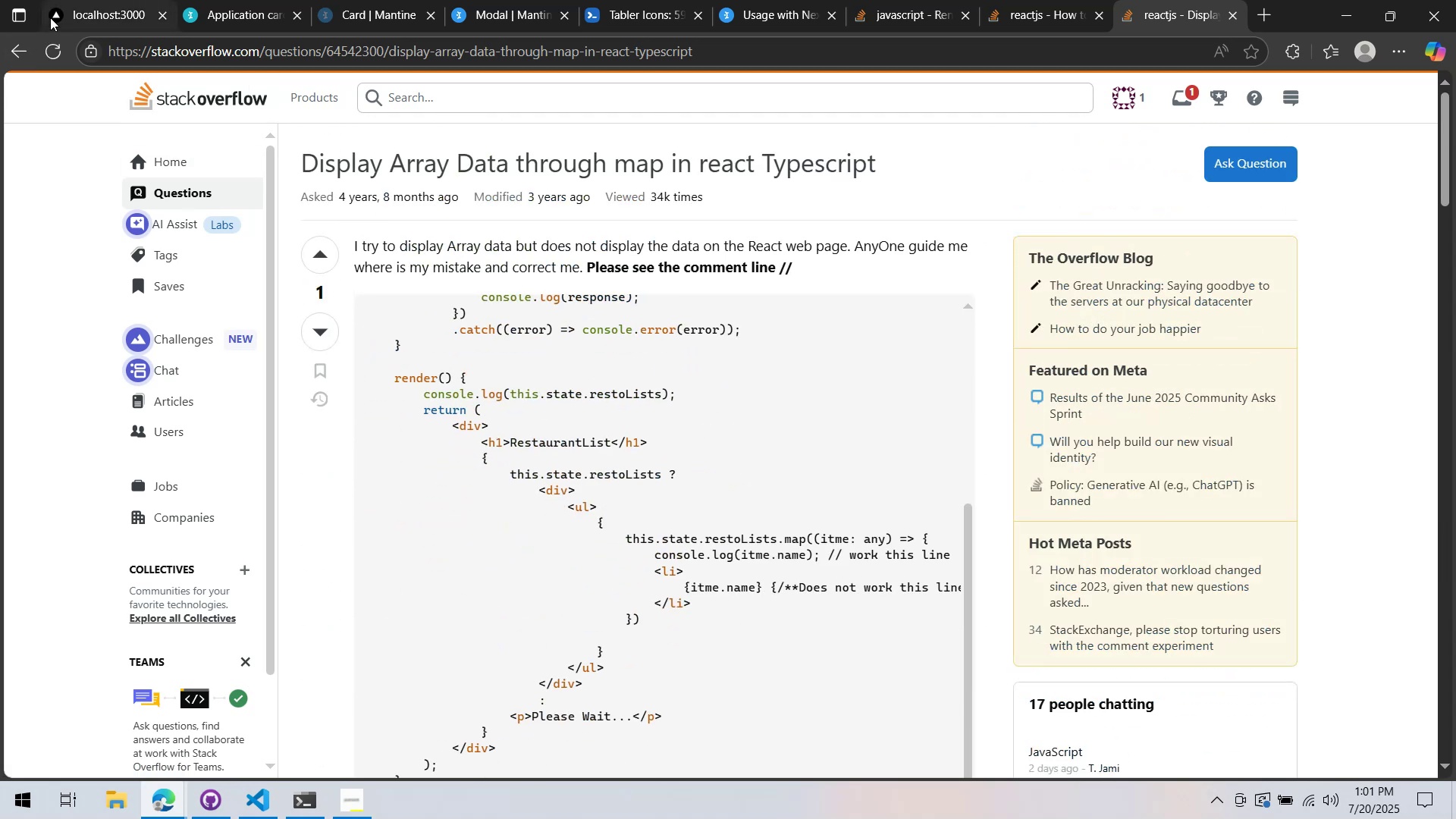 
left_click([30, 52])
 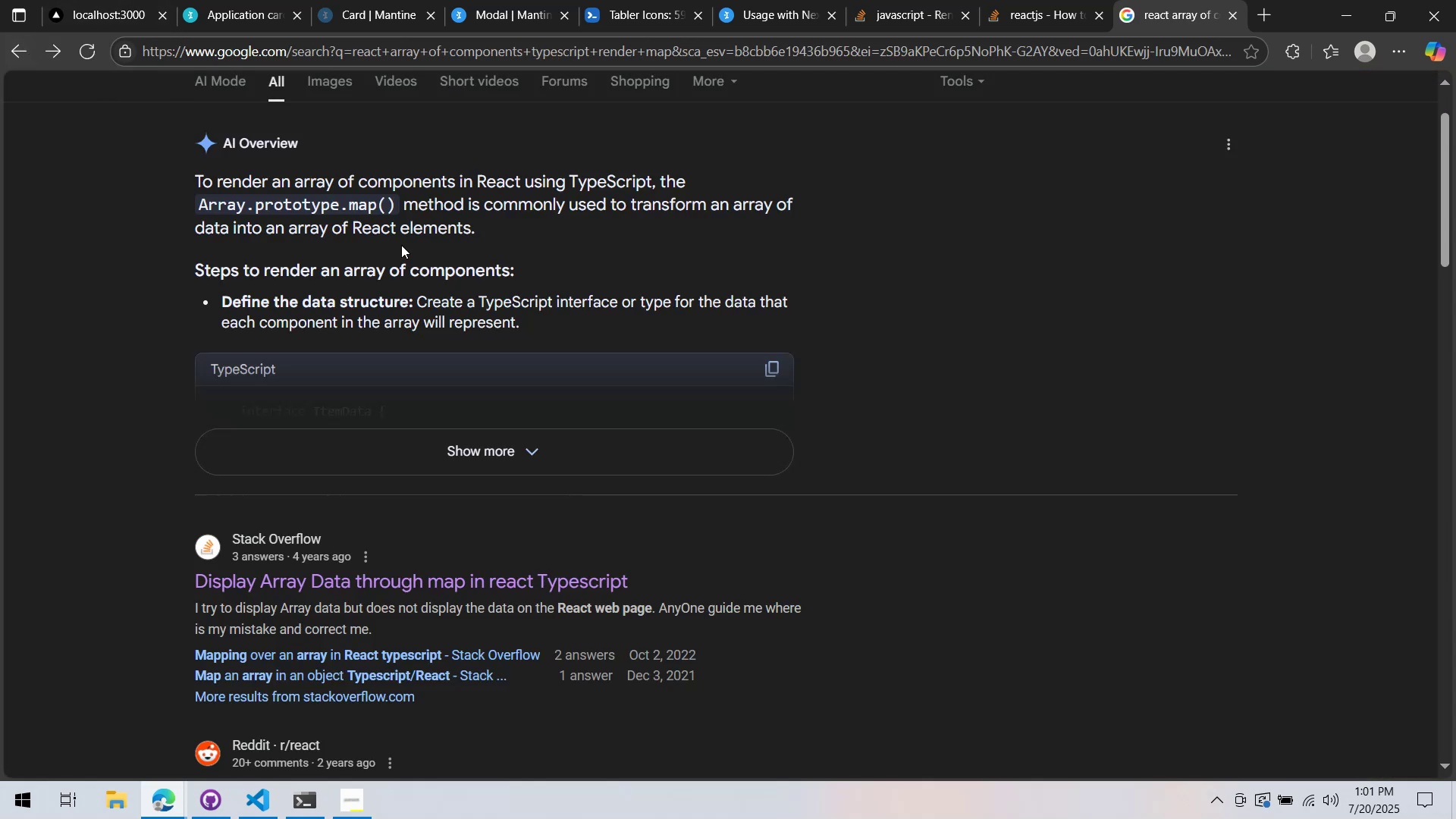 
scroll: coordinate [636, 499], scroll_direction: down, amount: 7.0
 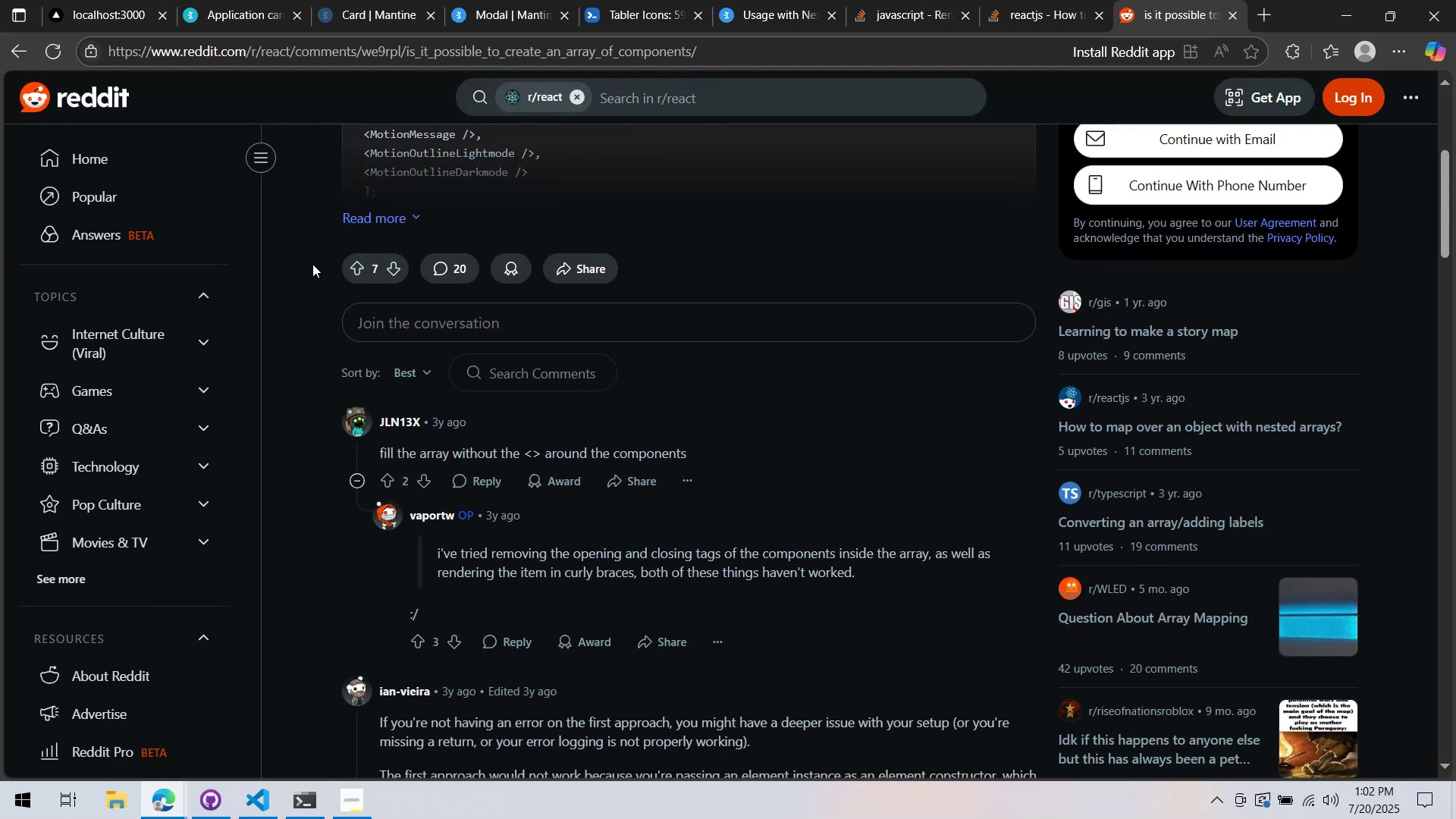 
scroll: coordinate [337, 328], scroll_direction: up, amount: 1.0
 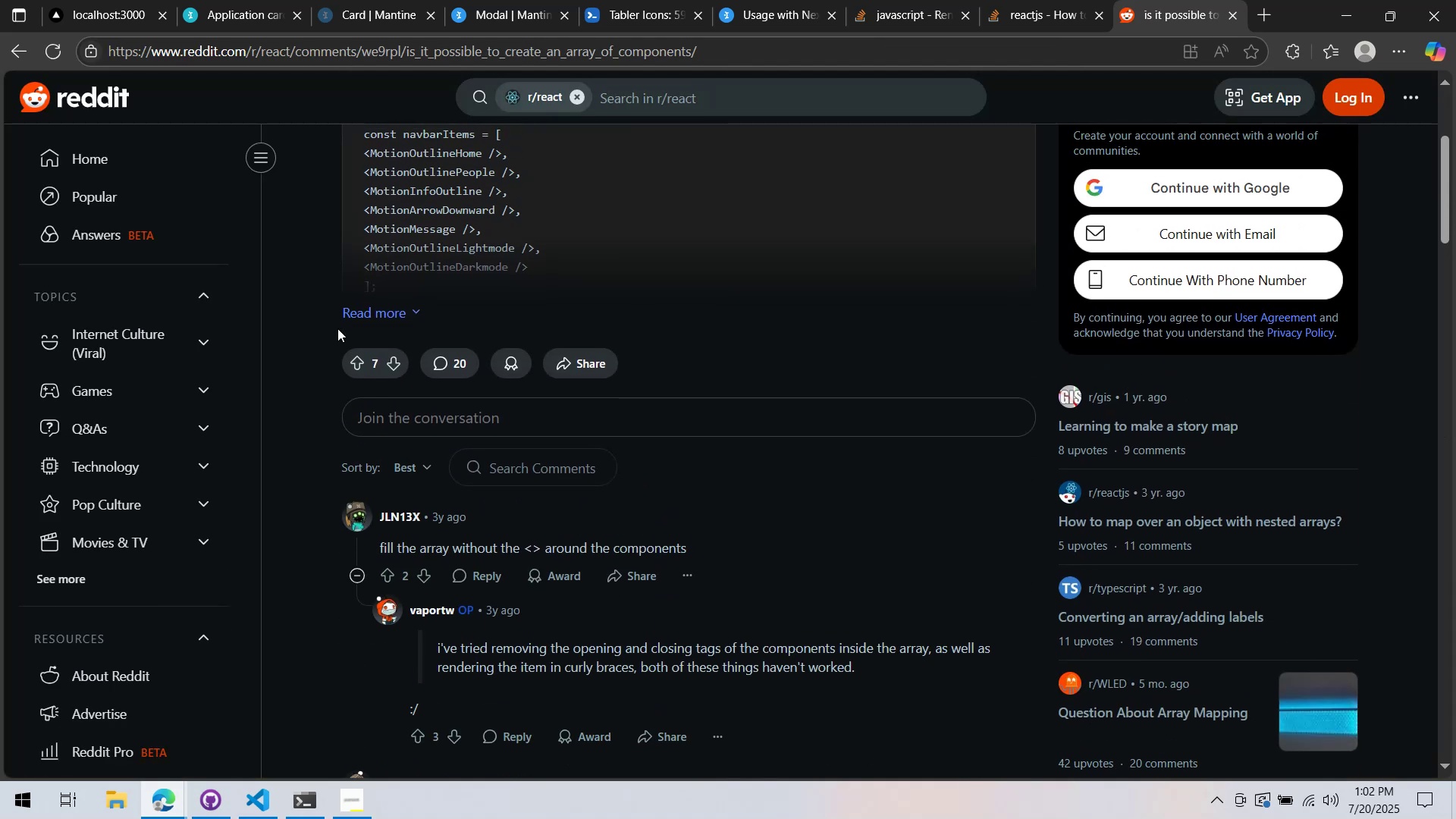 
left_click([380, 302])
 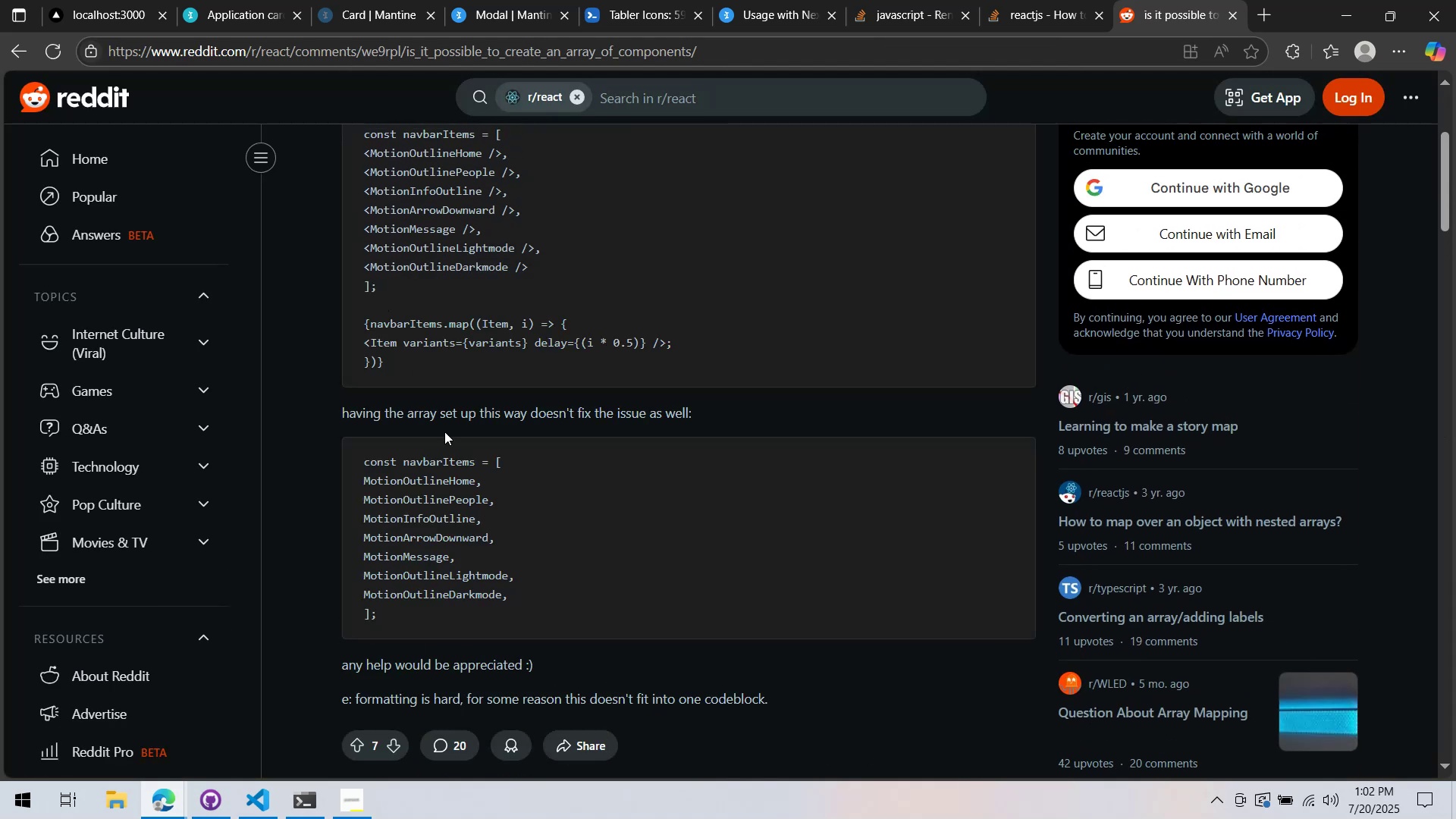 
scroll: coordinate [446, 432], scroll_direction: up, amount: 2.0
 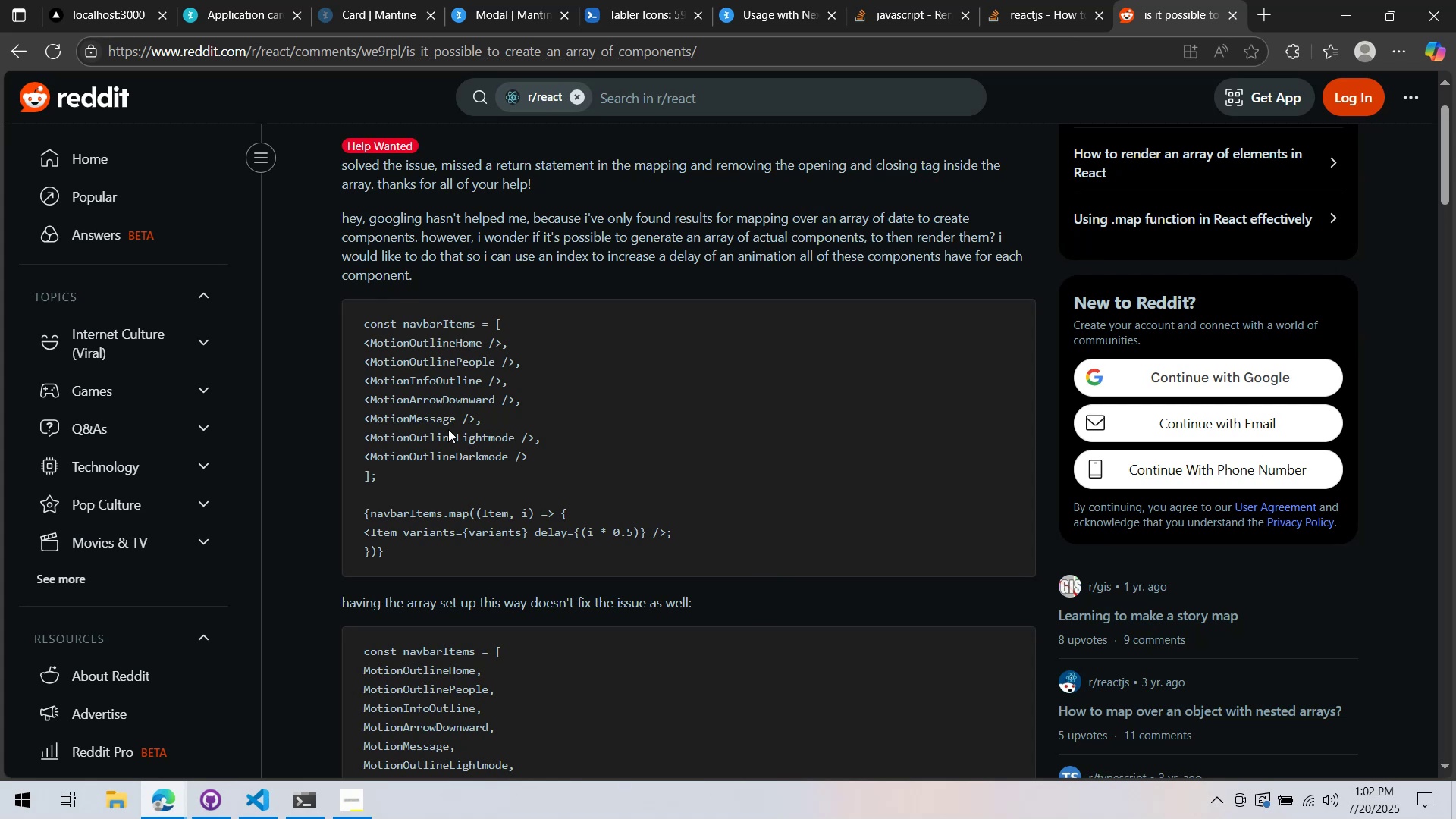 
scroll: coordinate [448, 429], scroll_direction: down, amount: 7.0
 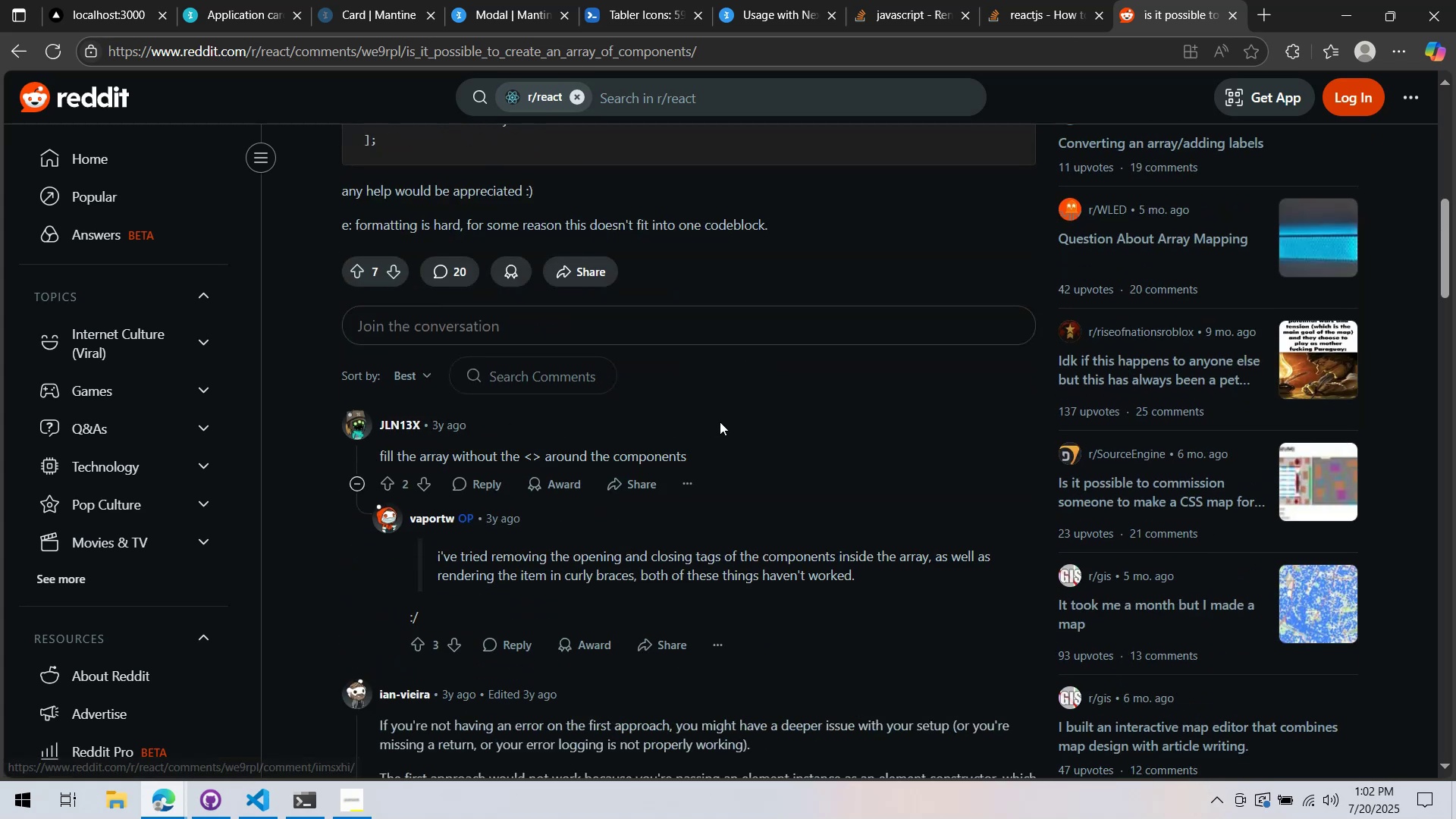 
scroll: coordinate [720, 422], scroll_direction: up, amount: 5.0
 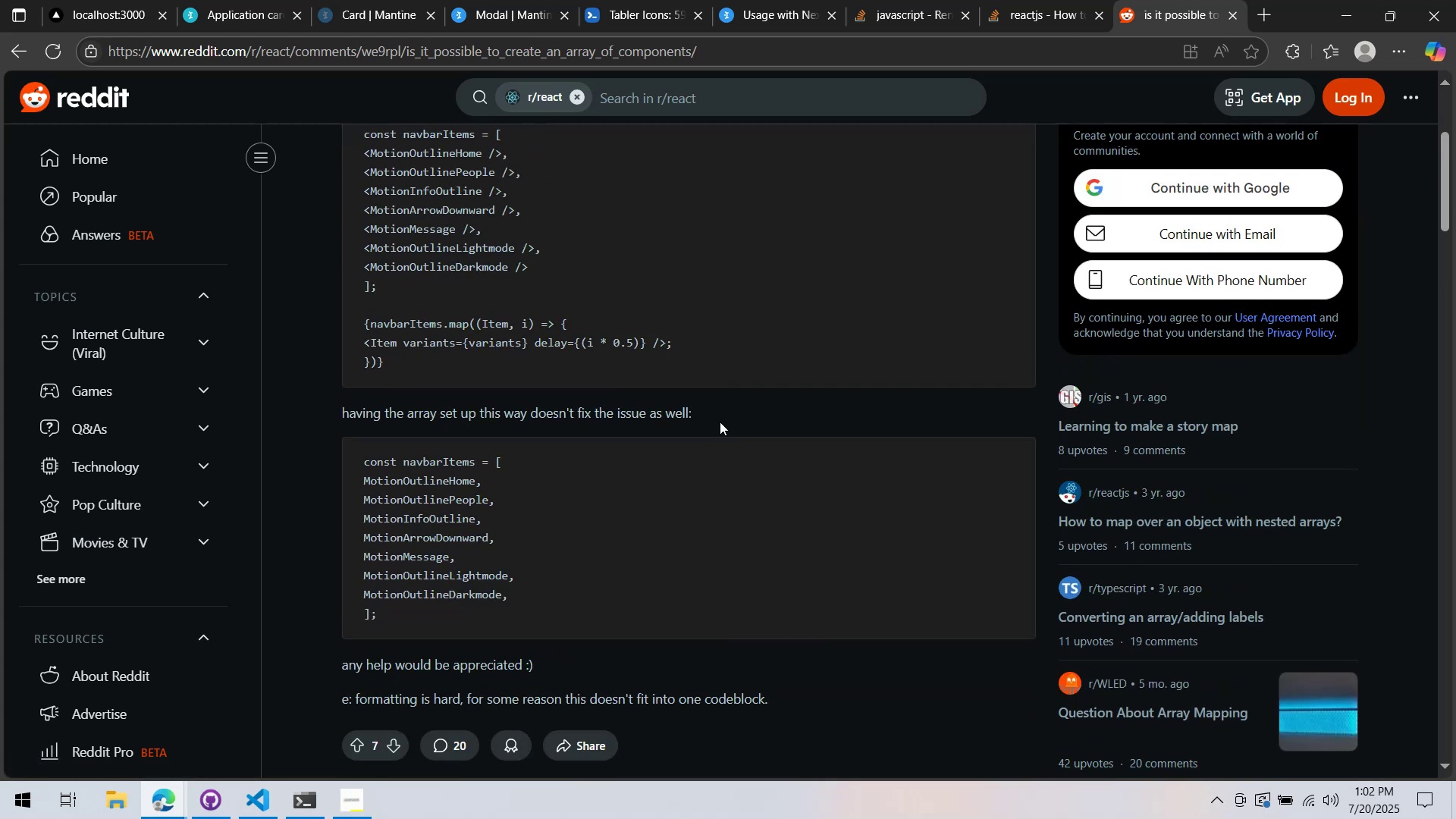 
scroll: coordinate [714, 424], scroll_direction: down, amount: 17.0
 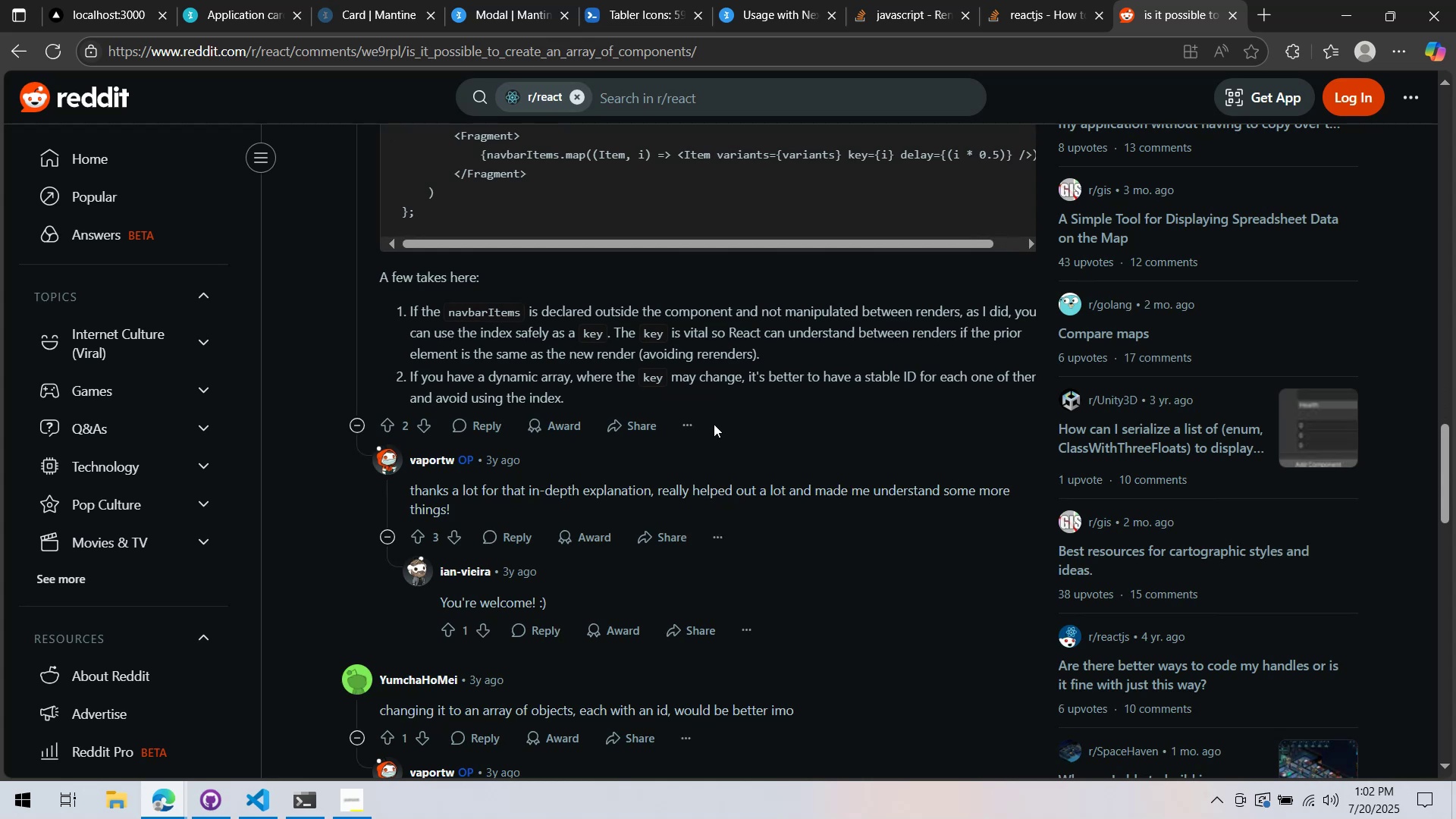 
wait(5.21)
 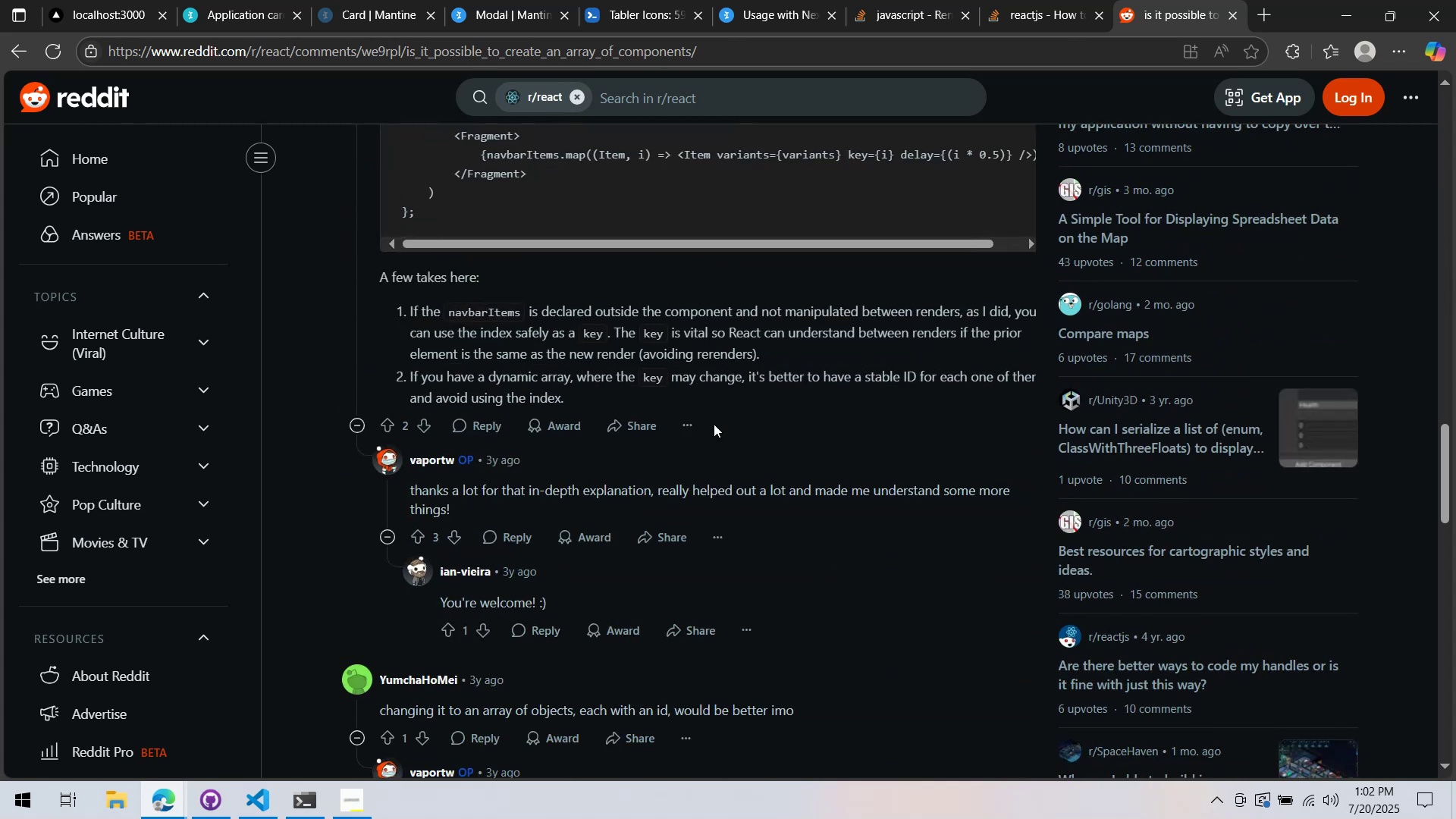 
scroll: coordinate [886, 431], scroll_direction: down, amount: 7.0
 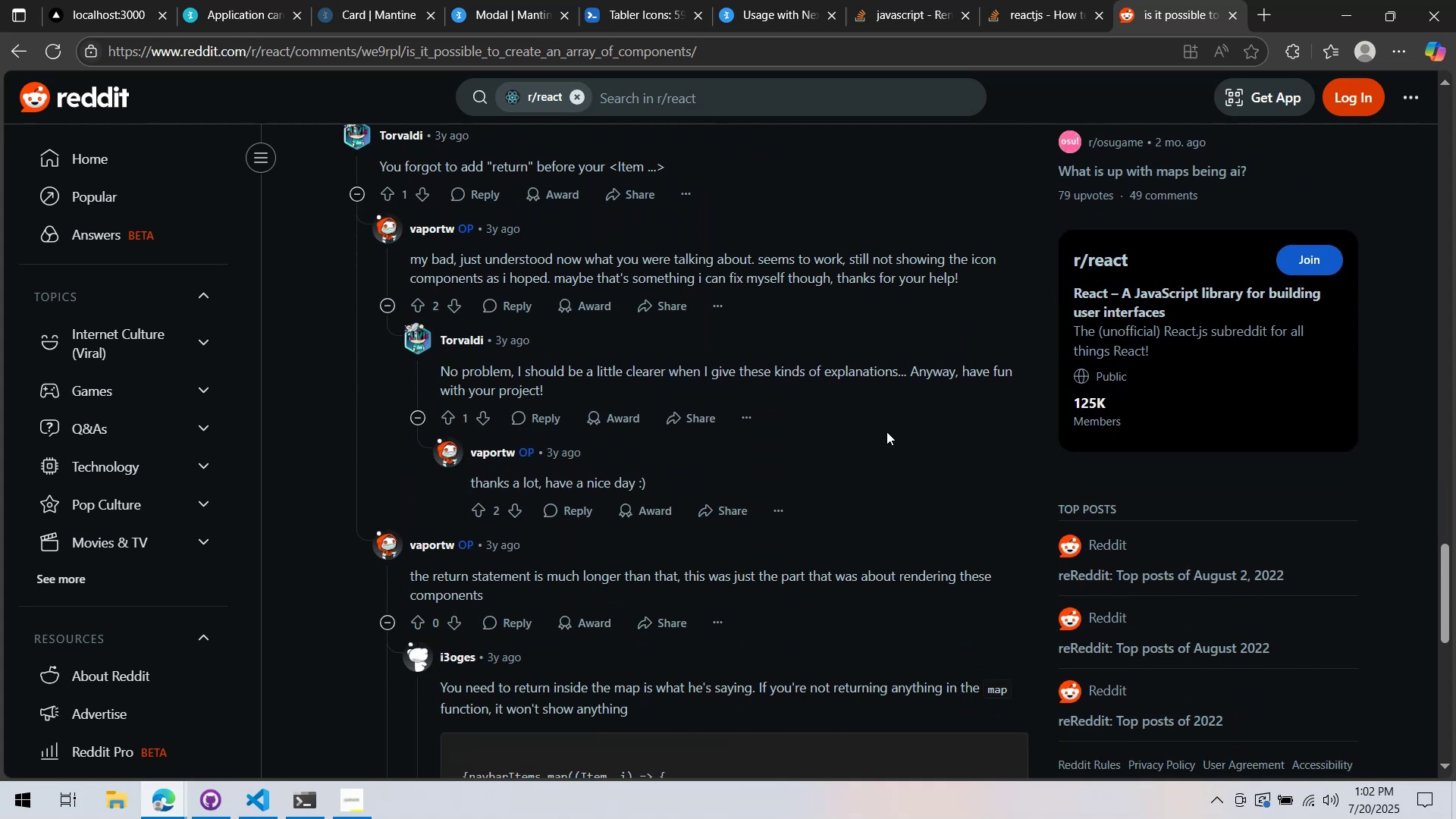 
scroll: coordinate [886, 431], scroll_direction: down, amount: 8.0
 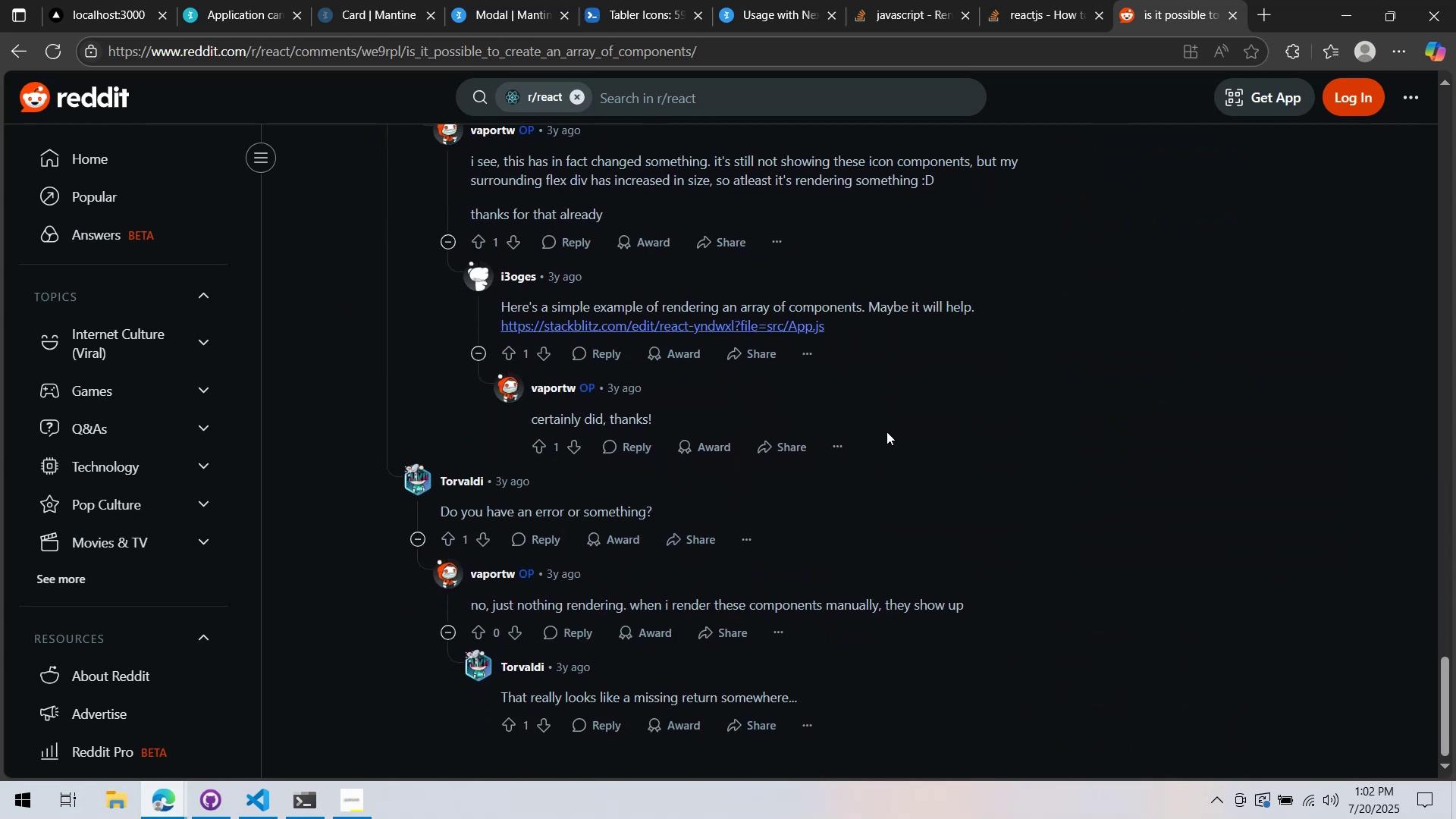 
scroll: coordinate [886, 431], scroll_direction: up, amount: 5.0
 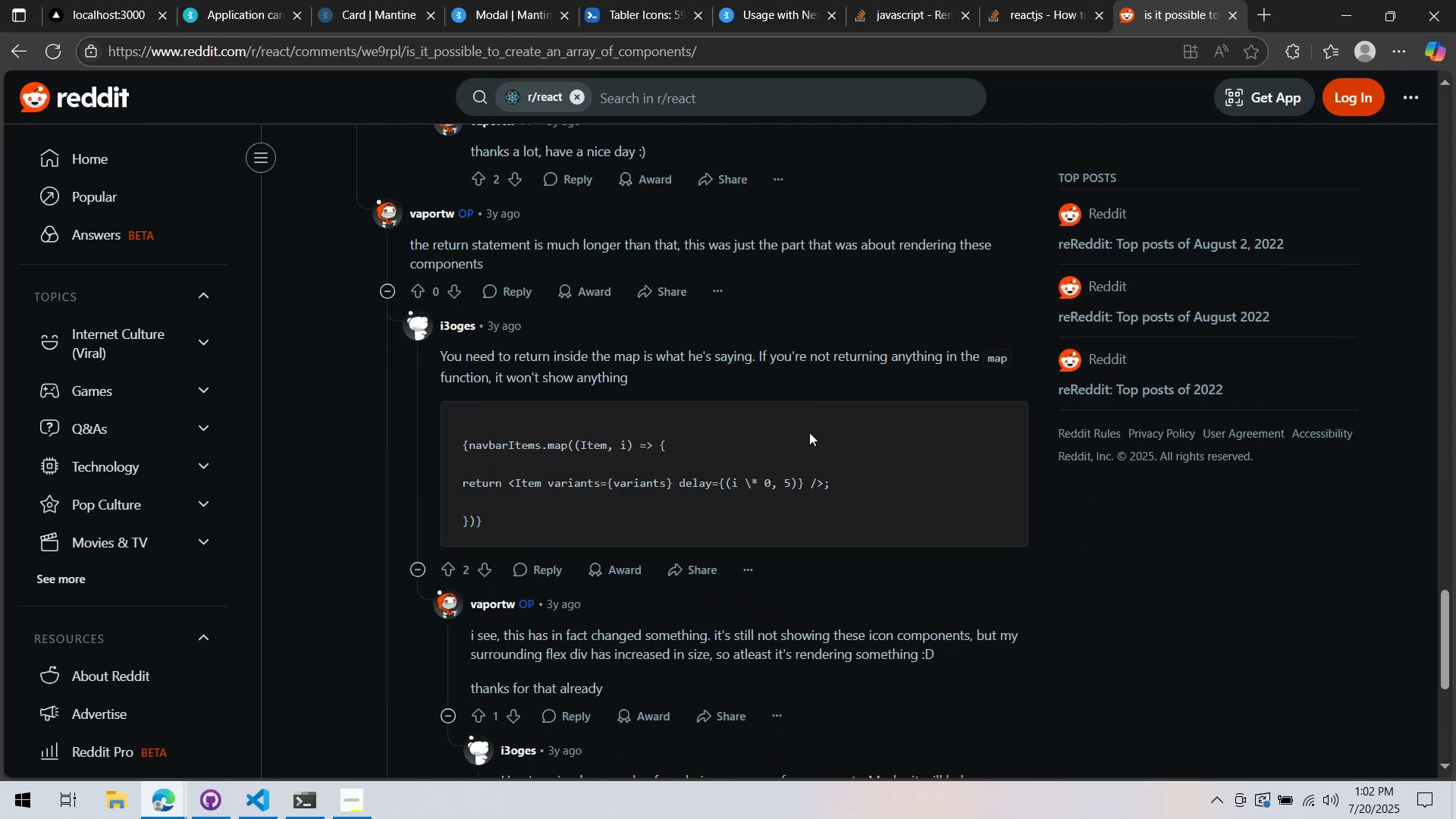 
right_click([886, 431])
 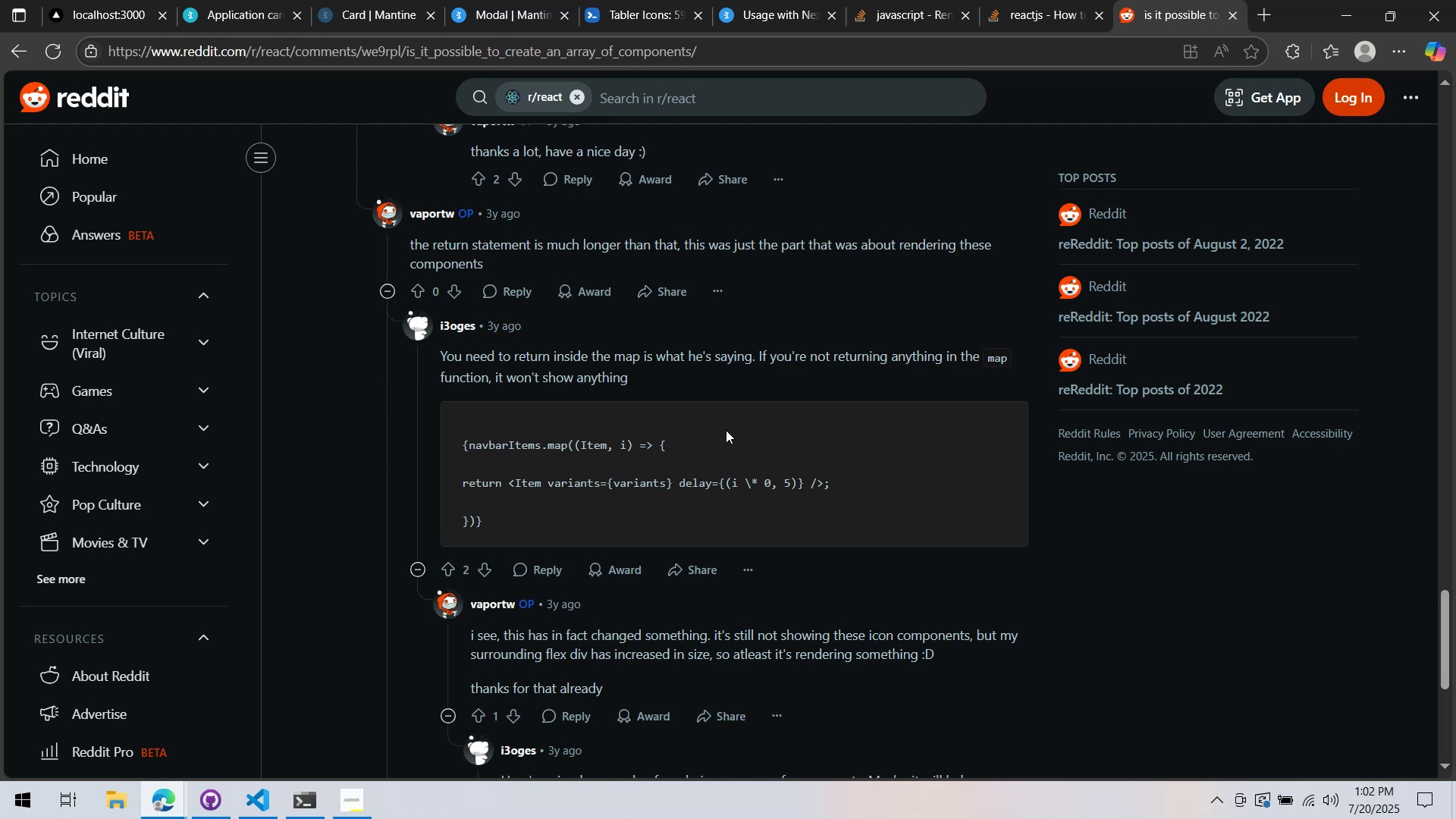 
wait(8.53)
 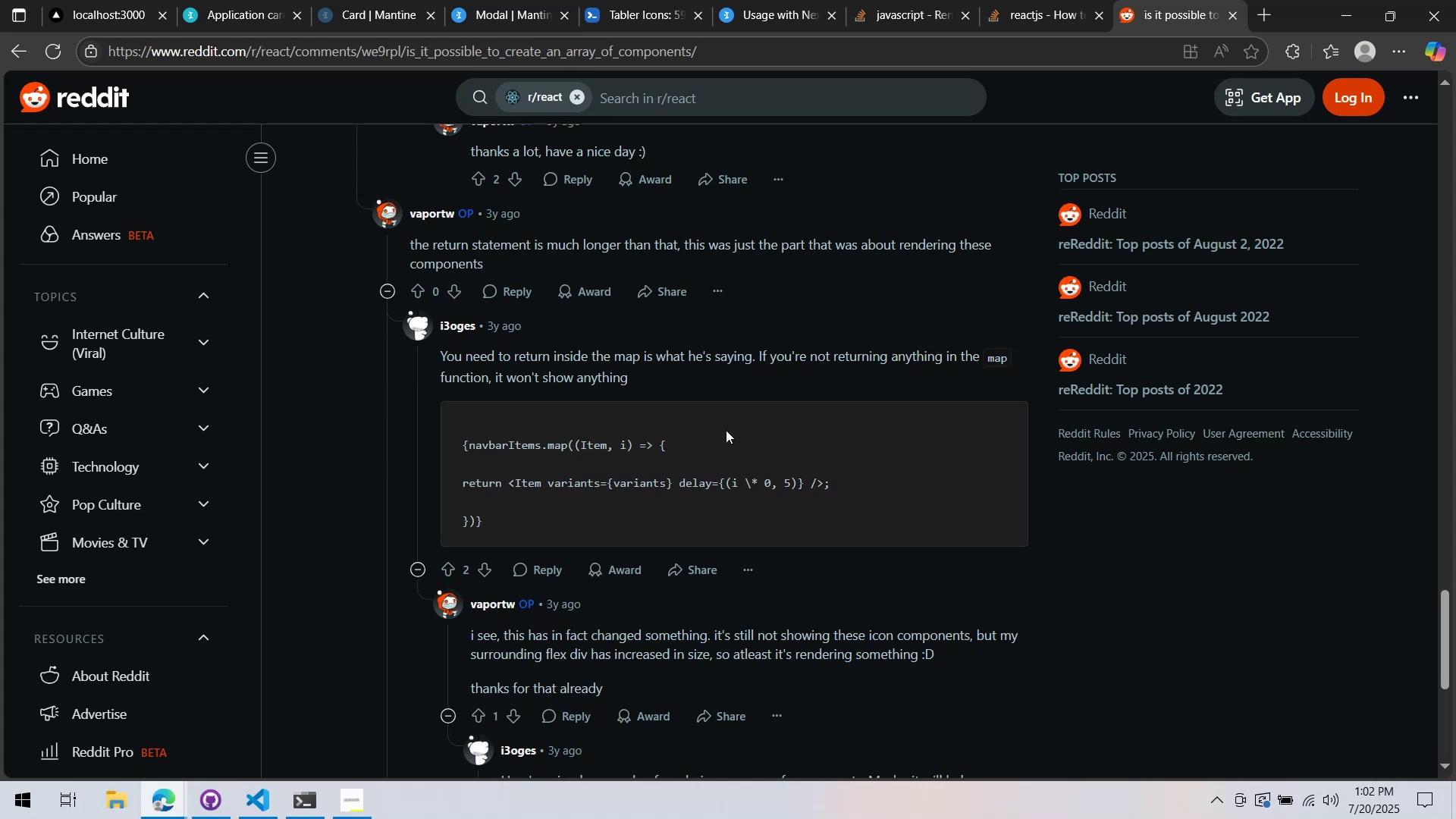 
scroll: coordinate [726, 435], scroll_direction: down, amount: 3.0
 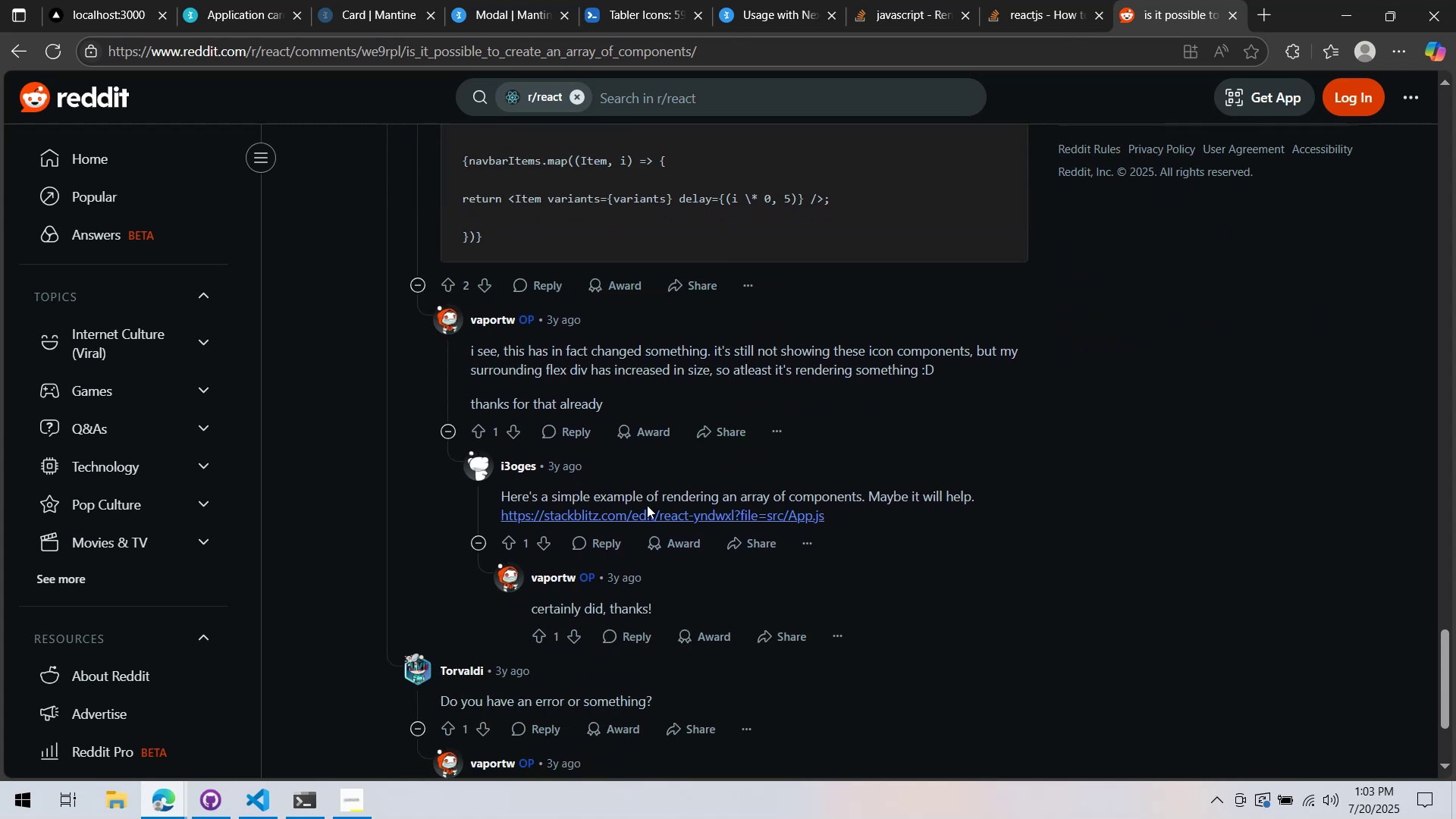 
right_click([643, 512])
 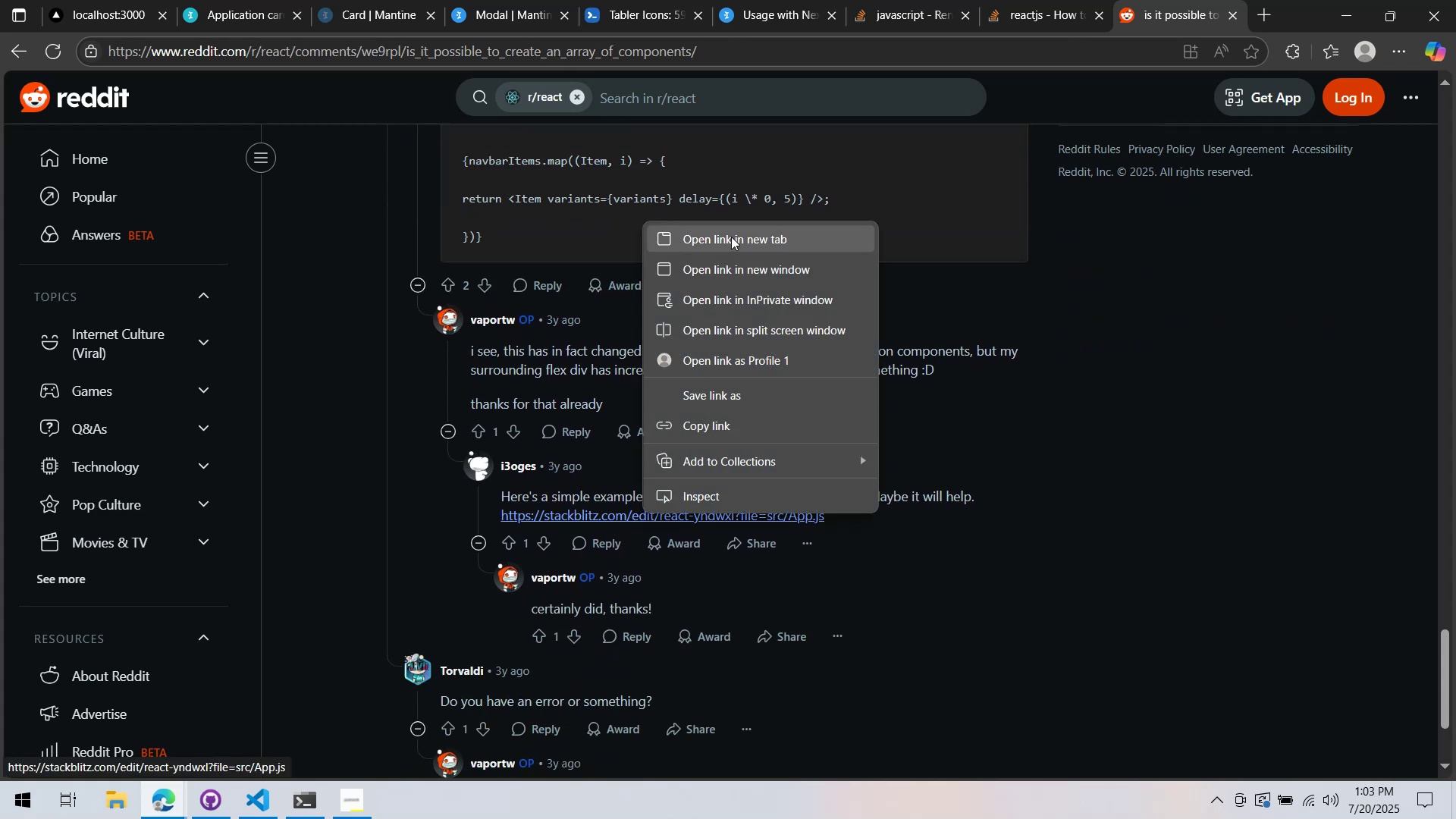 
left_click([732, 236])
 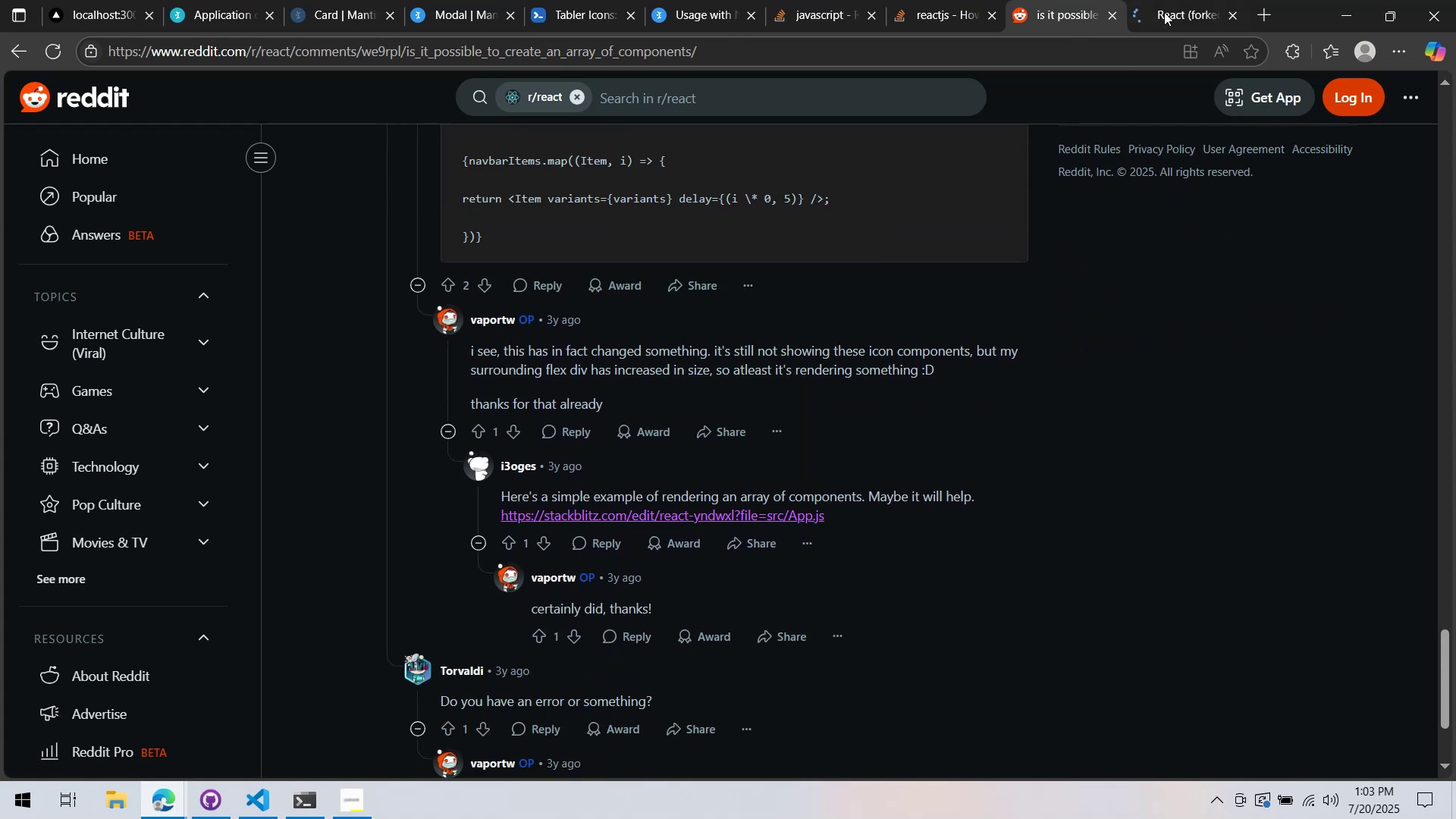 
left_click([1180, 0])
 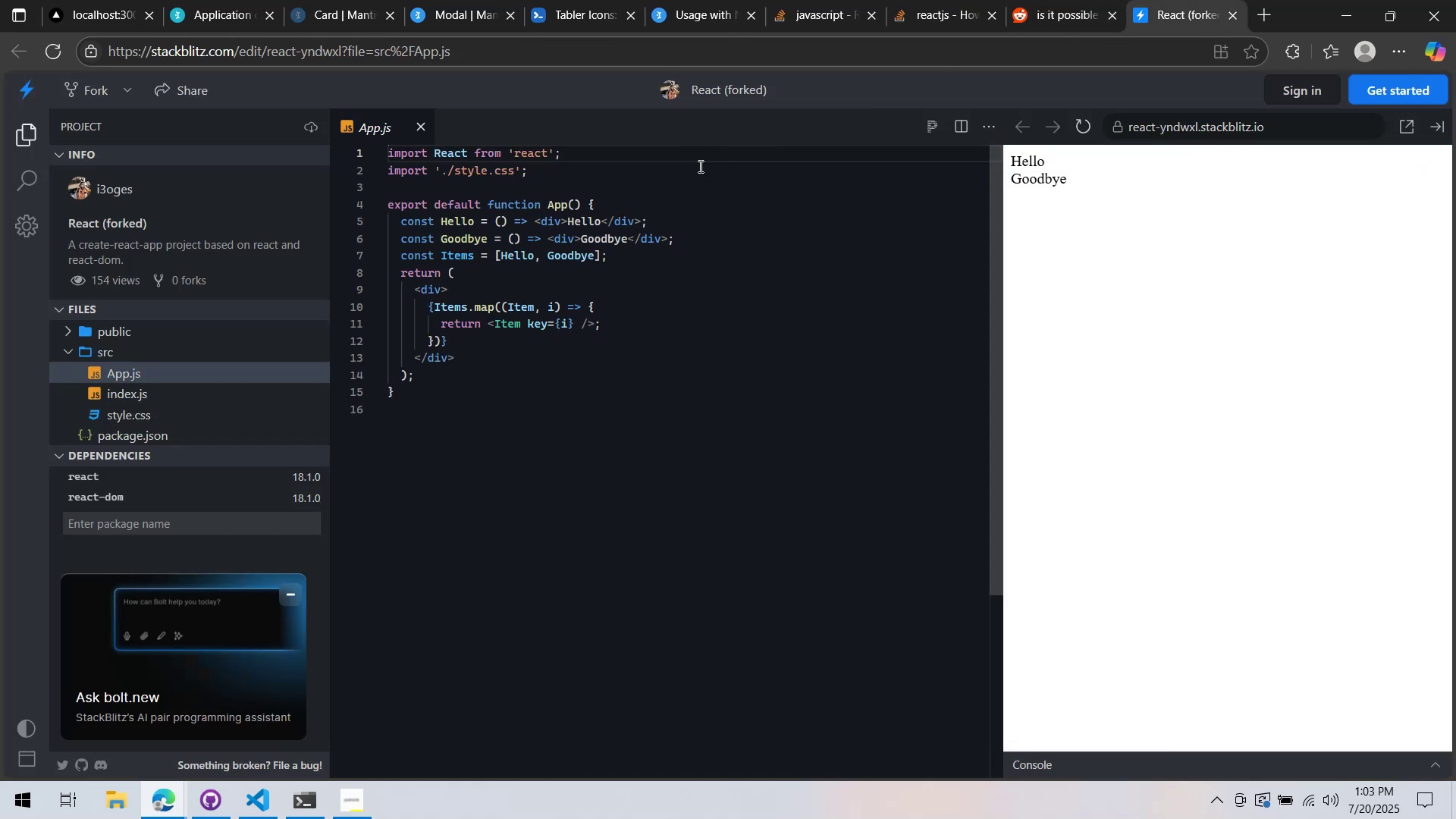 
wait(6.28)
 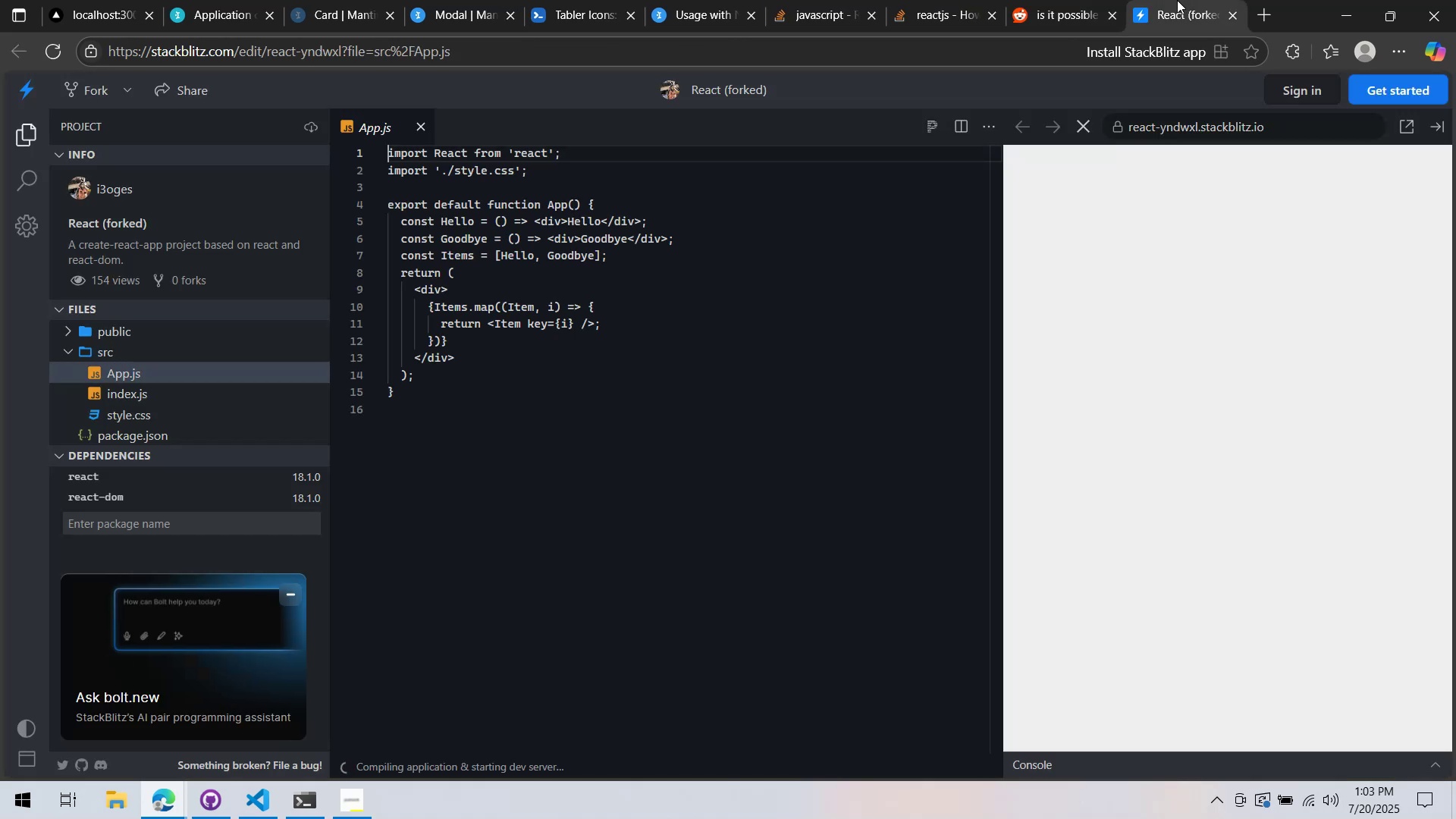 
scroll: coordinate [256, 377], scroll_direction: up, amount: 1.0
 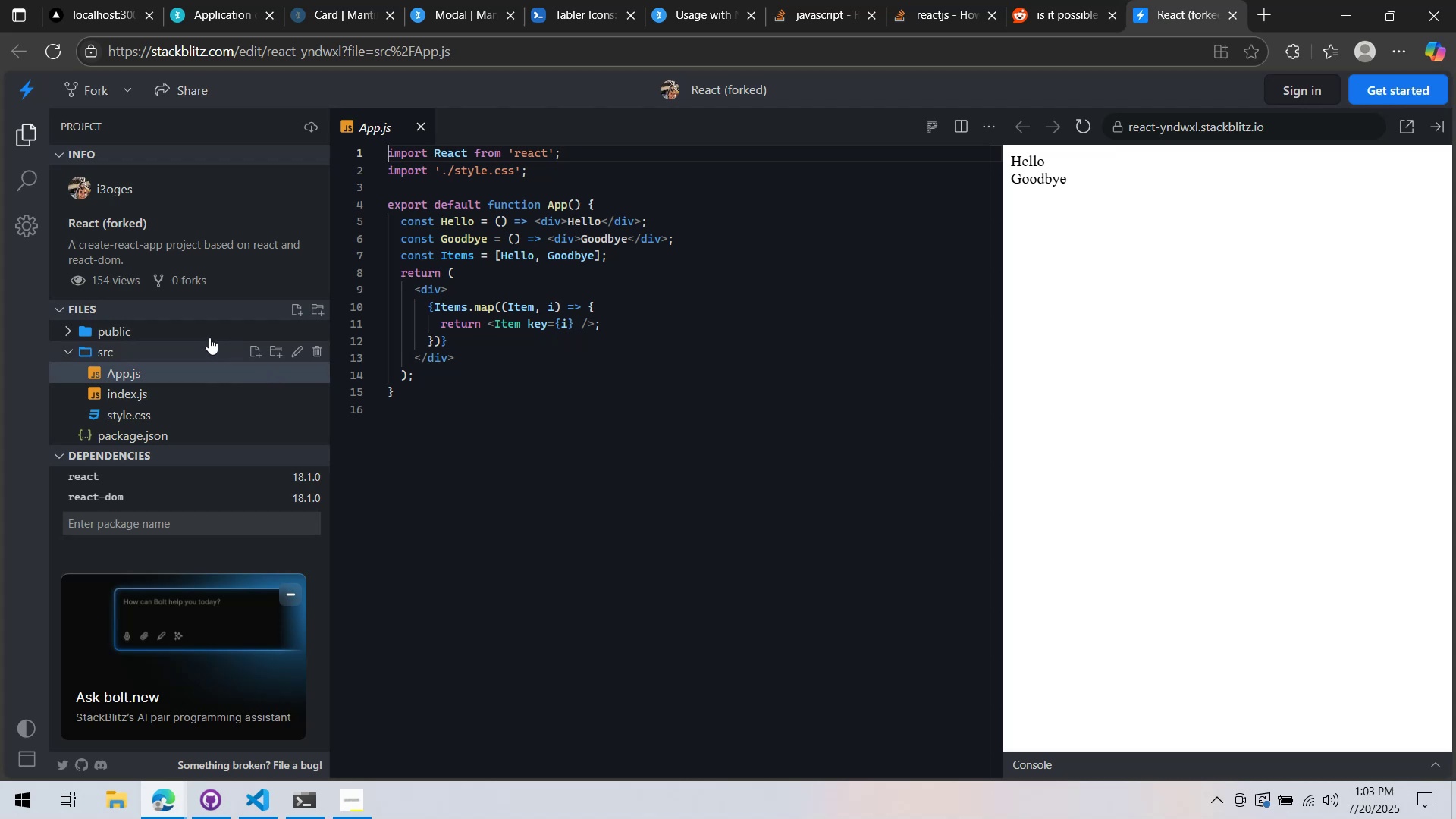 
left_click([180, 330])
 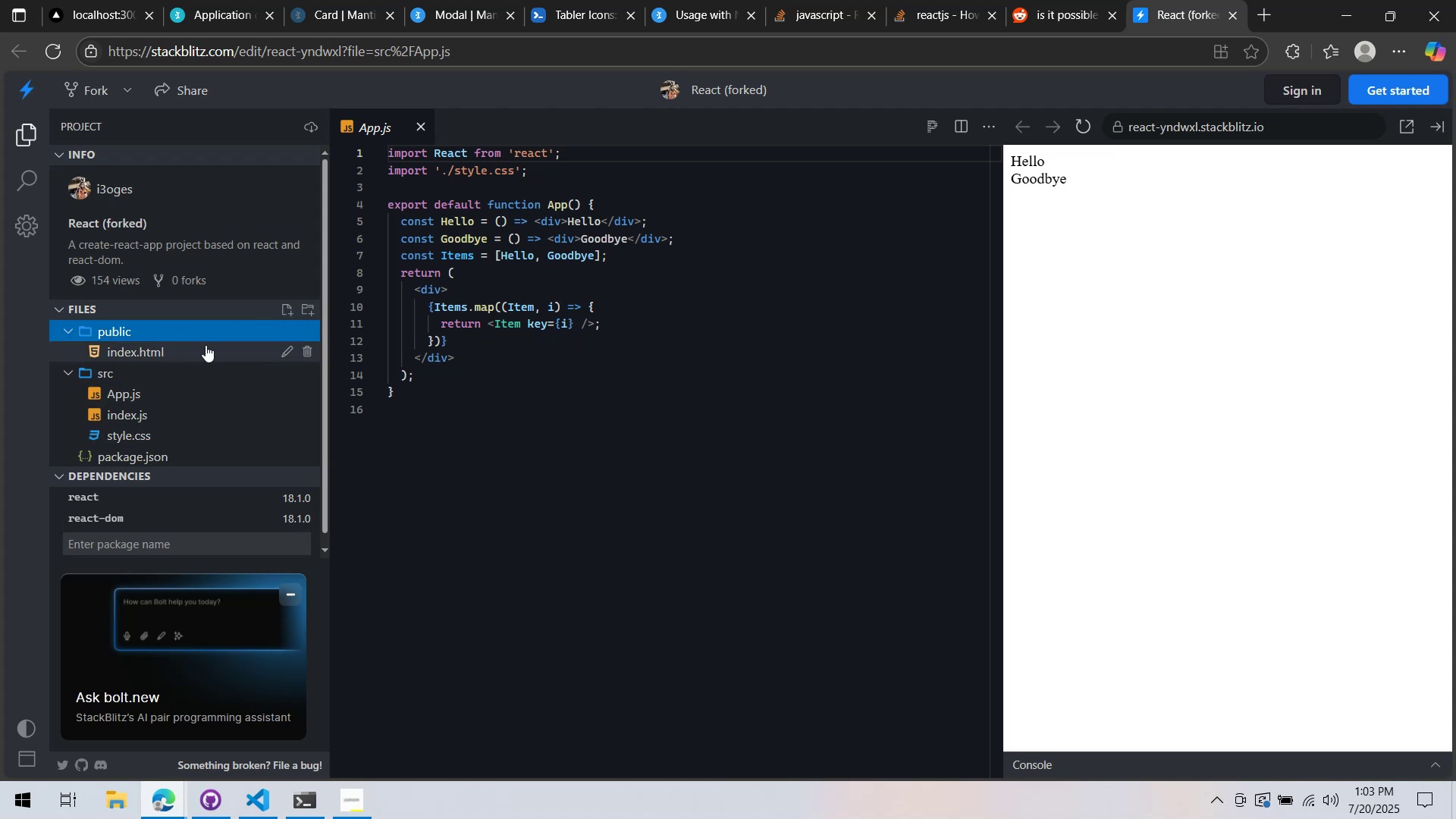 
left_click([641, 340])
 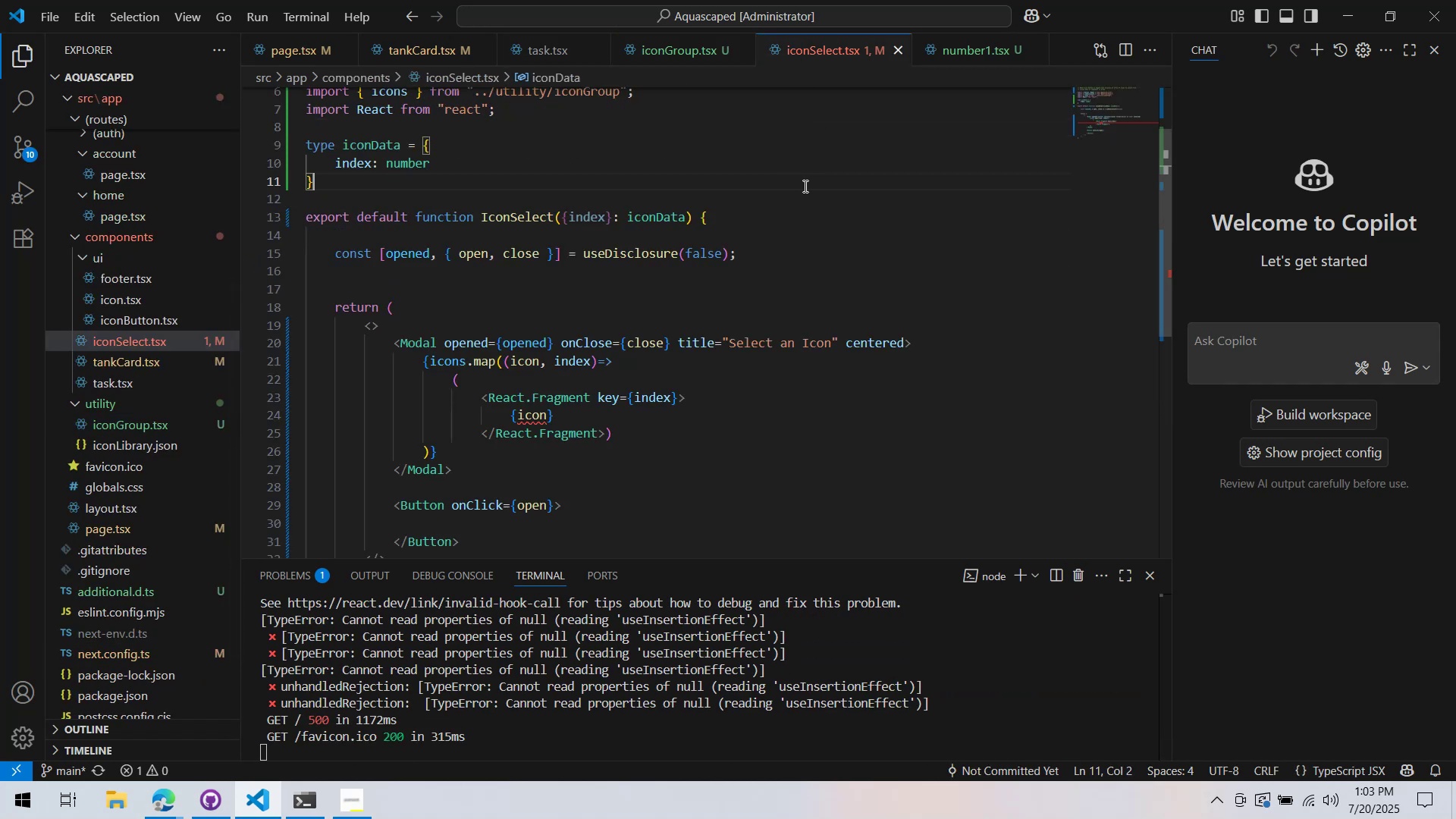 
wait(51.43)
 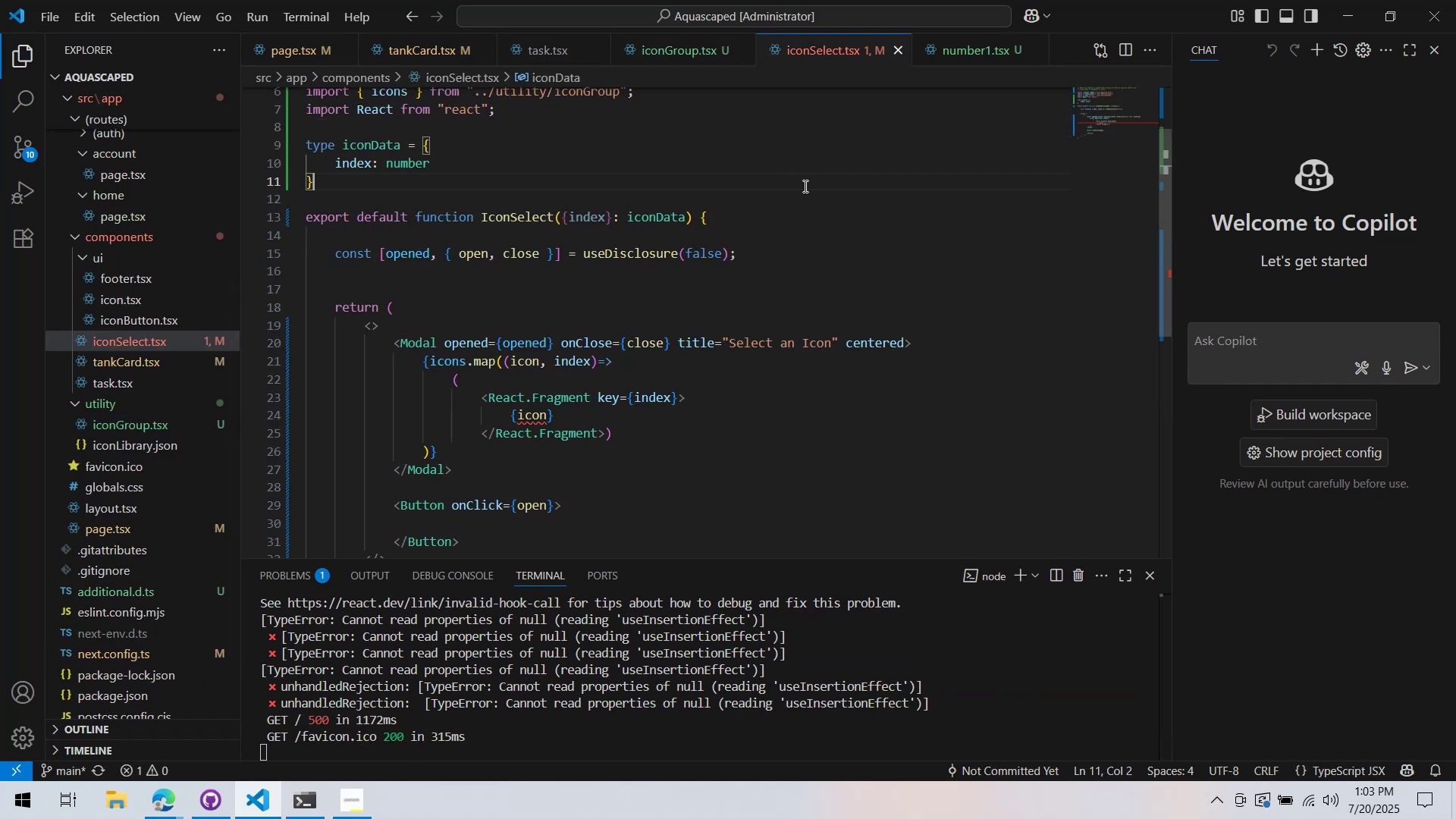 
left_click([177, 796])
 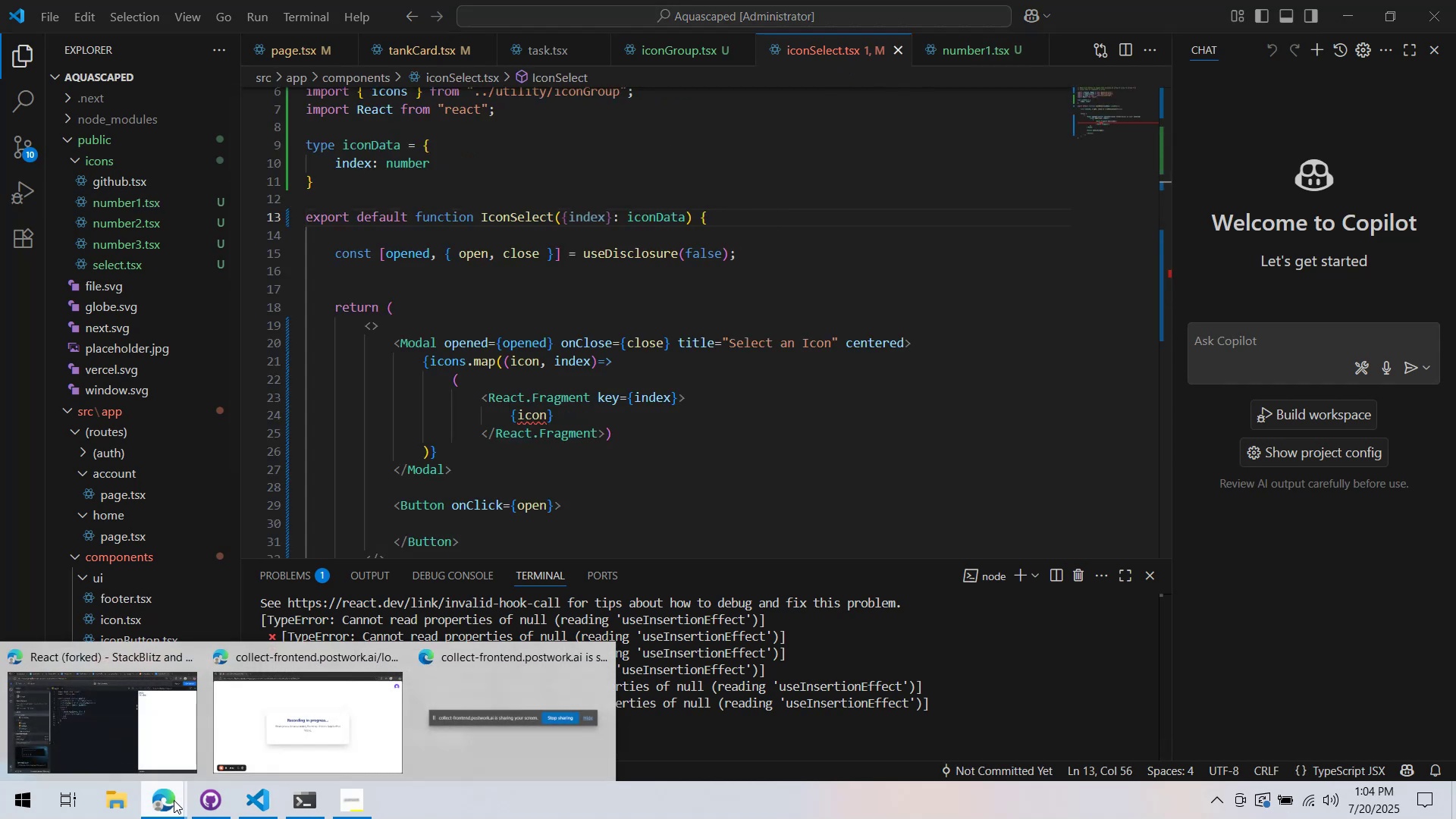 
left_click([174, 800])
 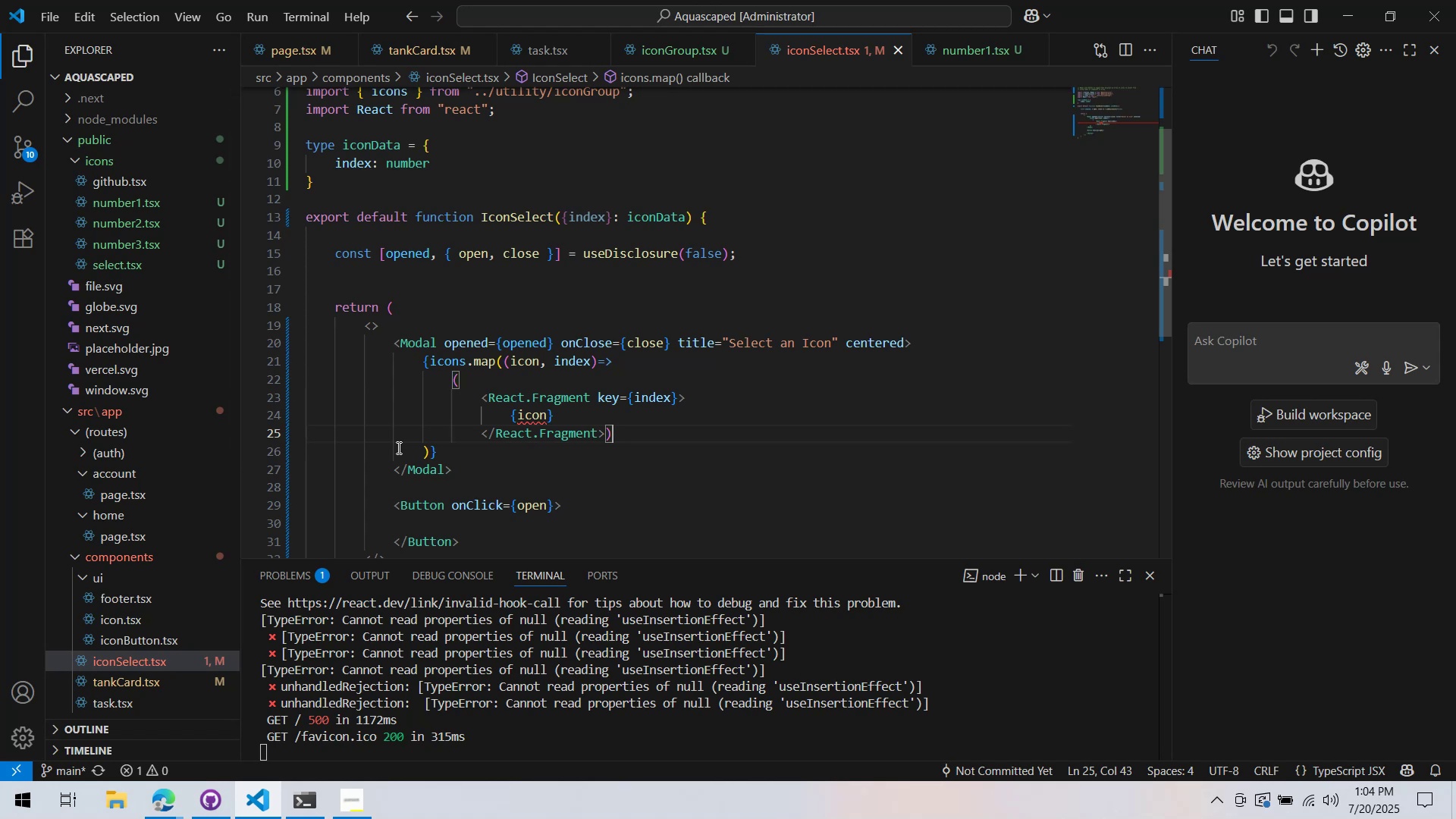 
wait(56.85)
 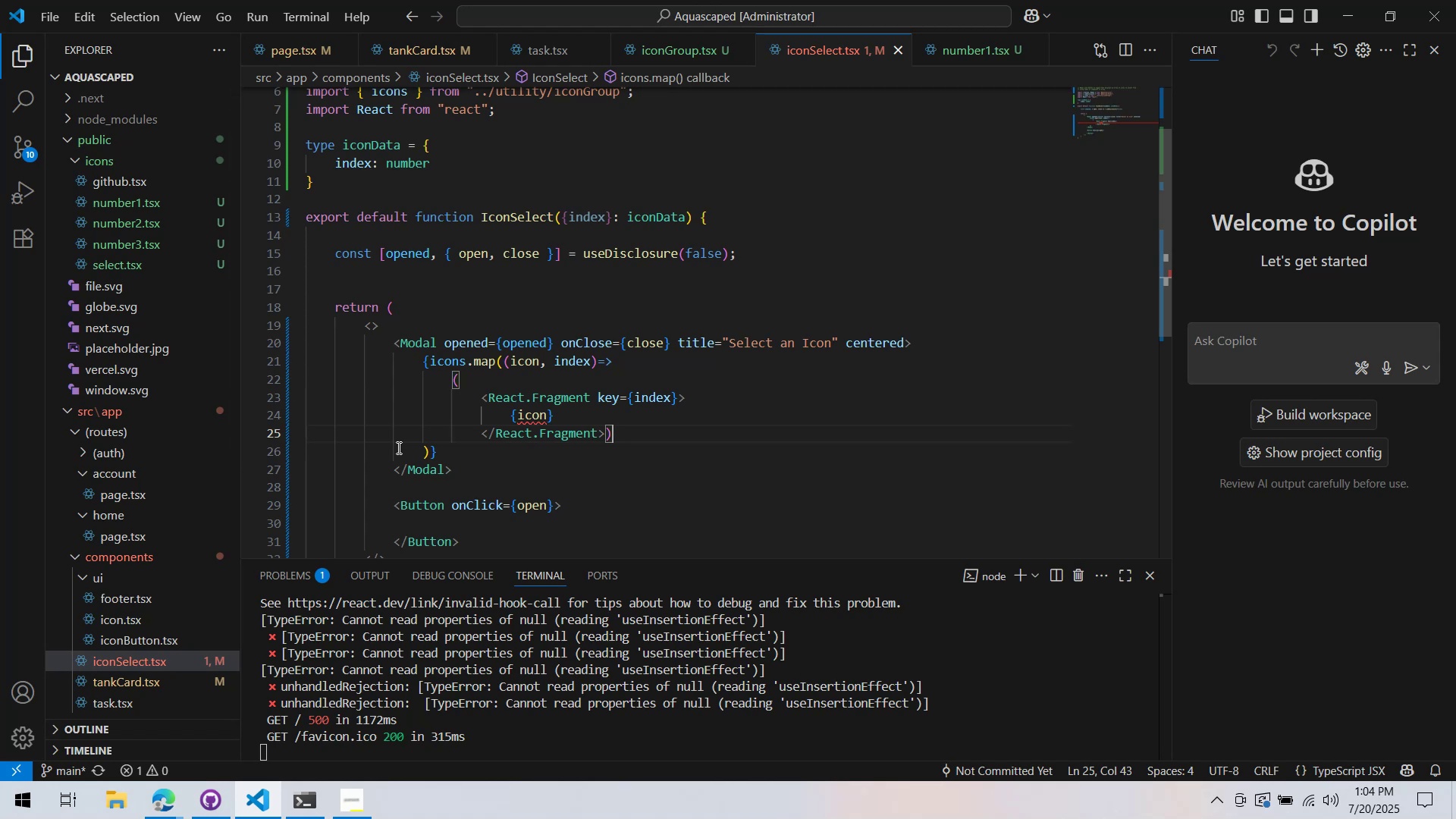 
left_click([248, 793])
 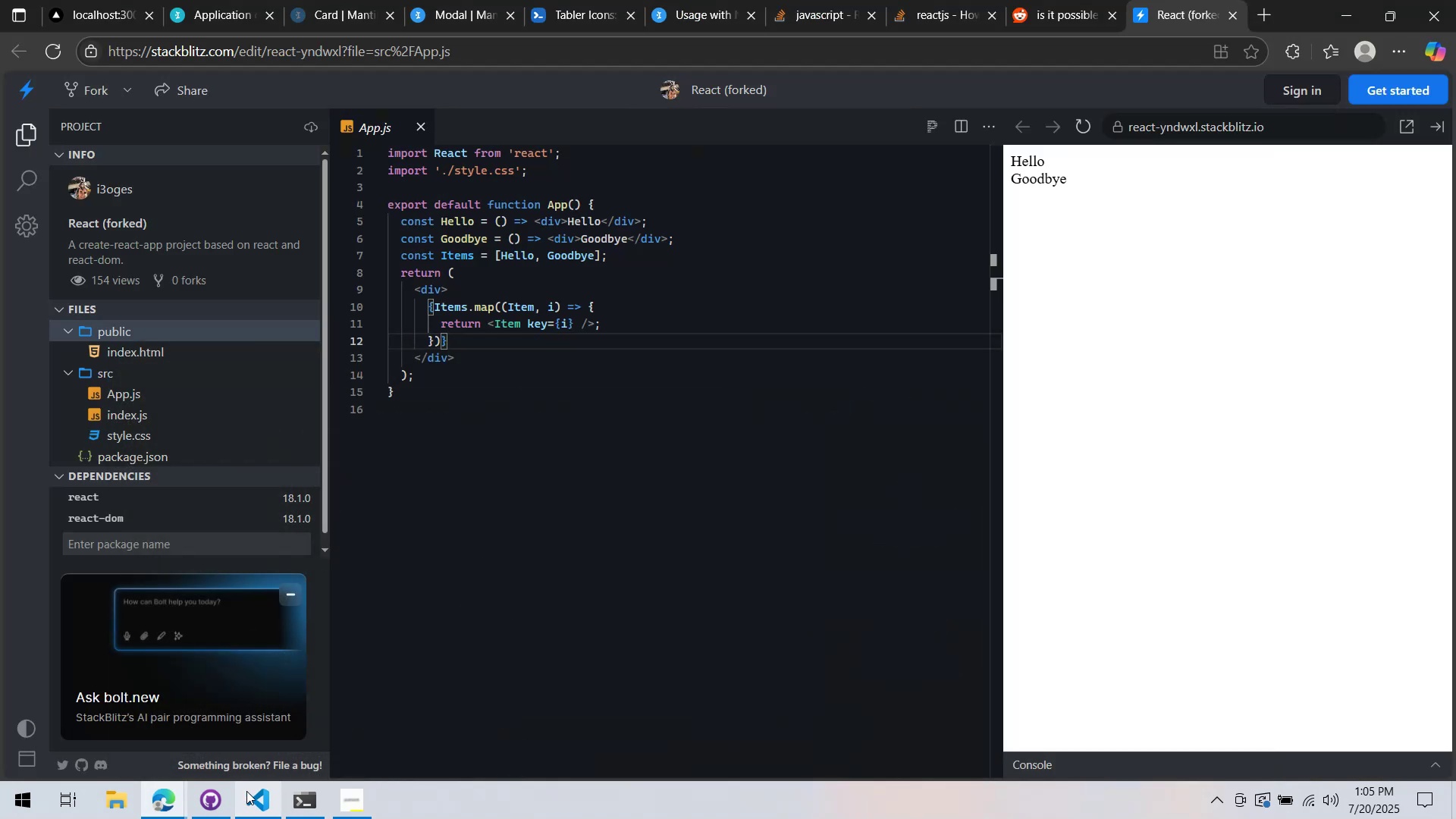 
wait(6.48)
 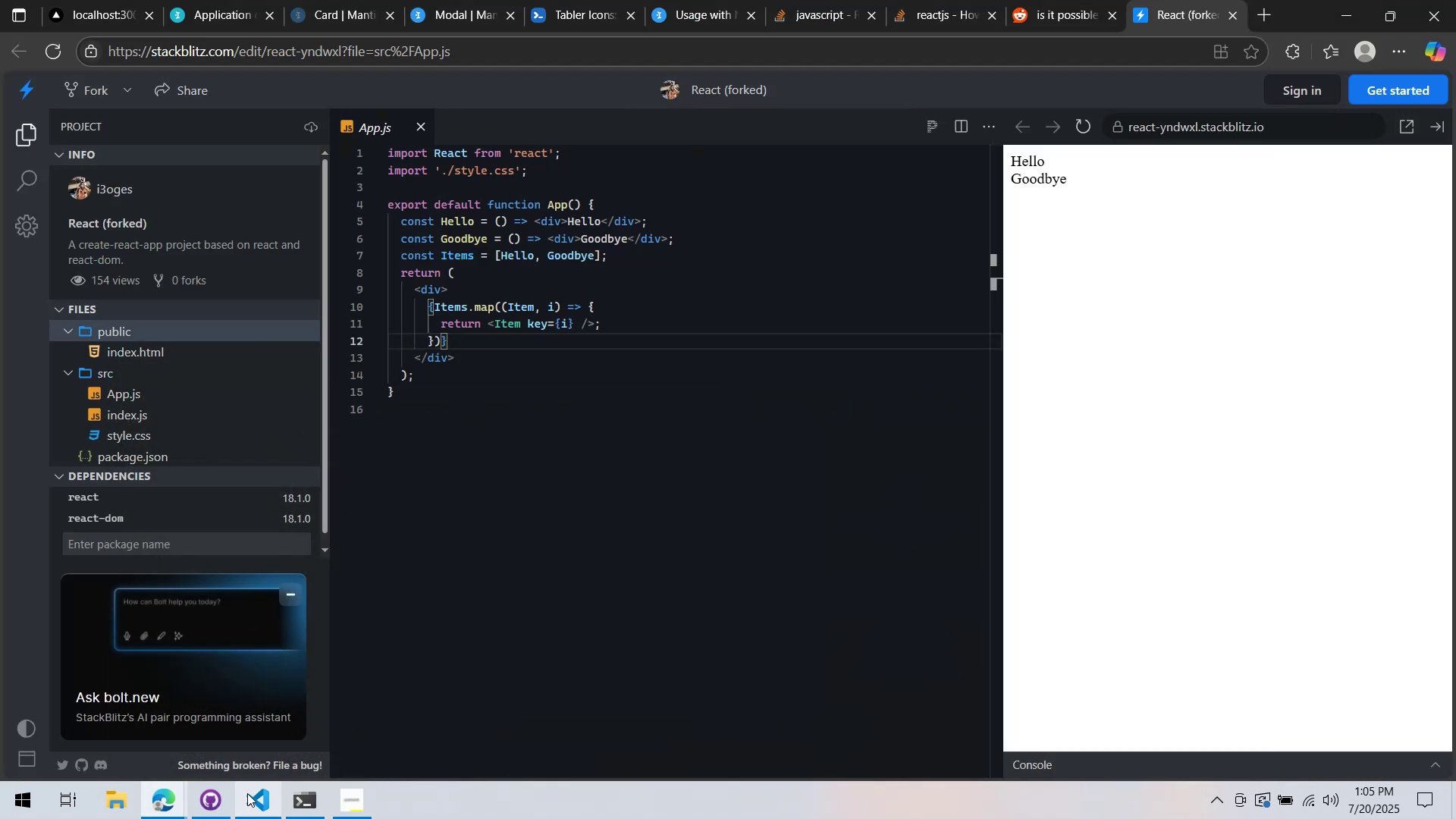 
left_click([246, 791])
 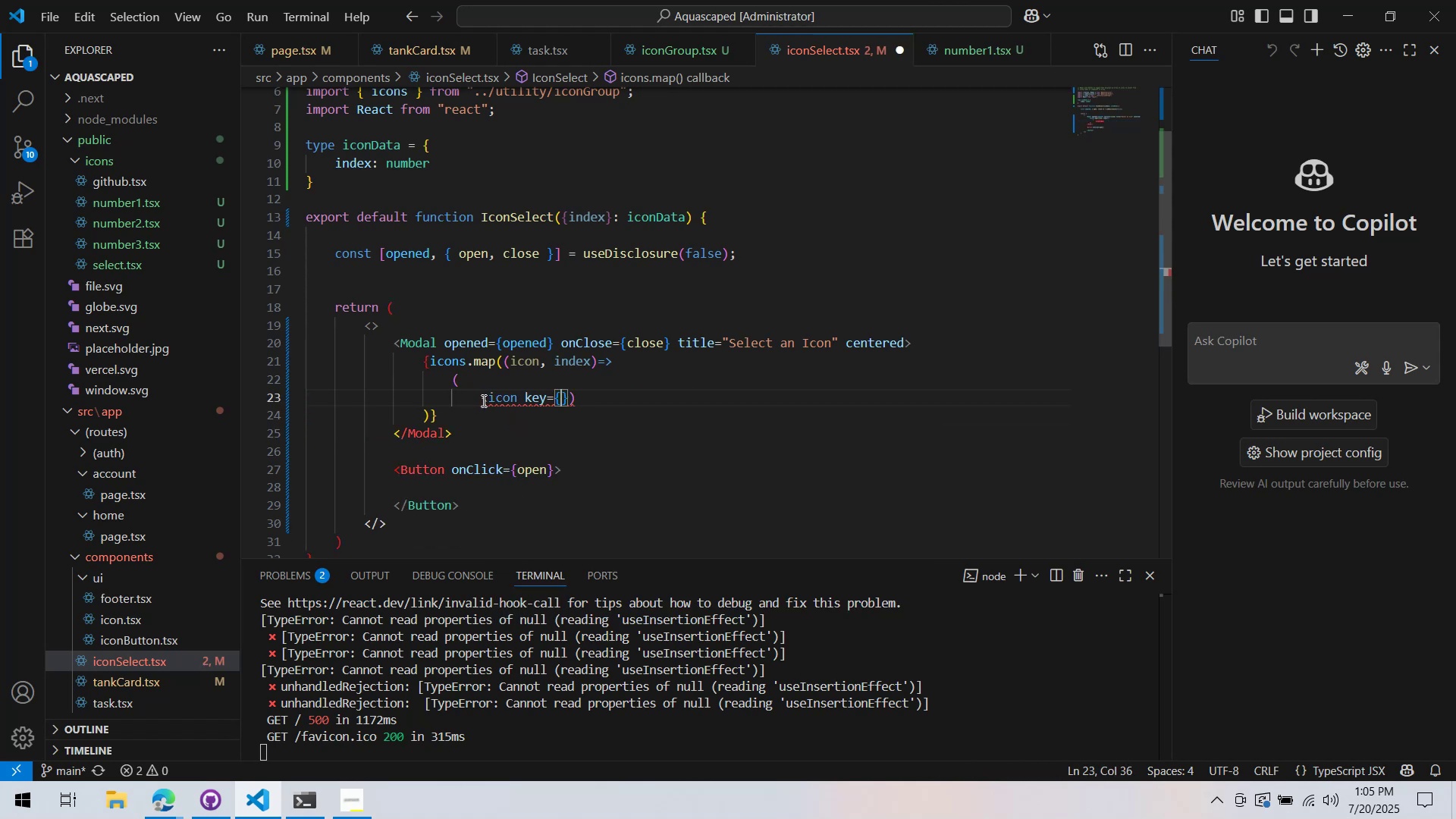 
wait(25.68)
 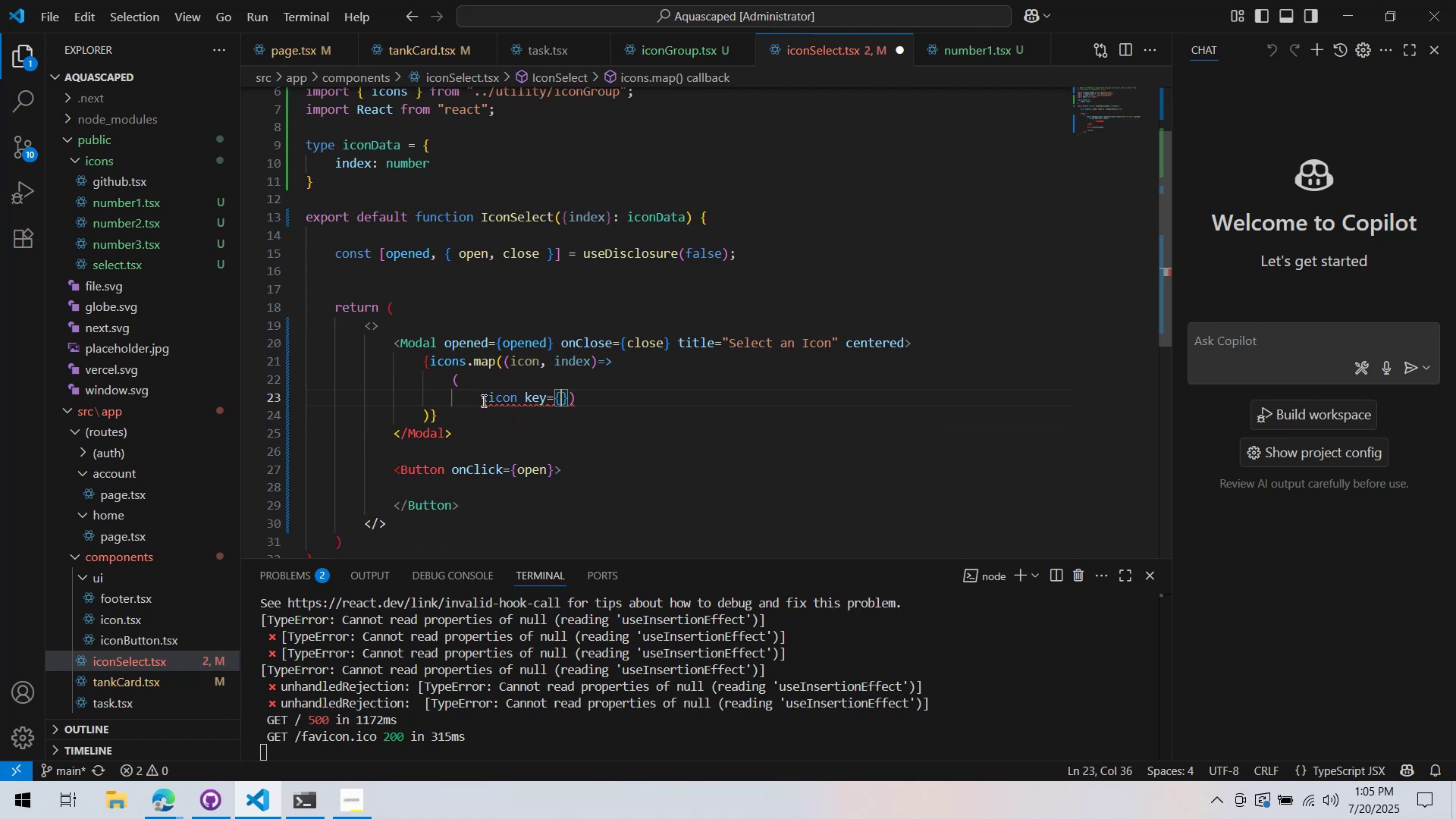 
hold_key(key=AltLeft, duration=0.6)
 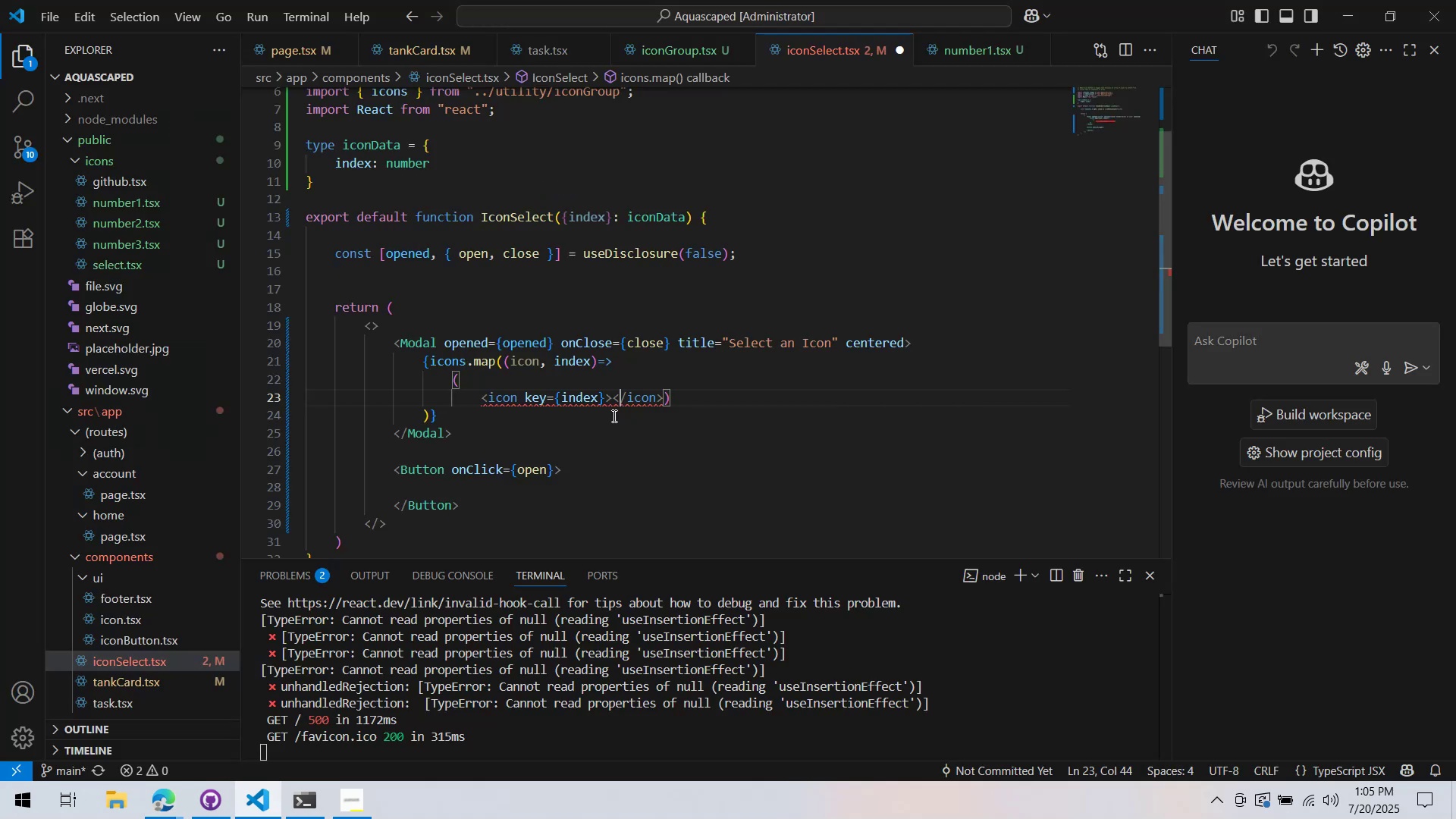 
hold_key(key=Tab, duration=5.27)
 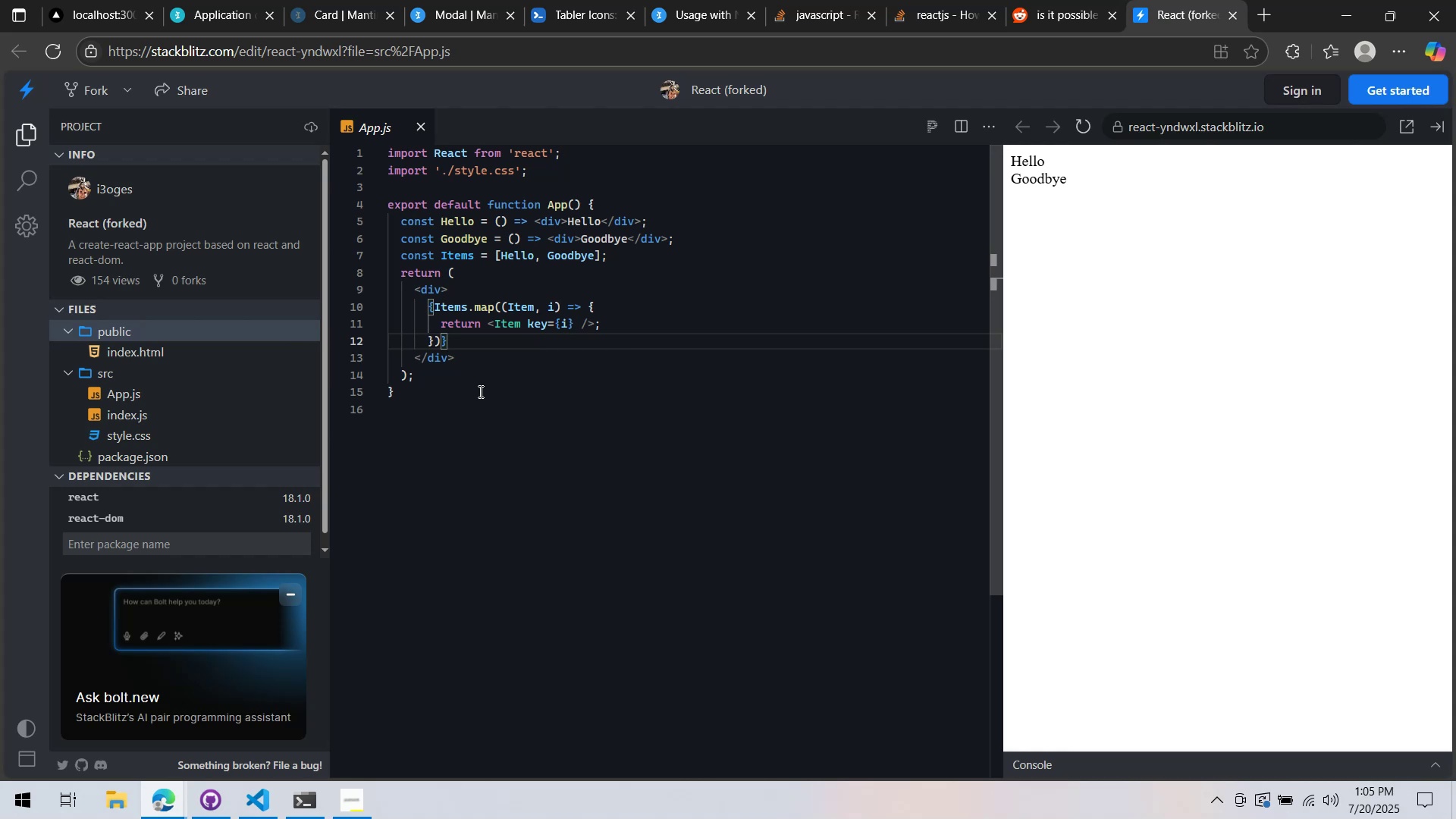 
key(Alt+AltLeft)
 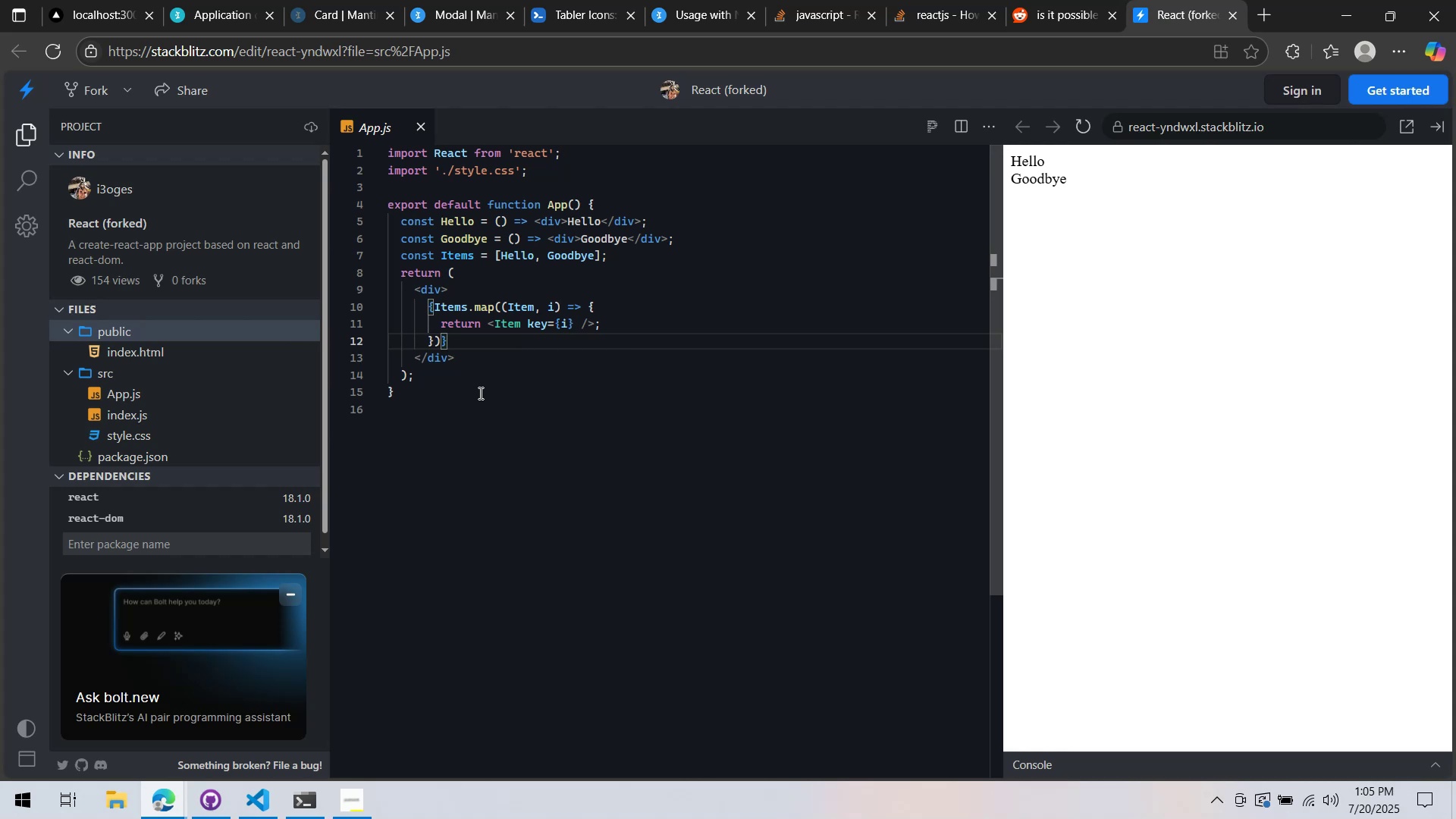 
hold_key(key=Tab, duration=0.67)
 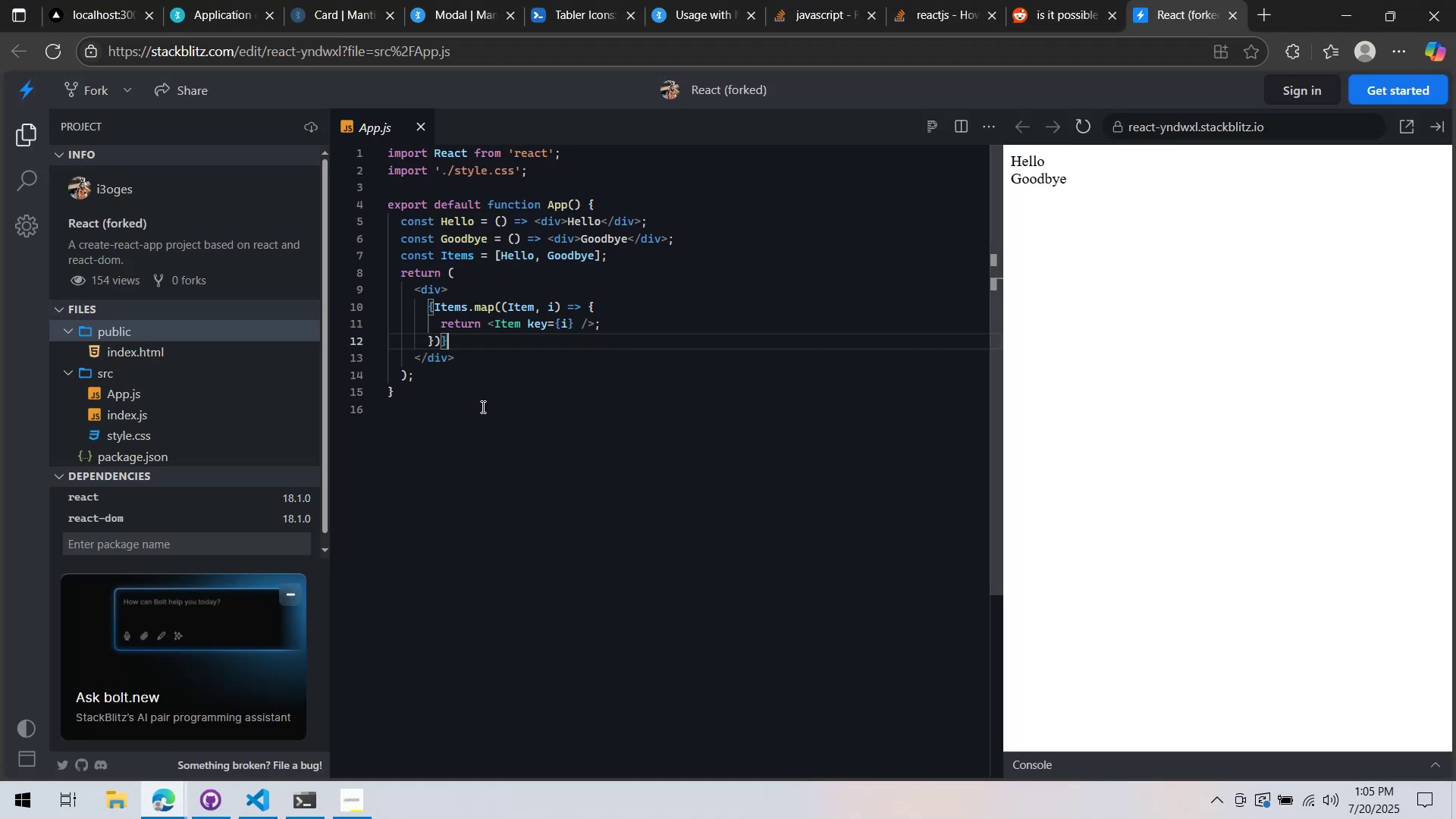 
key(Alt+AltLeft)
 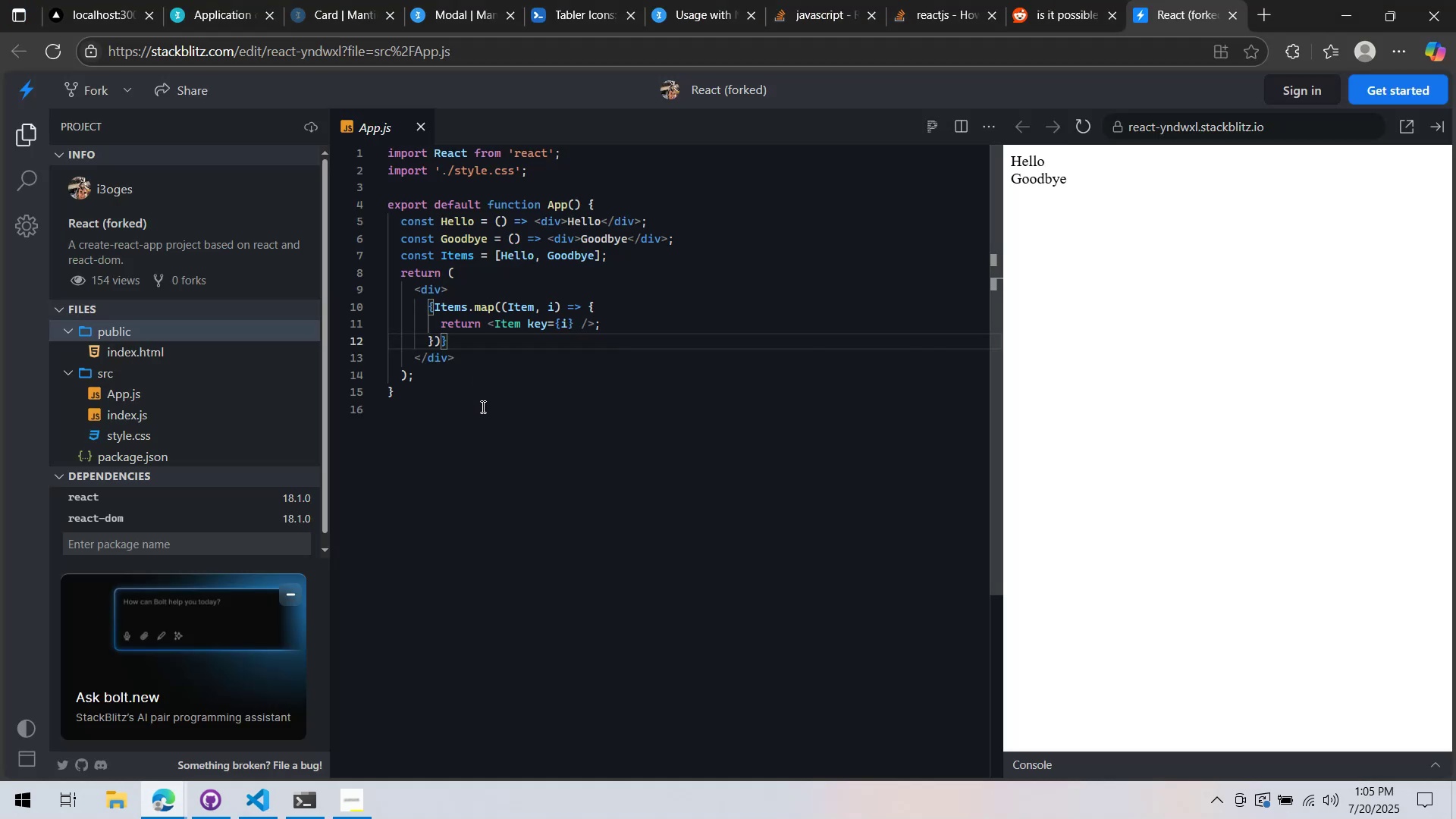 
hold_key(key=Tab, duration=8.21)
 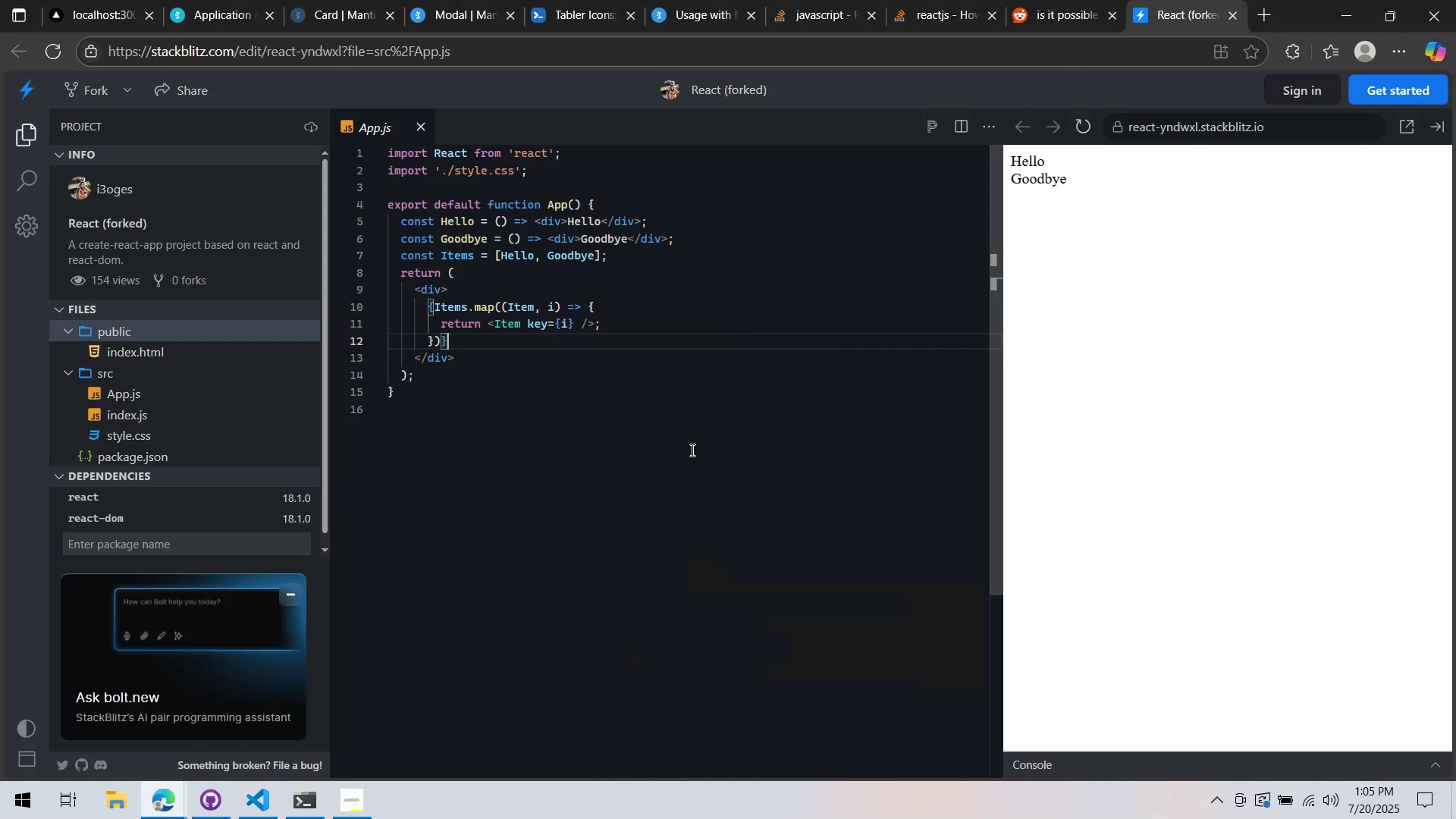 
key(Alt+AltLeft)
 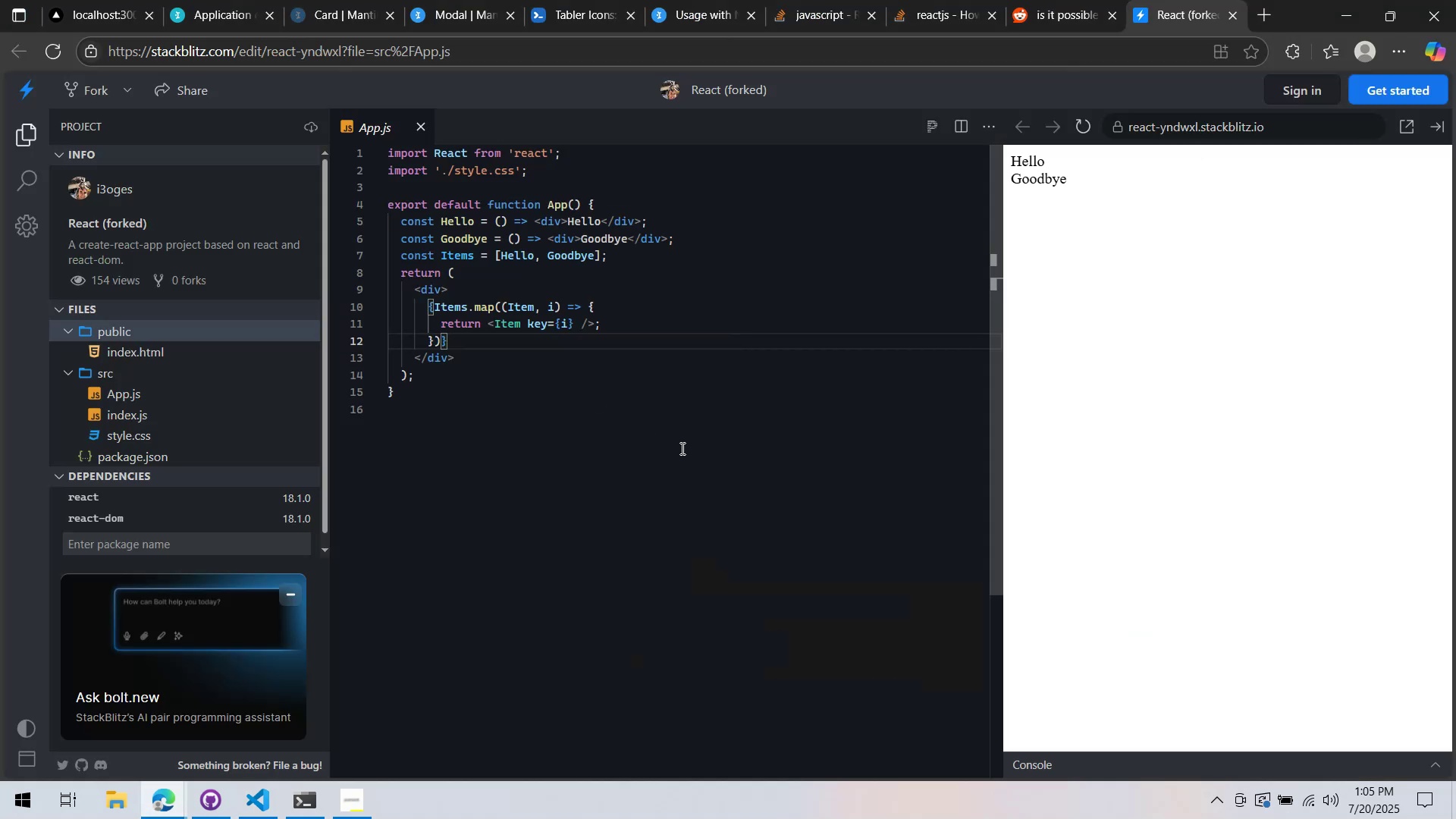 
hold_key(key=Tab, duration=6.58)
 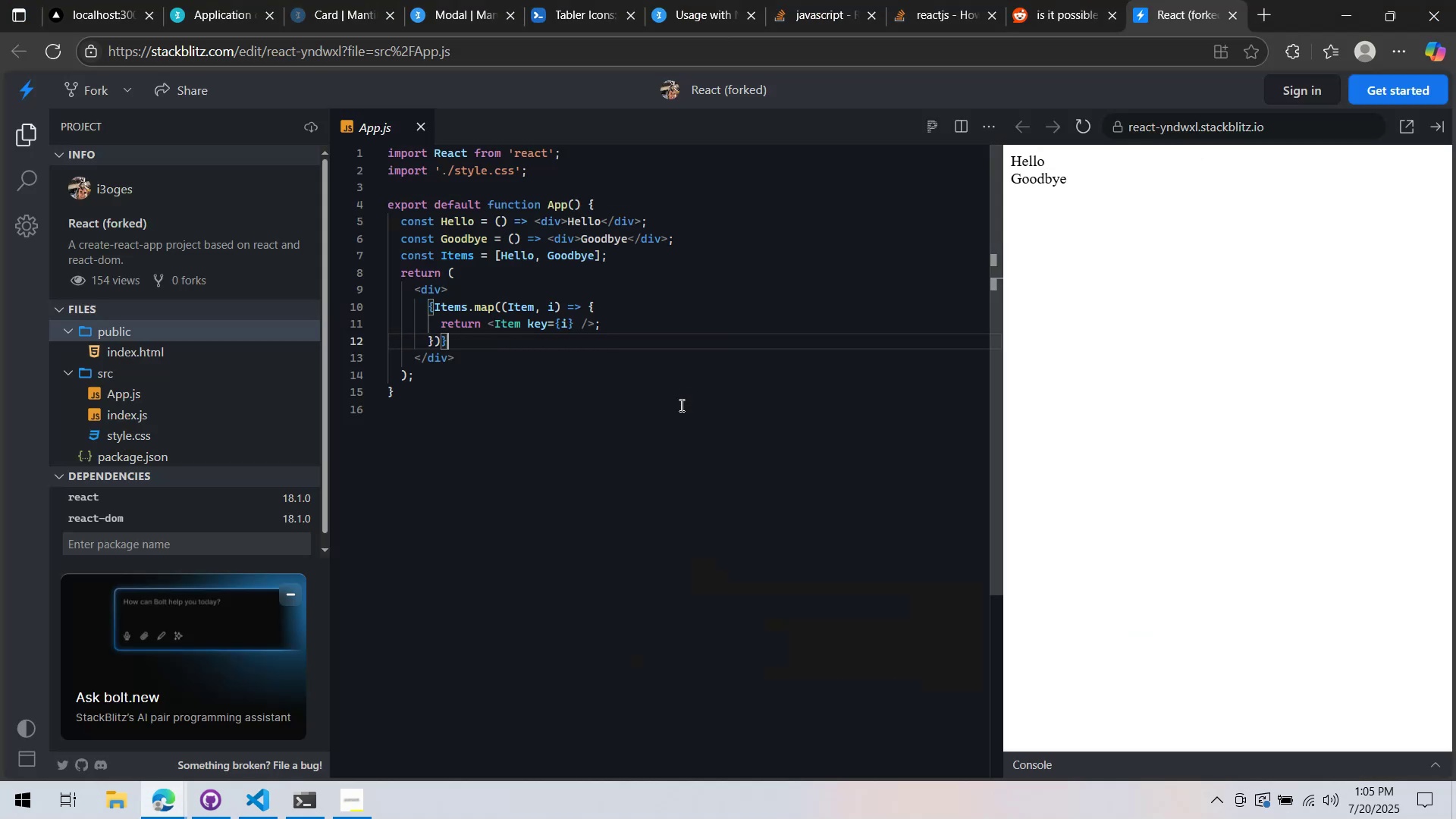 
key(Alt+AltLeft)
 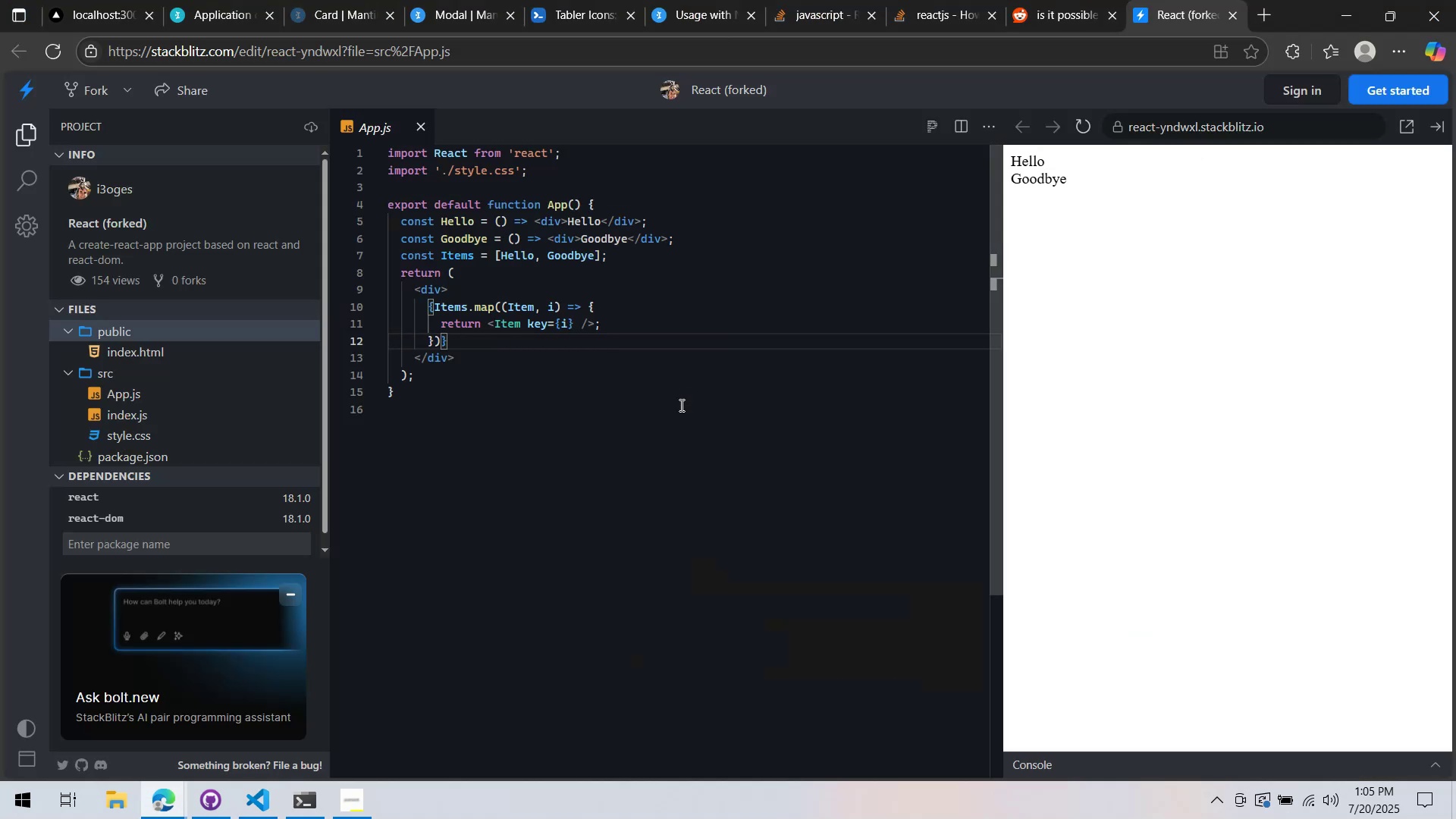 
wait(33.82)
 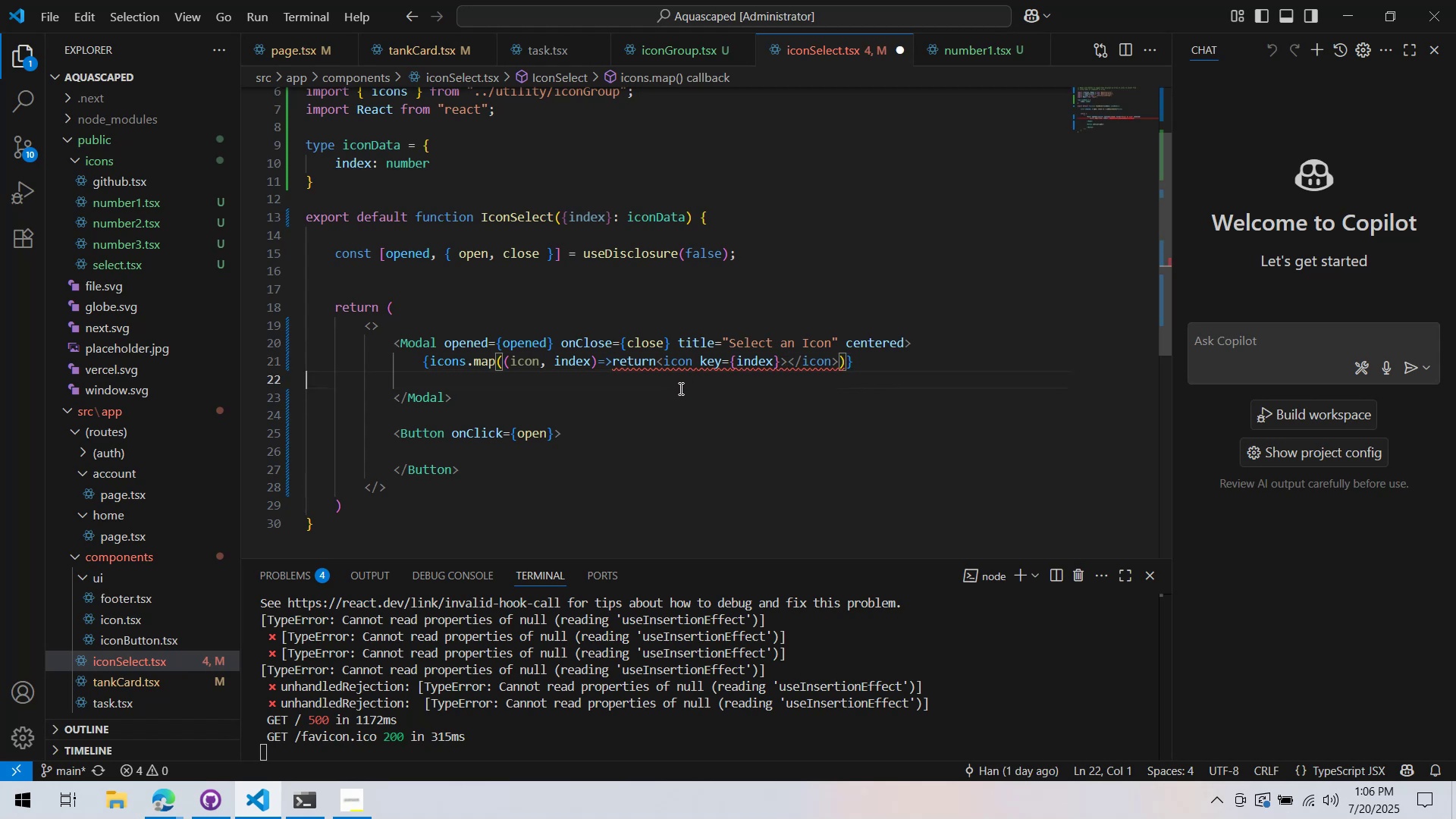 
key(Alt+AltLeft)
 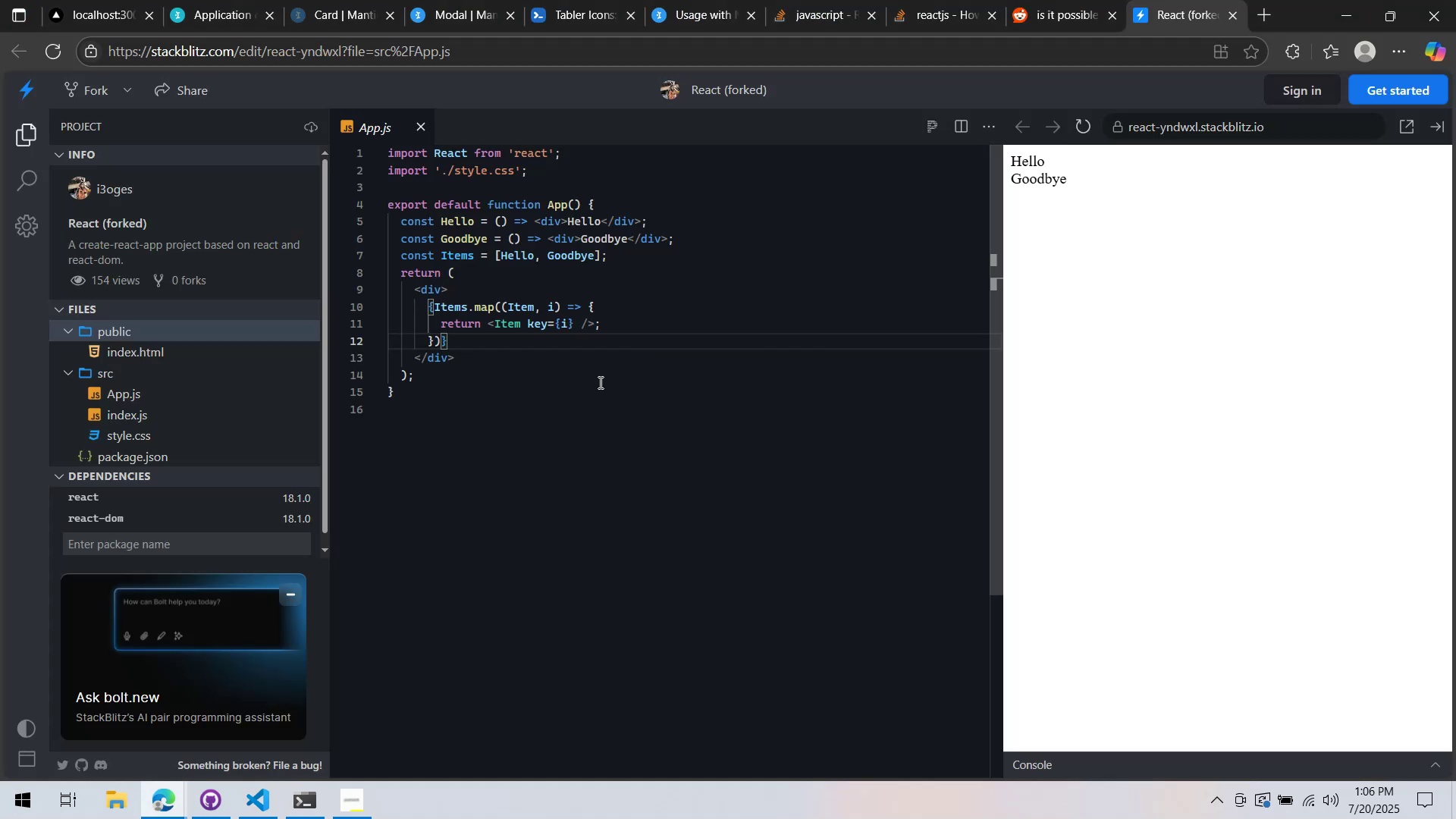 
wait(96.51)
 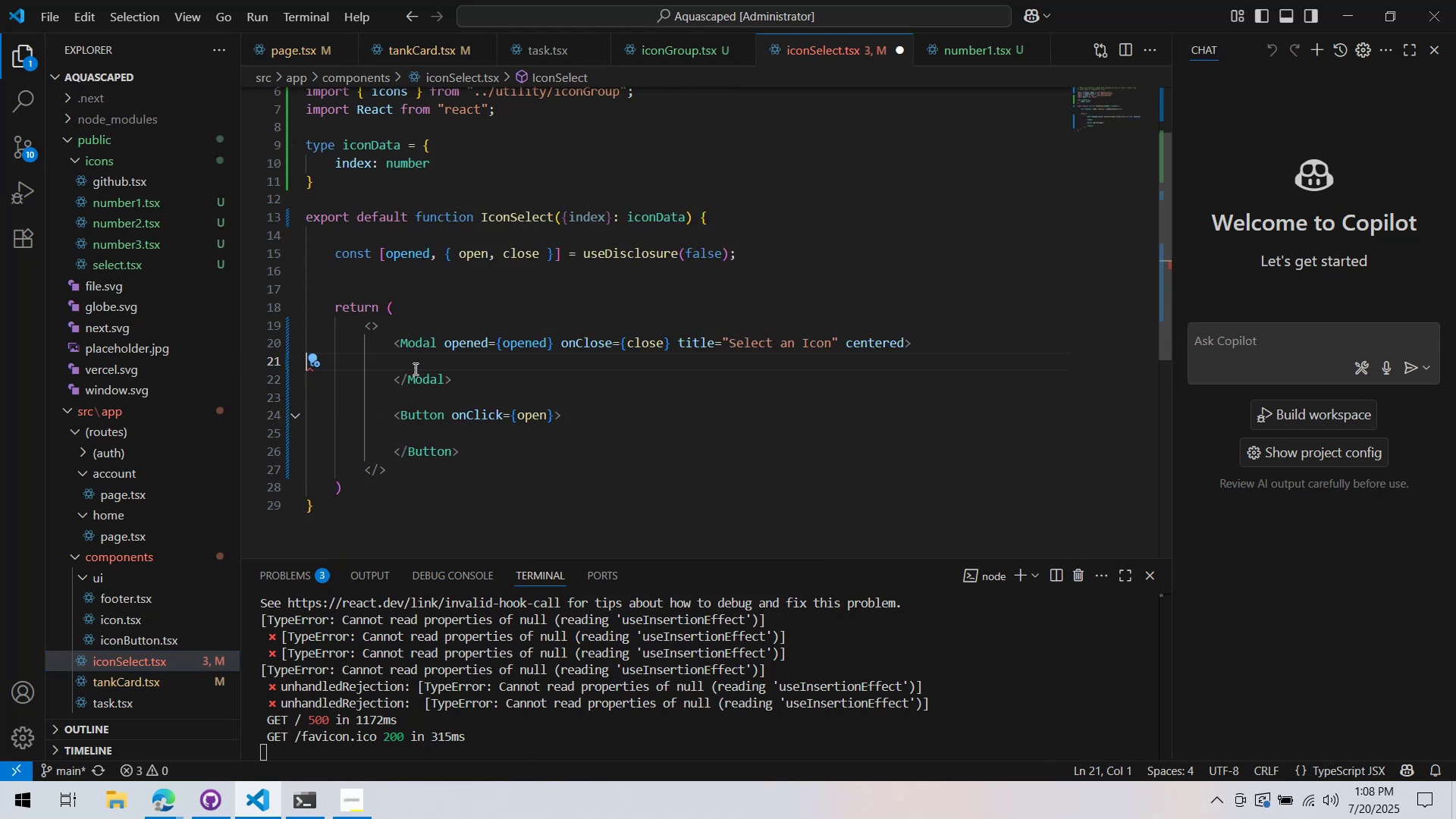 
key(Alt+AltLeft)
 